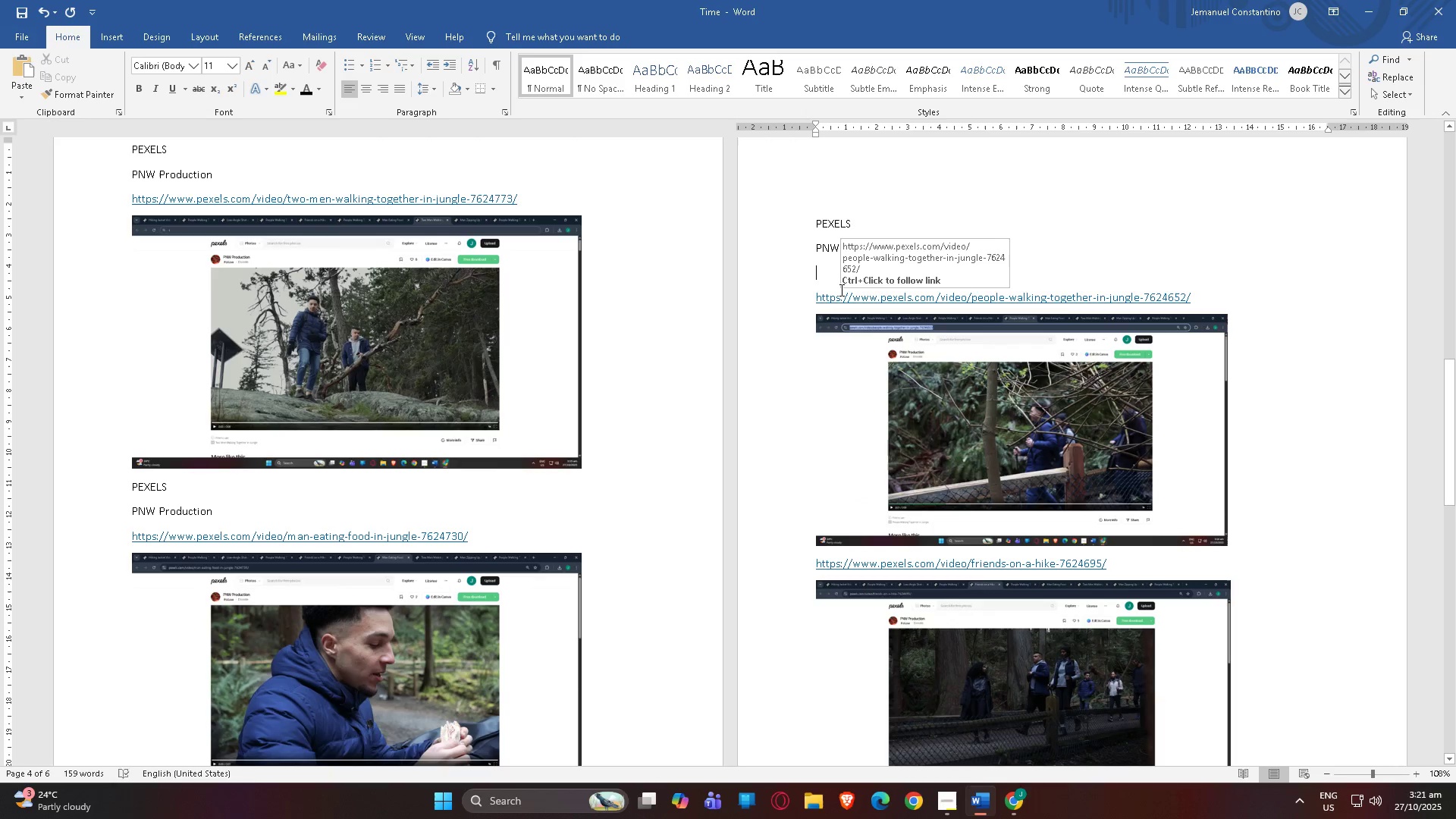 
key(Backspace)
 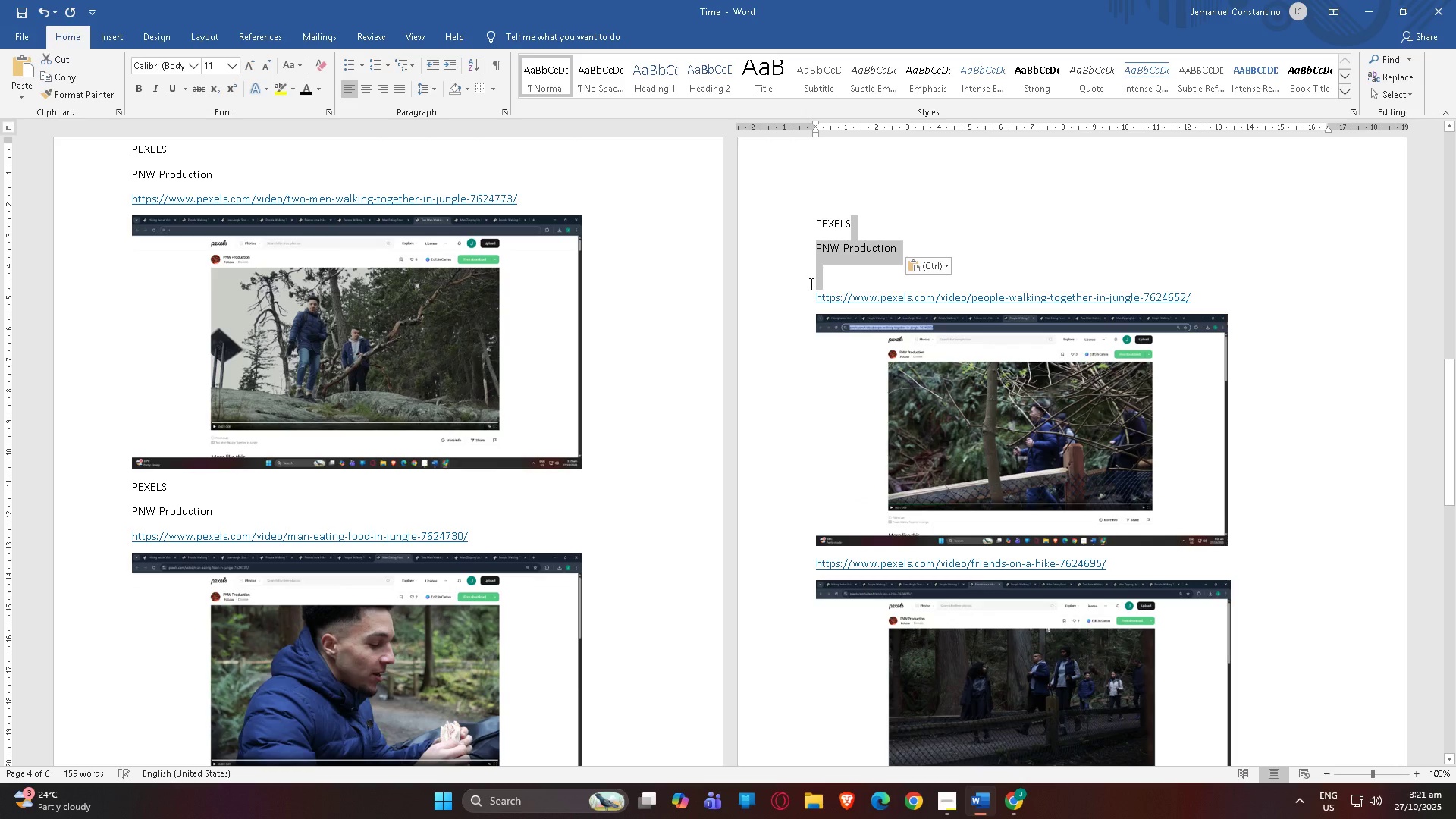 
left_click([810, 284])
 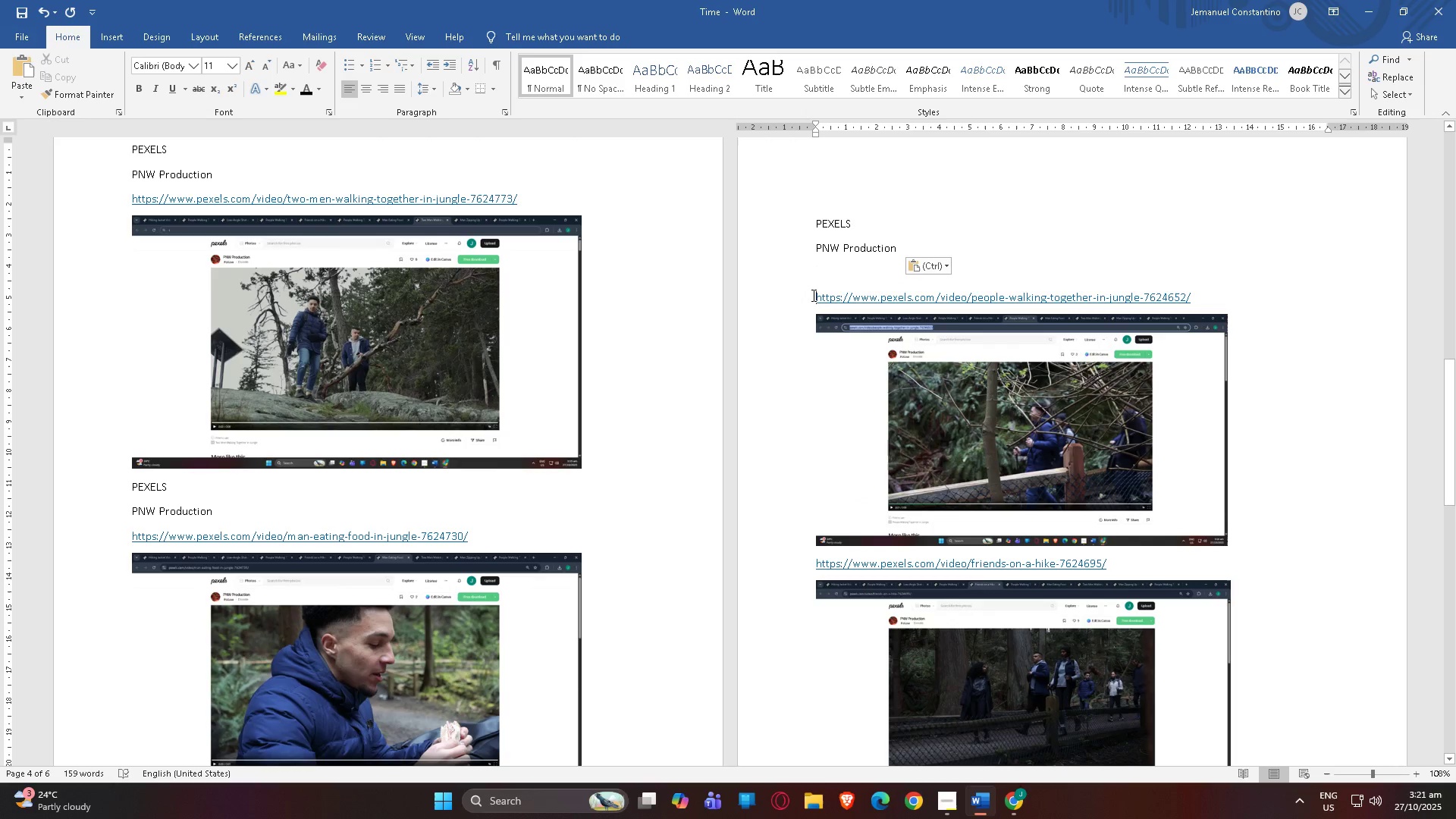 
key(Backspace)
 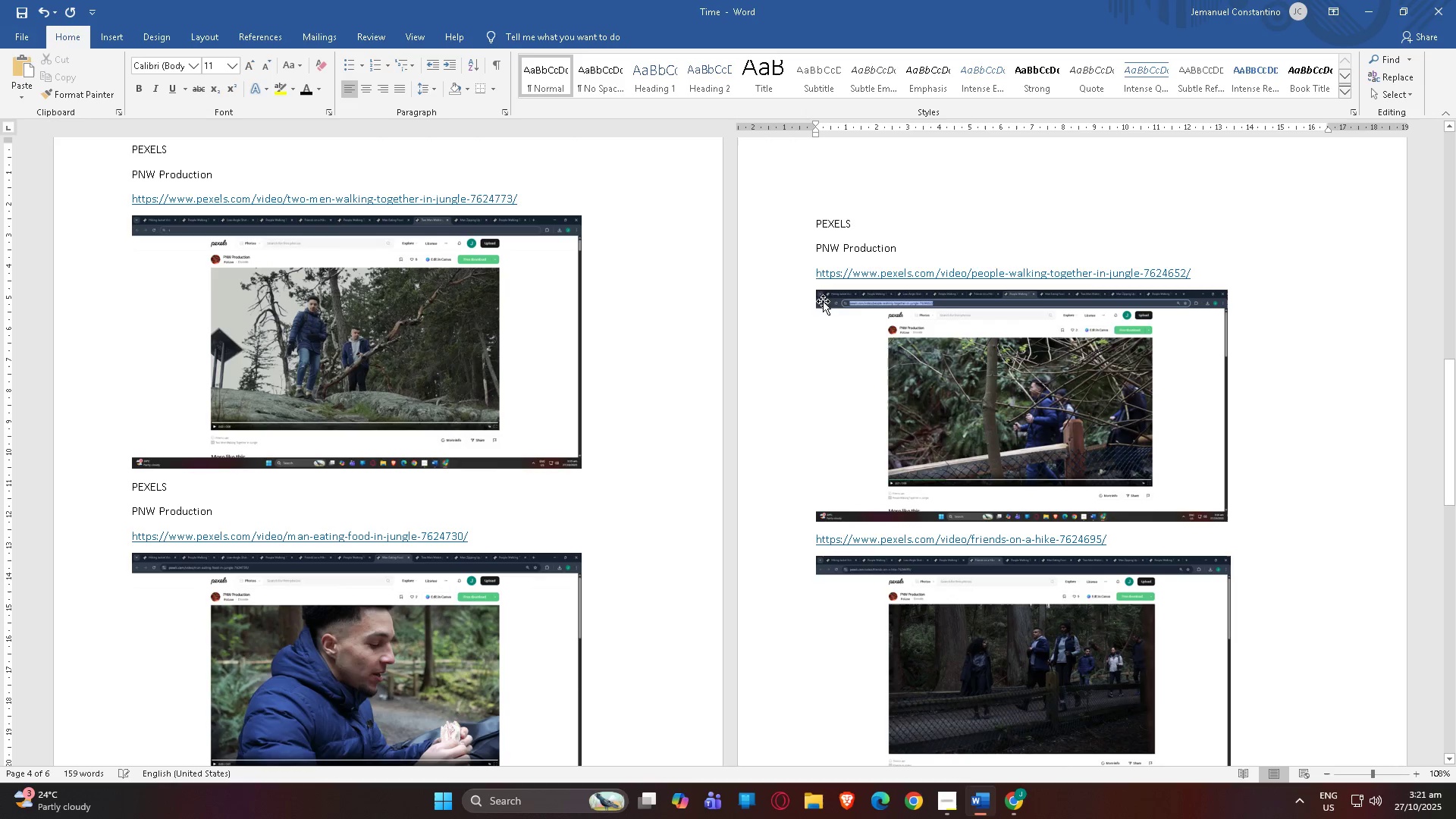 
scroll: coordinate [824, 347], scroll_direction: down, amount: 3.0
 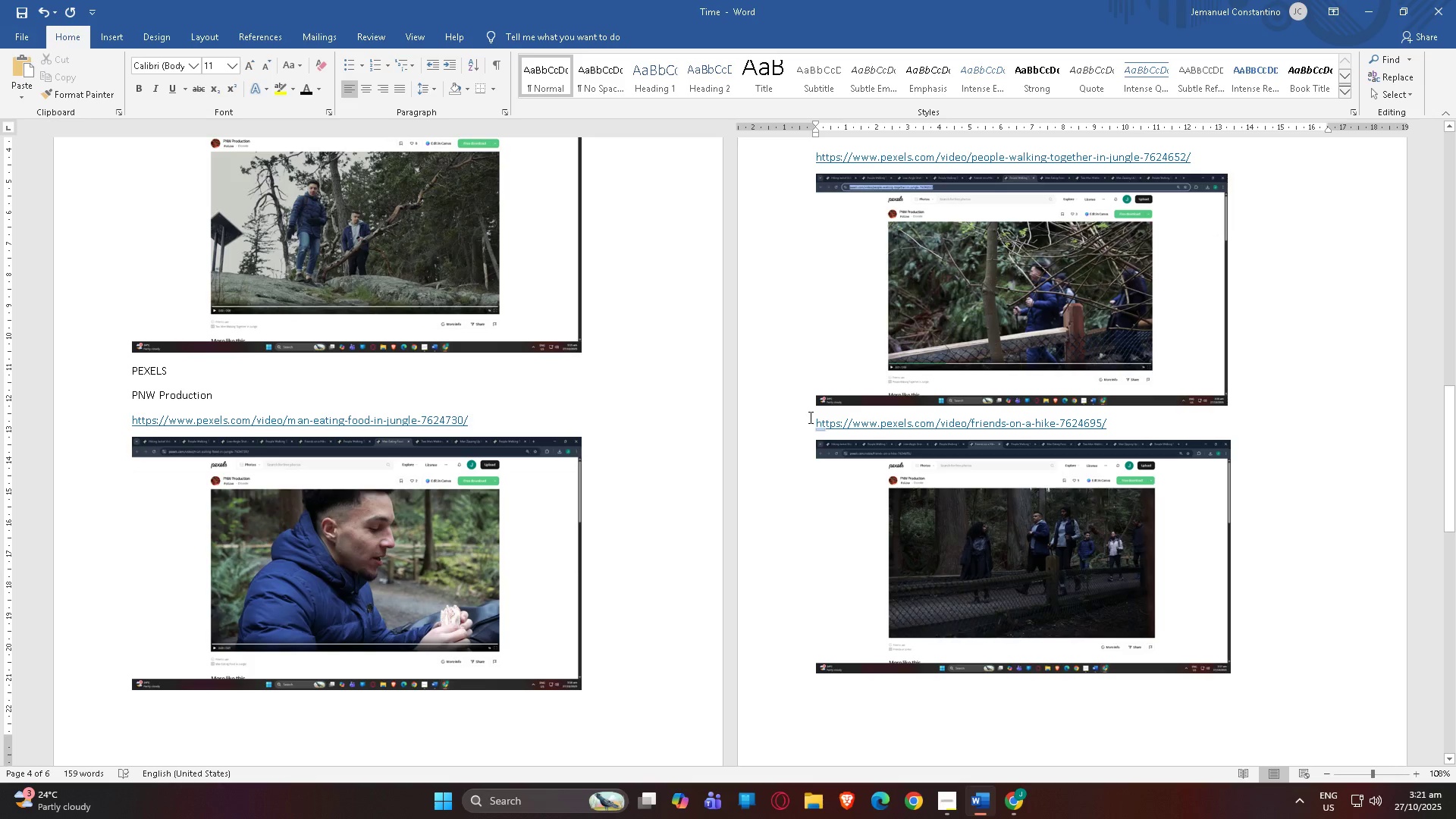 
left_click([809, 417])
 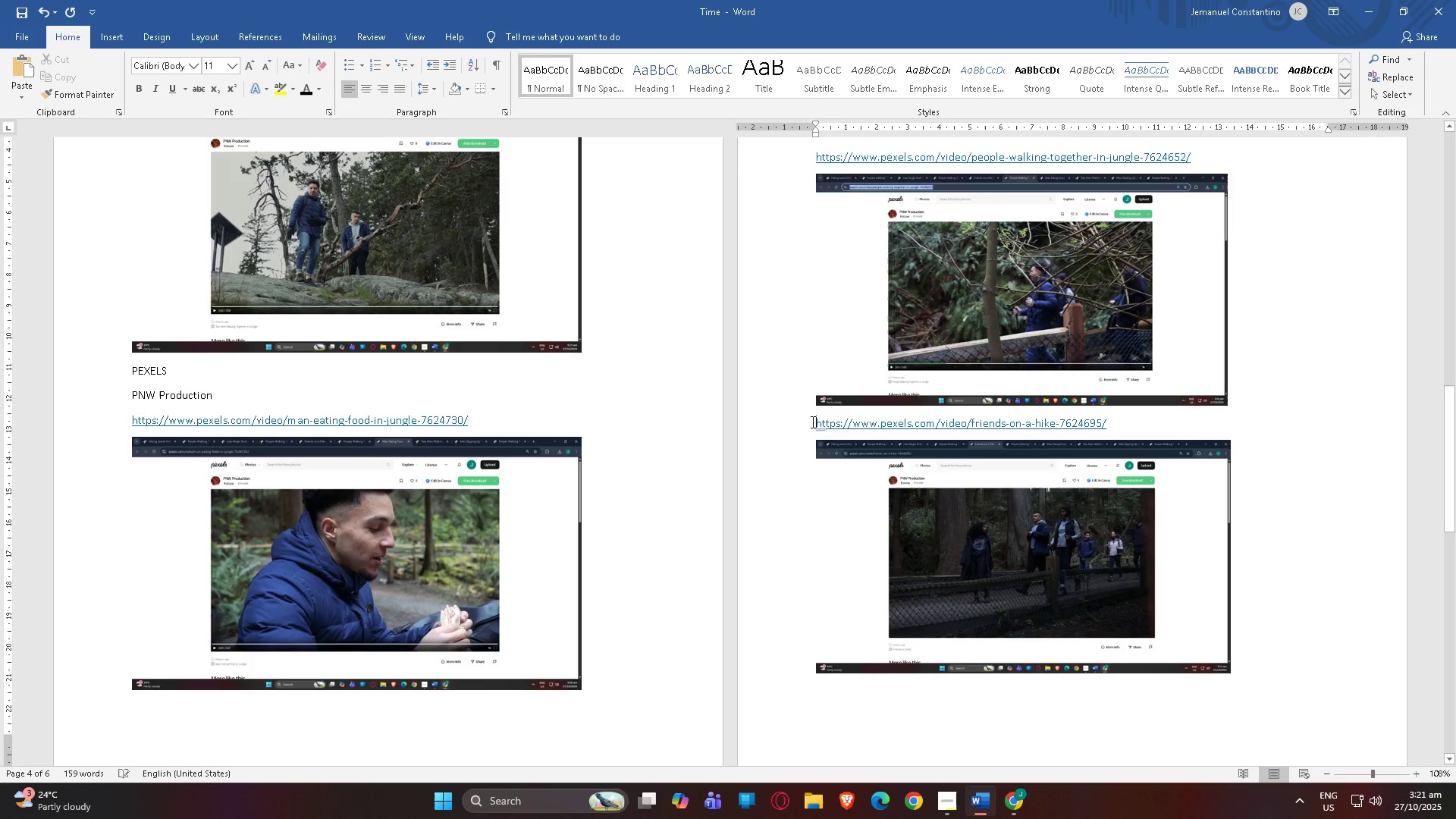 
key(Enter)
 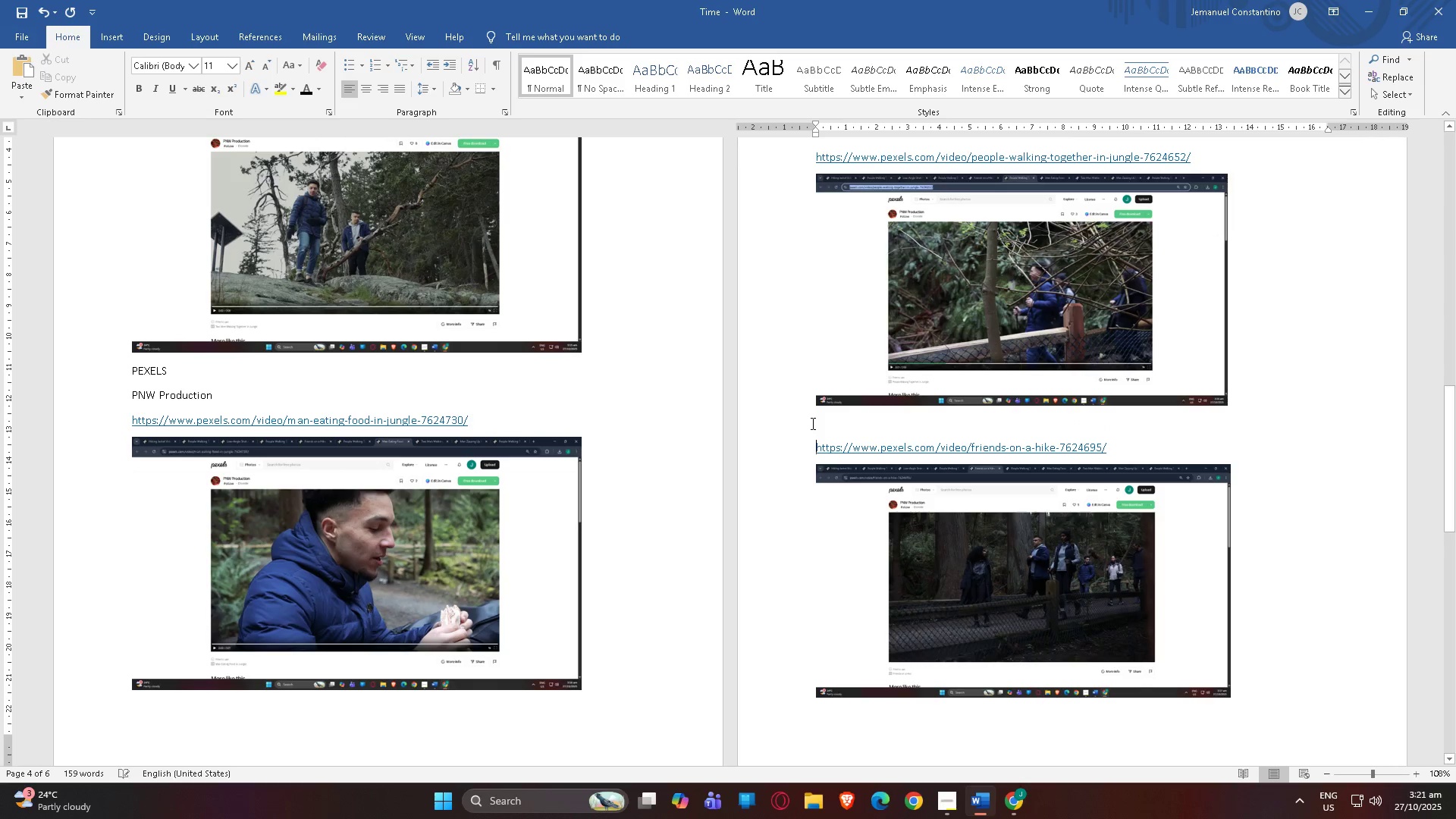 
left_click([811, 423])
 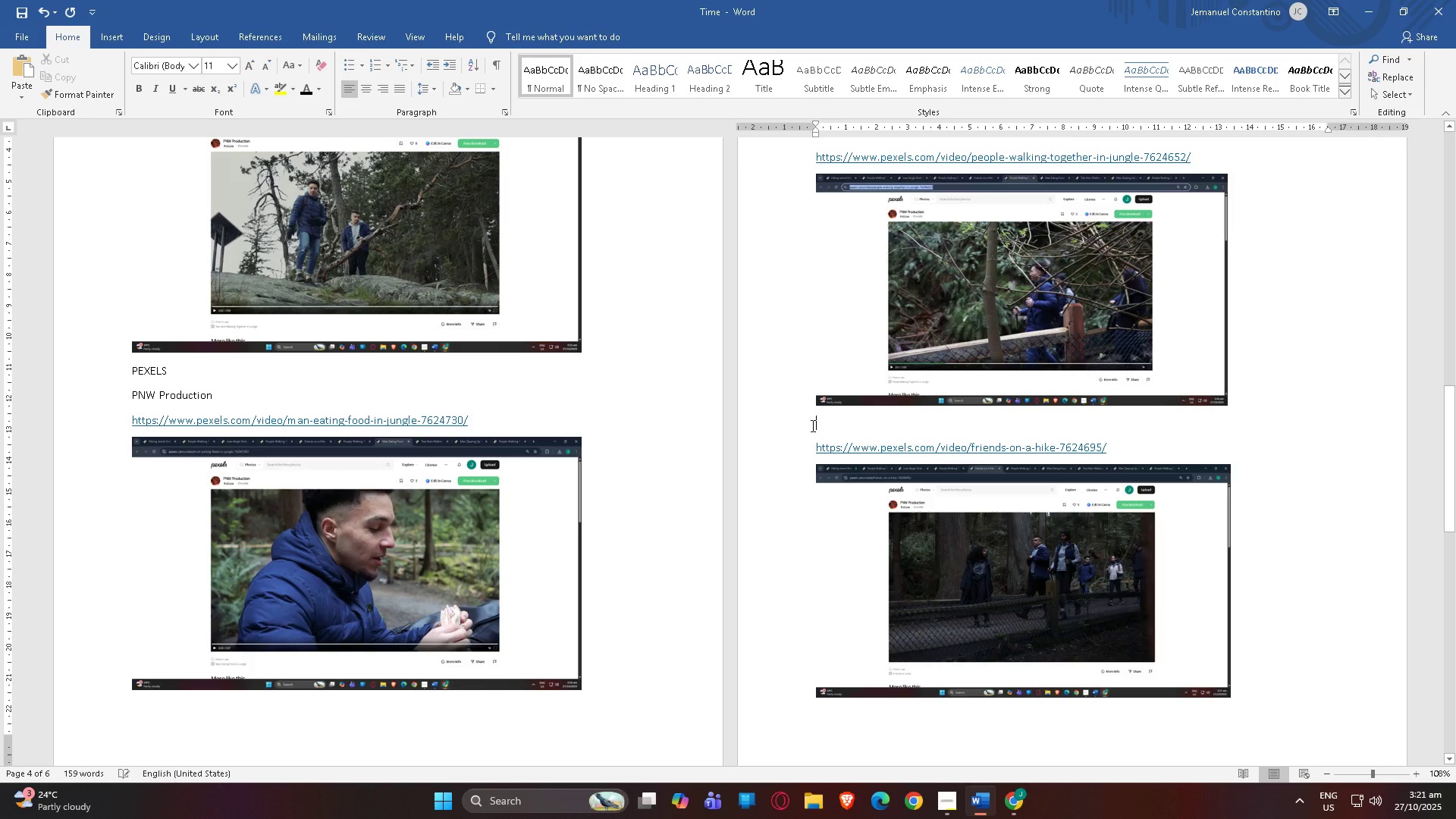 
key(Control+V)
 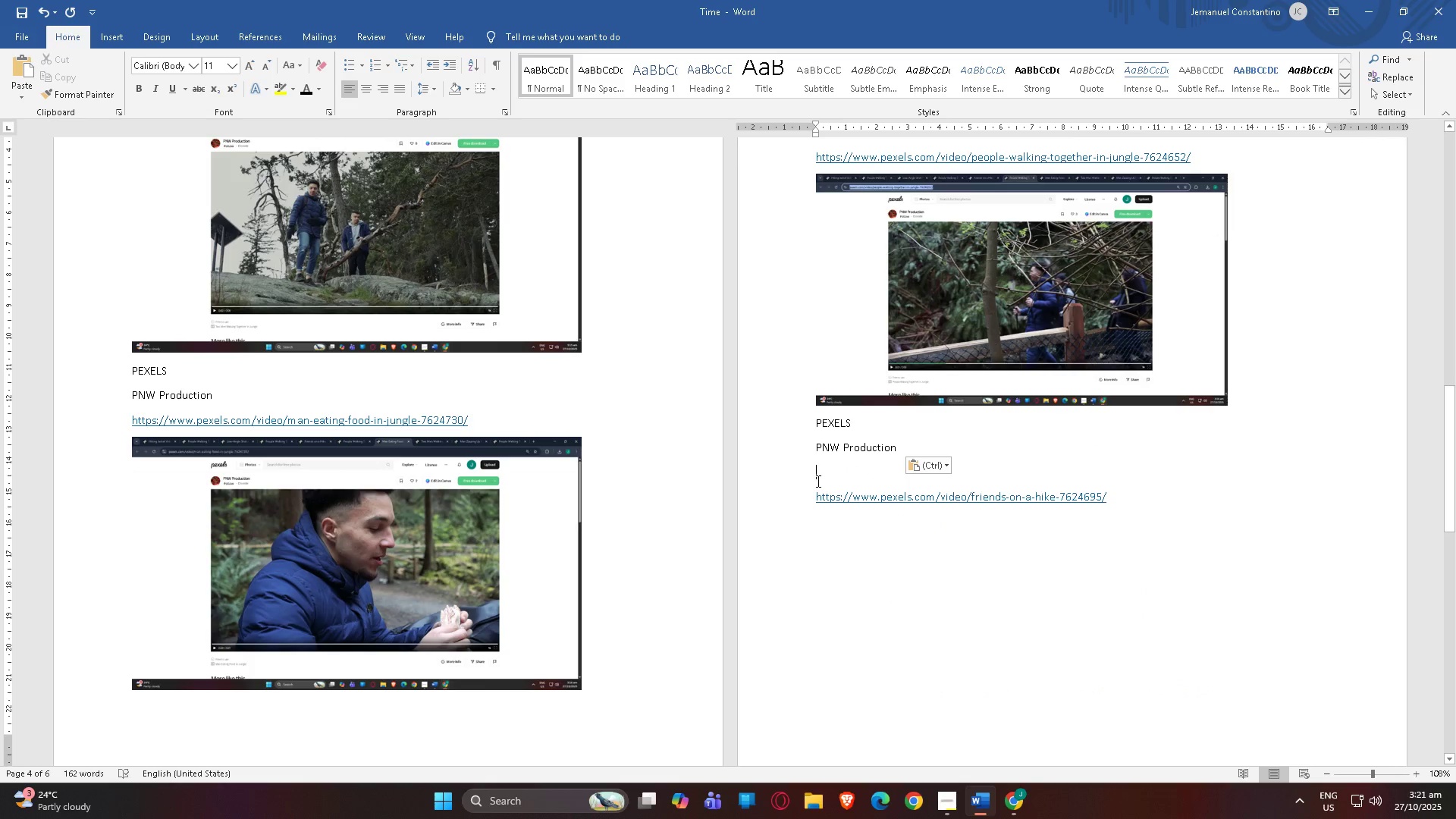 
left_click([811, 491])
 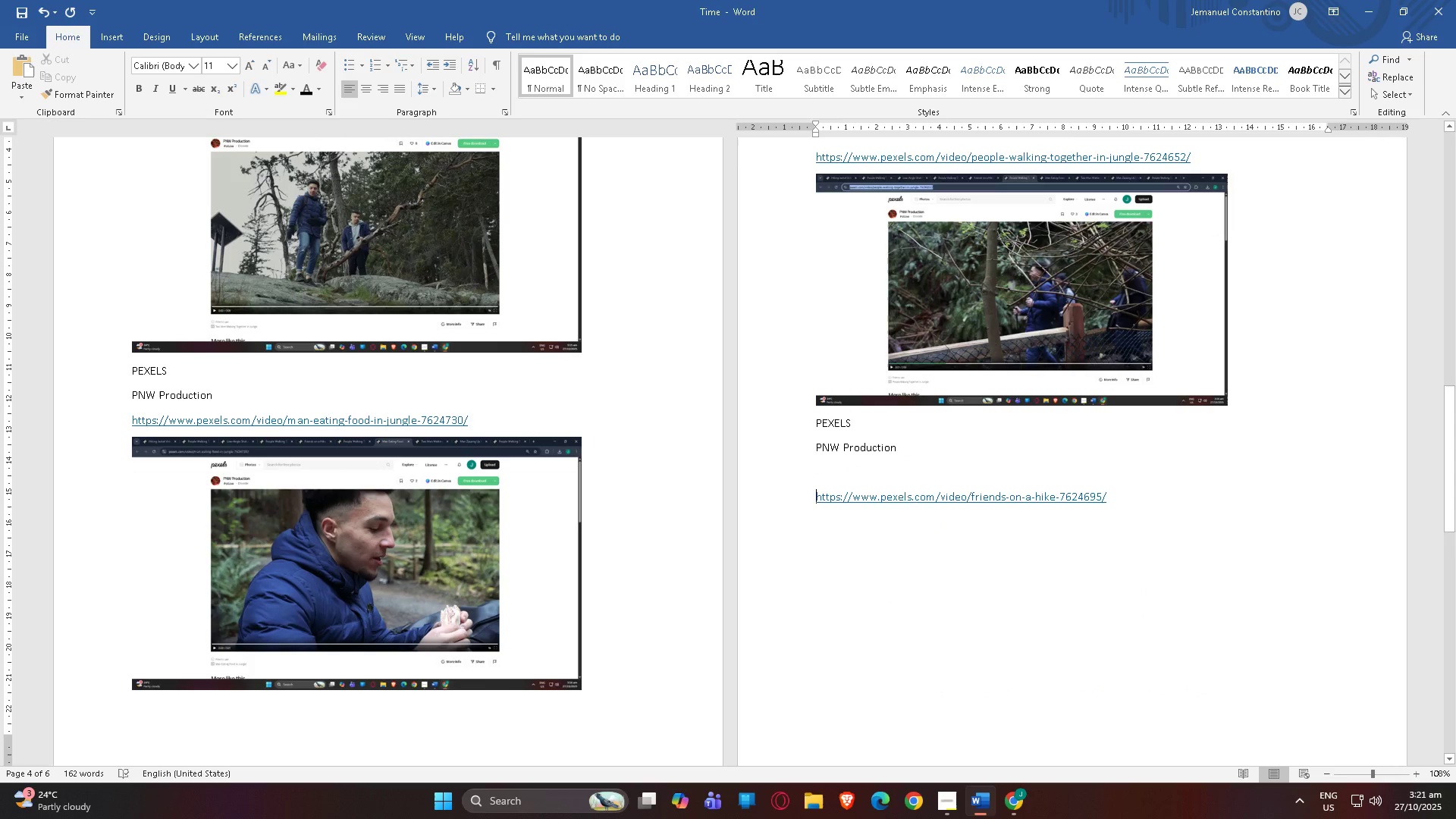 
key(Backspace)
 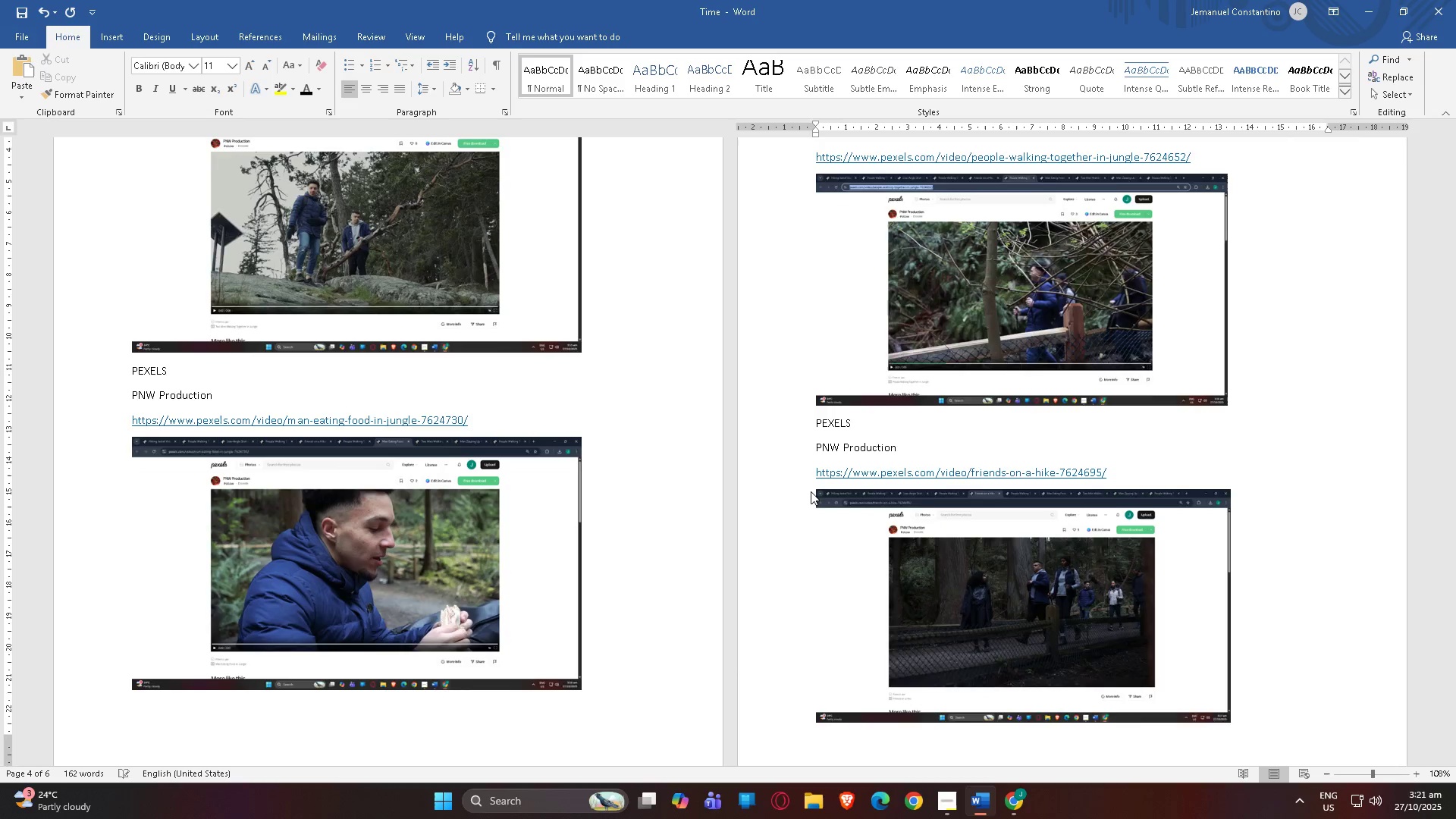 
scroll: coordinate [261, 485], scroll_direction: down, amount: 17.0
 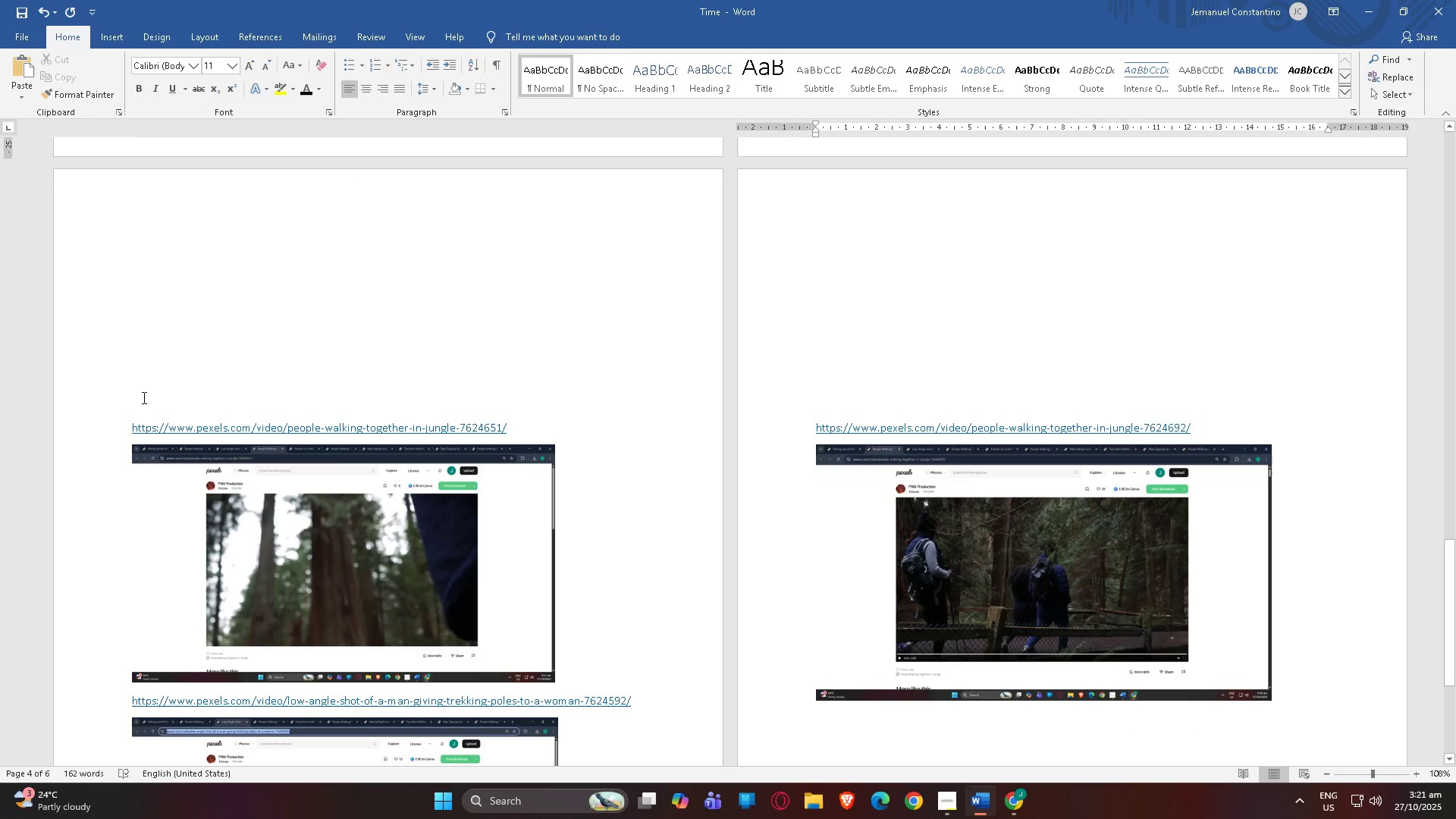 
left_click([143, 397])
 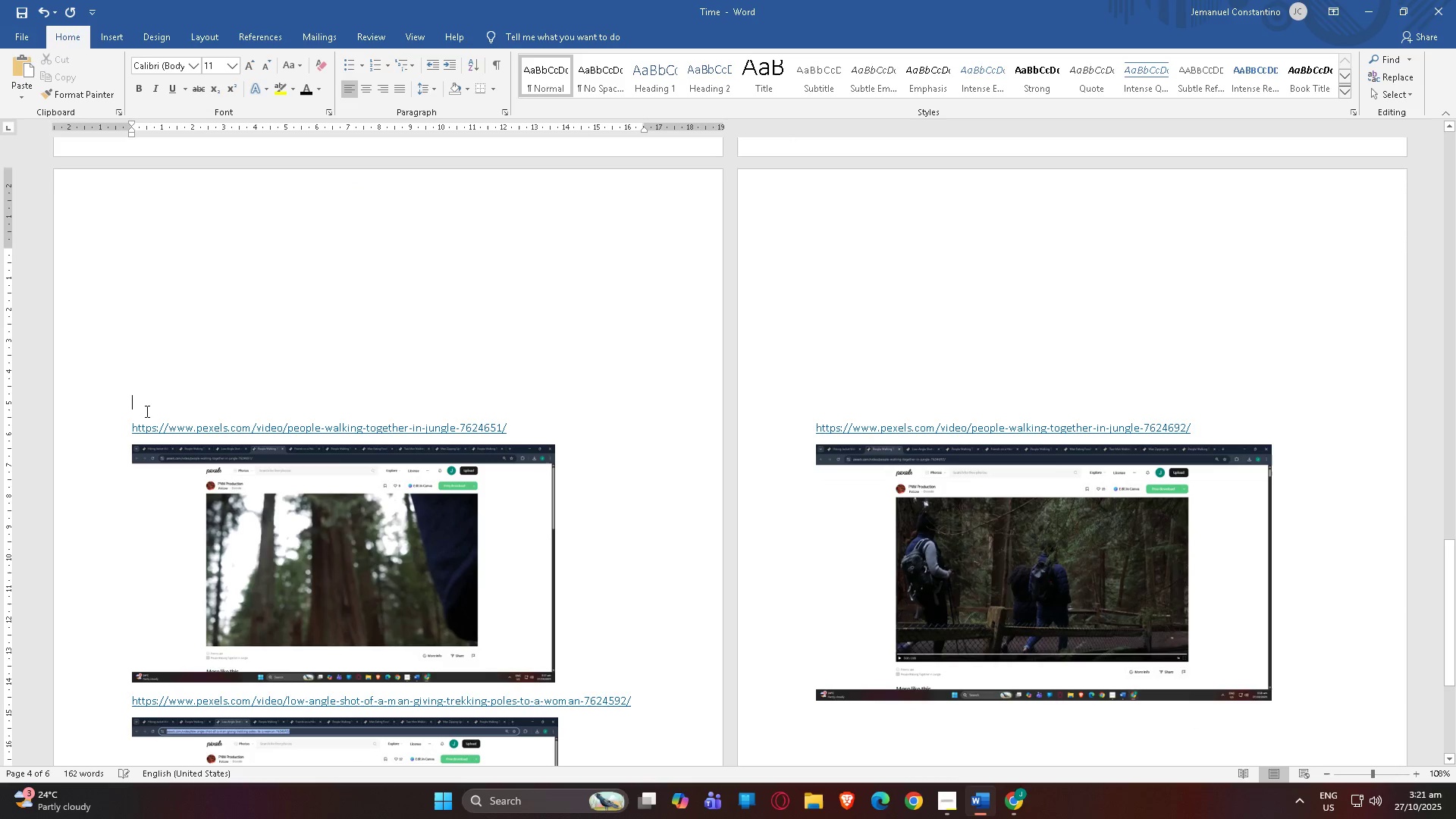 
left_click_drag(start_coordinate=[146, 411], to_coordinate=[144, 181])
 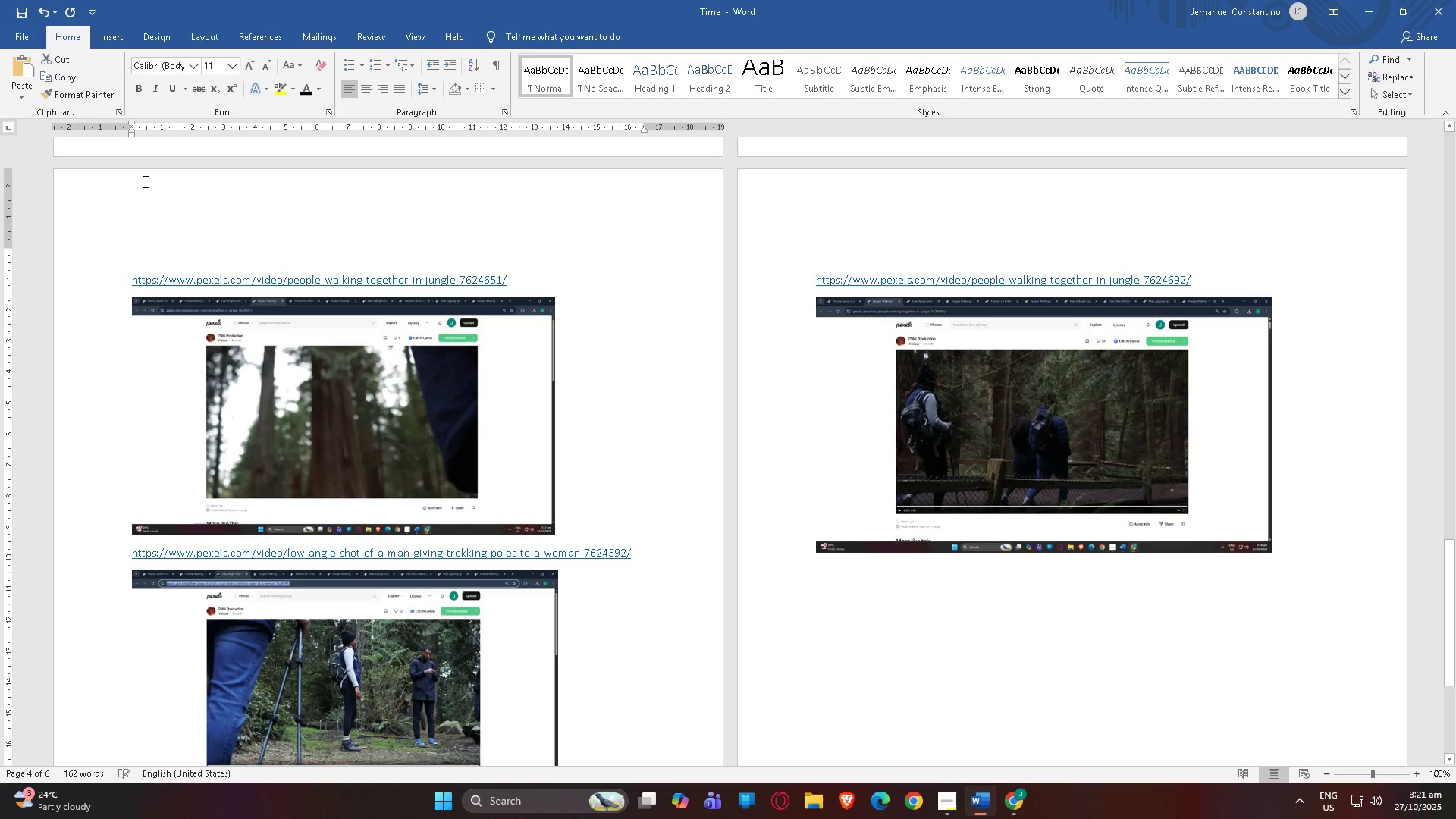 
key(Backspace)
 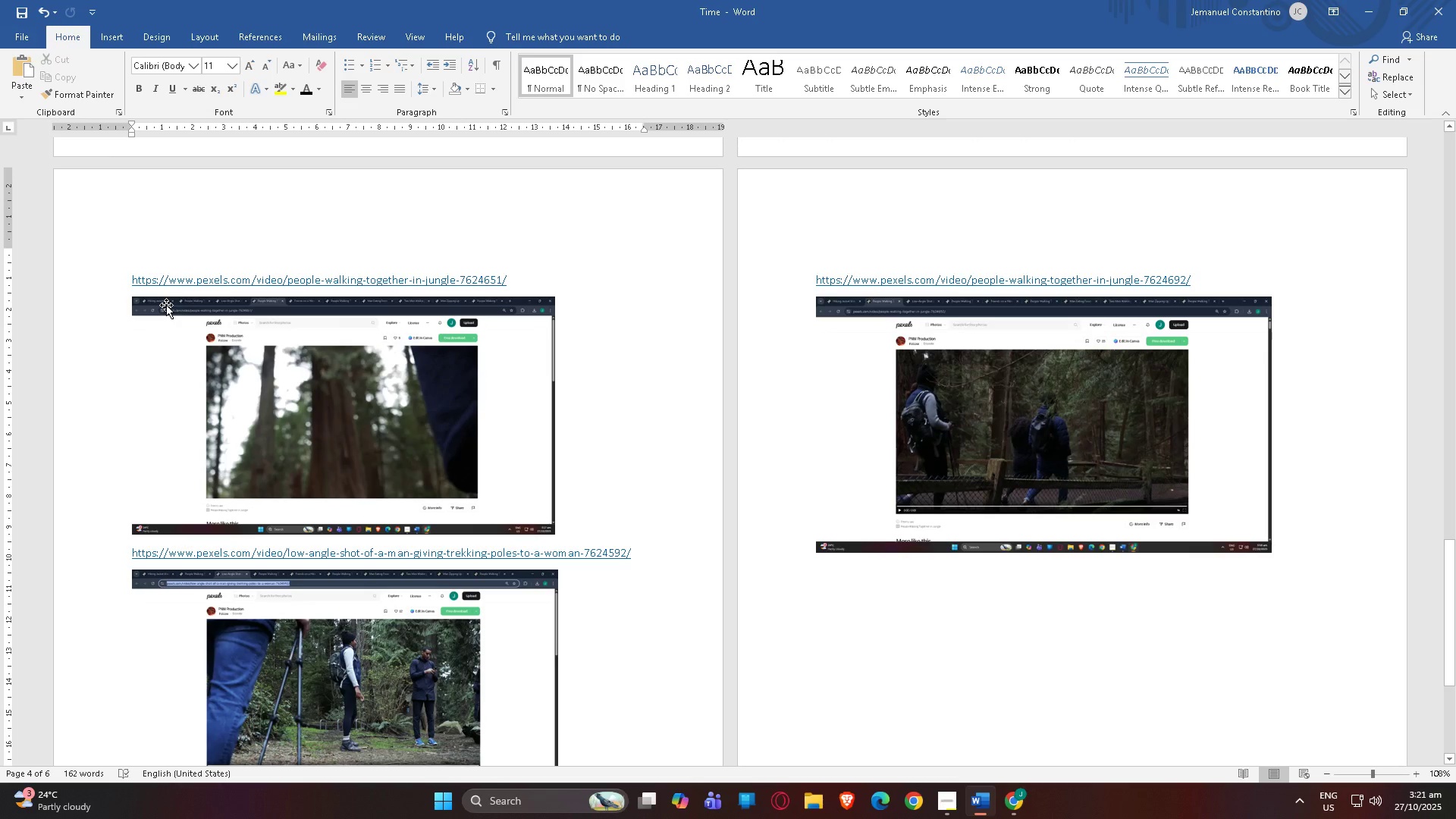 
hold_key(key=ControlLeft, duration=0.41)
 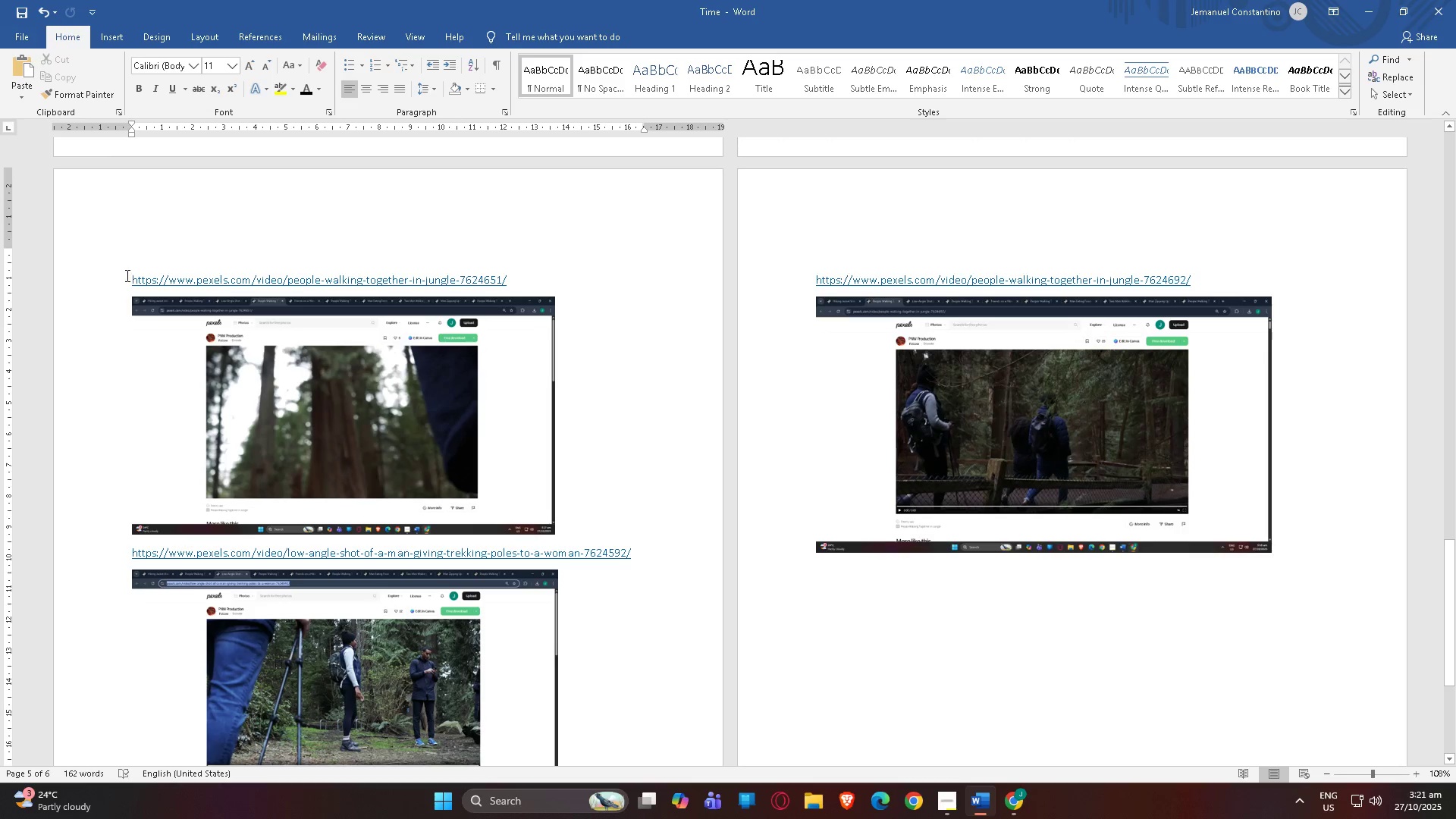 
left_click([126, 275])
 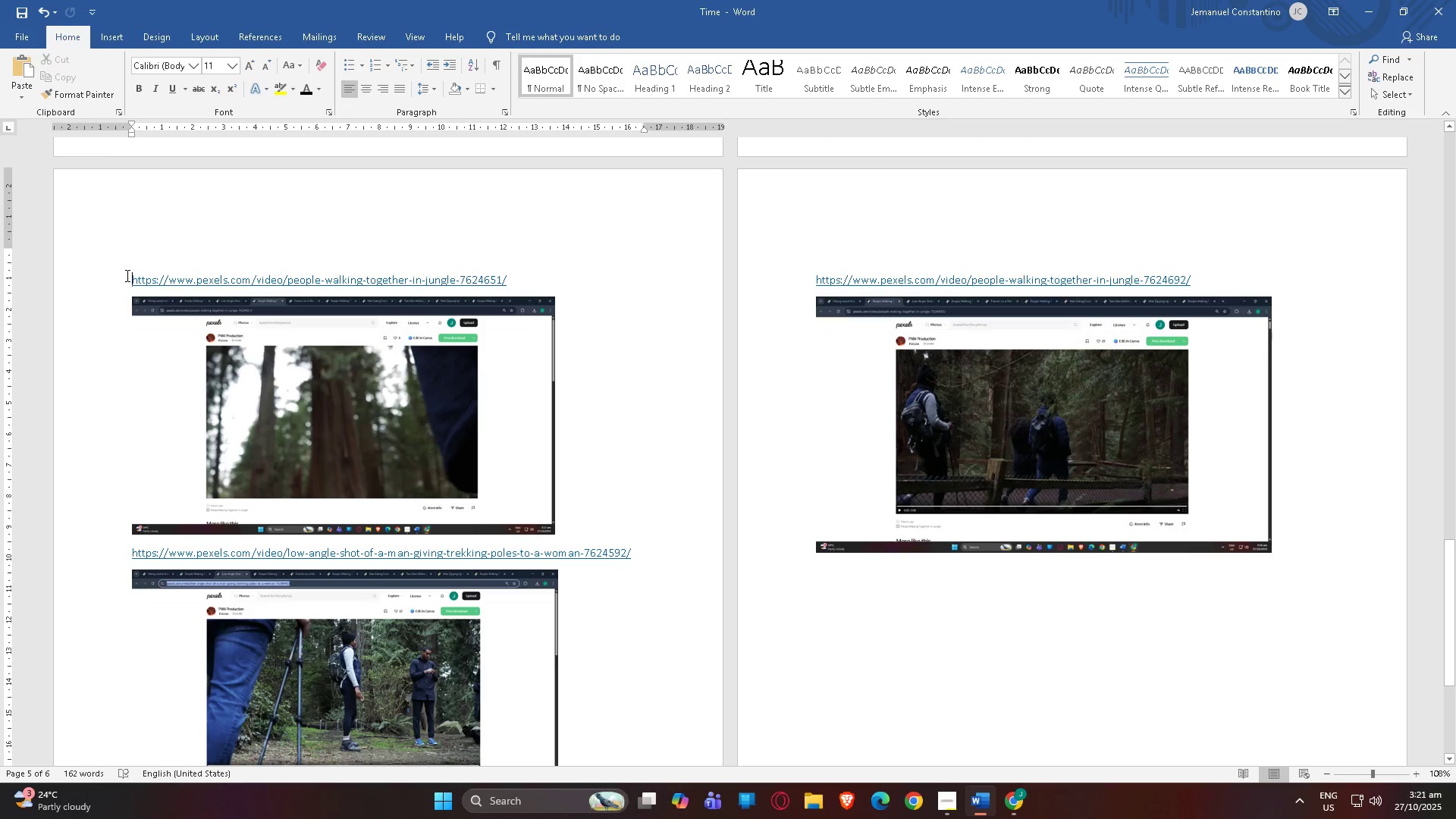 
key(Control+V)
 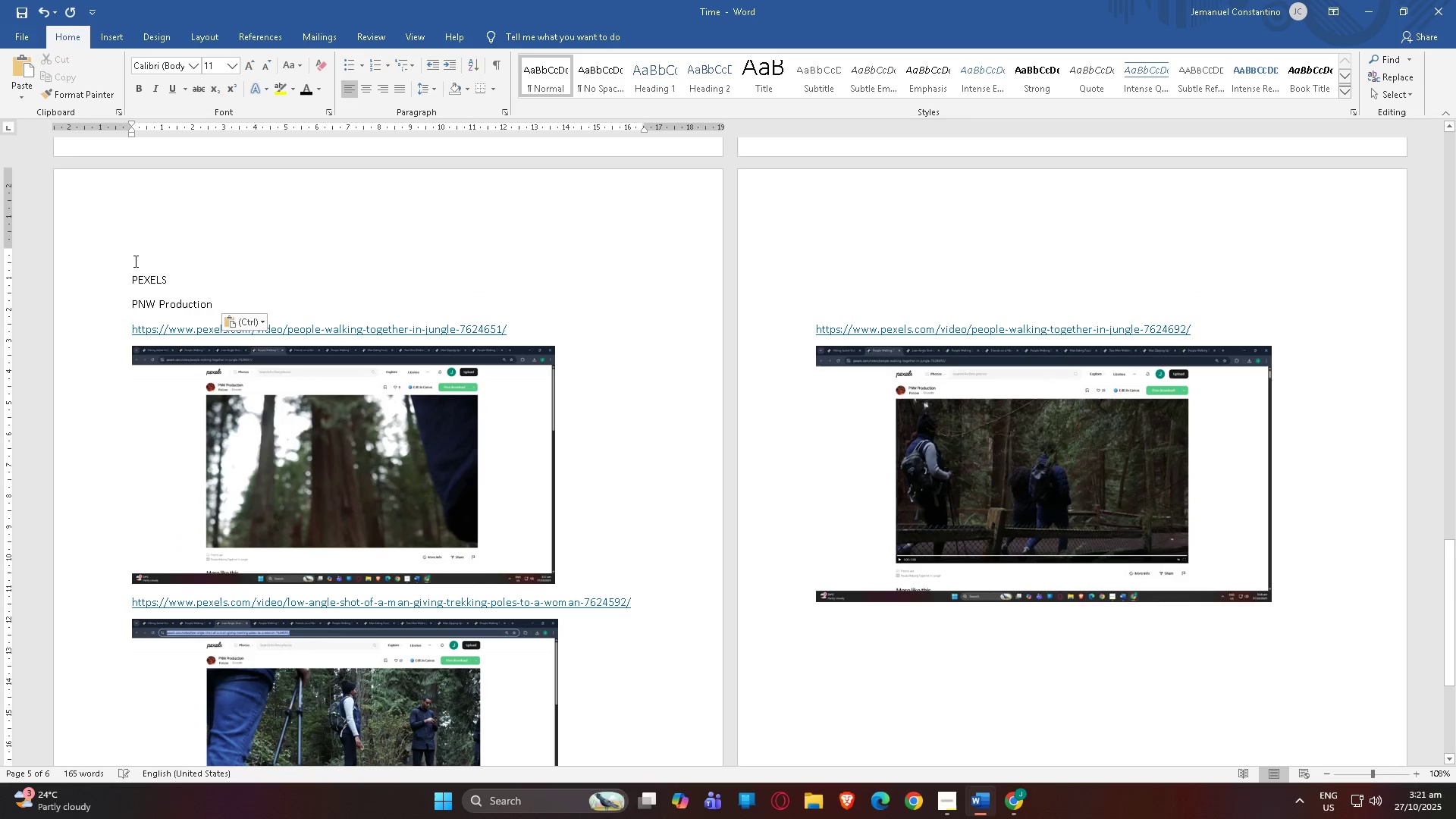 
left_click([134, 261])
 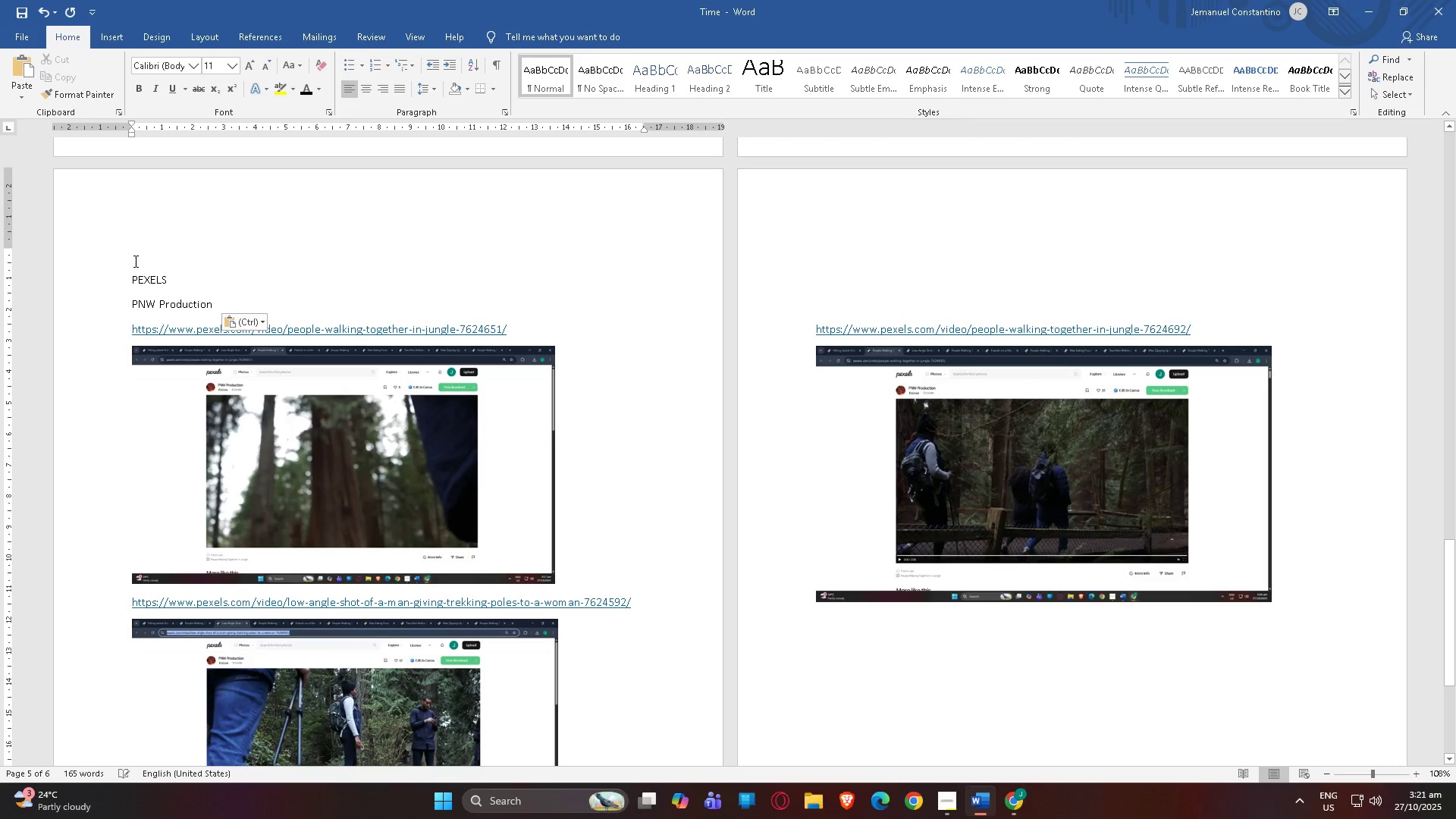 
key(Backspace)
 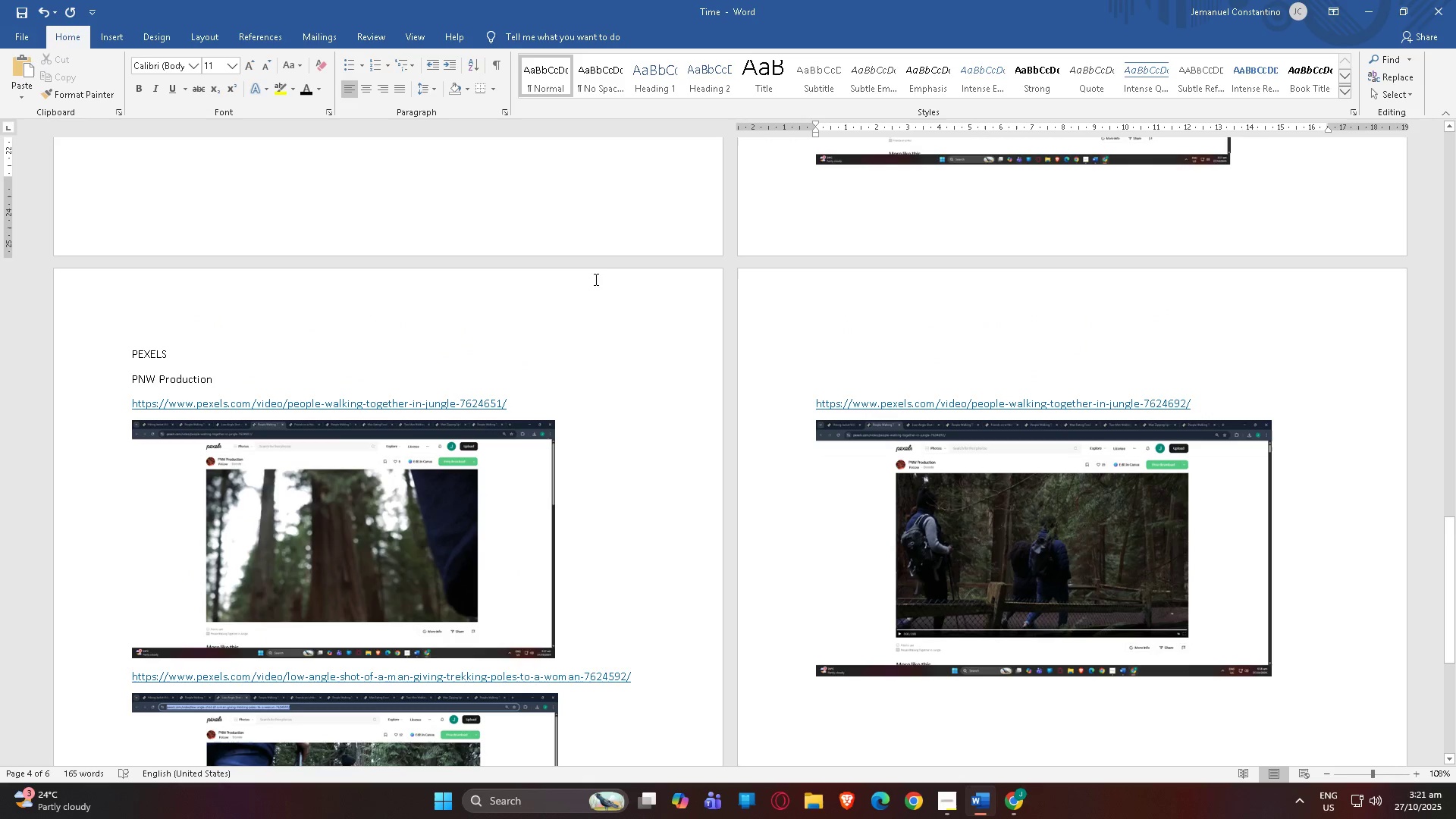 
scroll: coordinate [627, 332], scroll_direction: none, amount: 0.0
 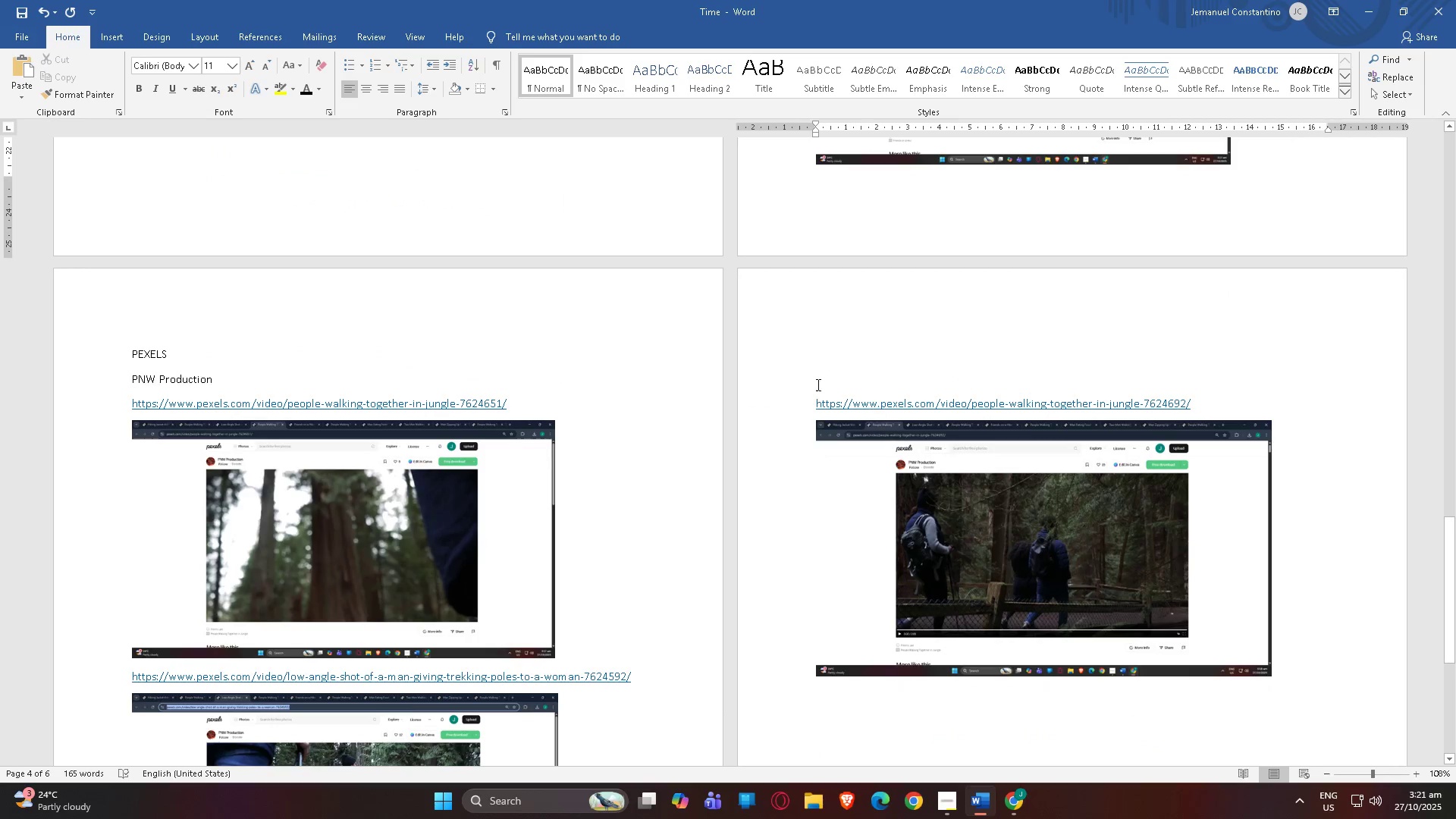 
left_click([800, 380])
 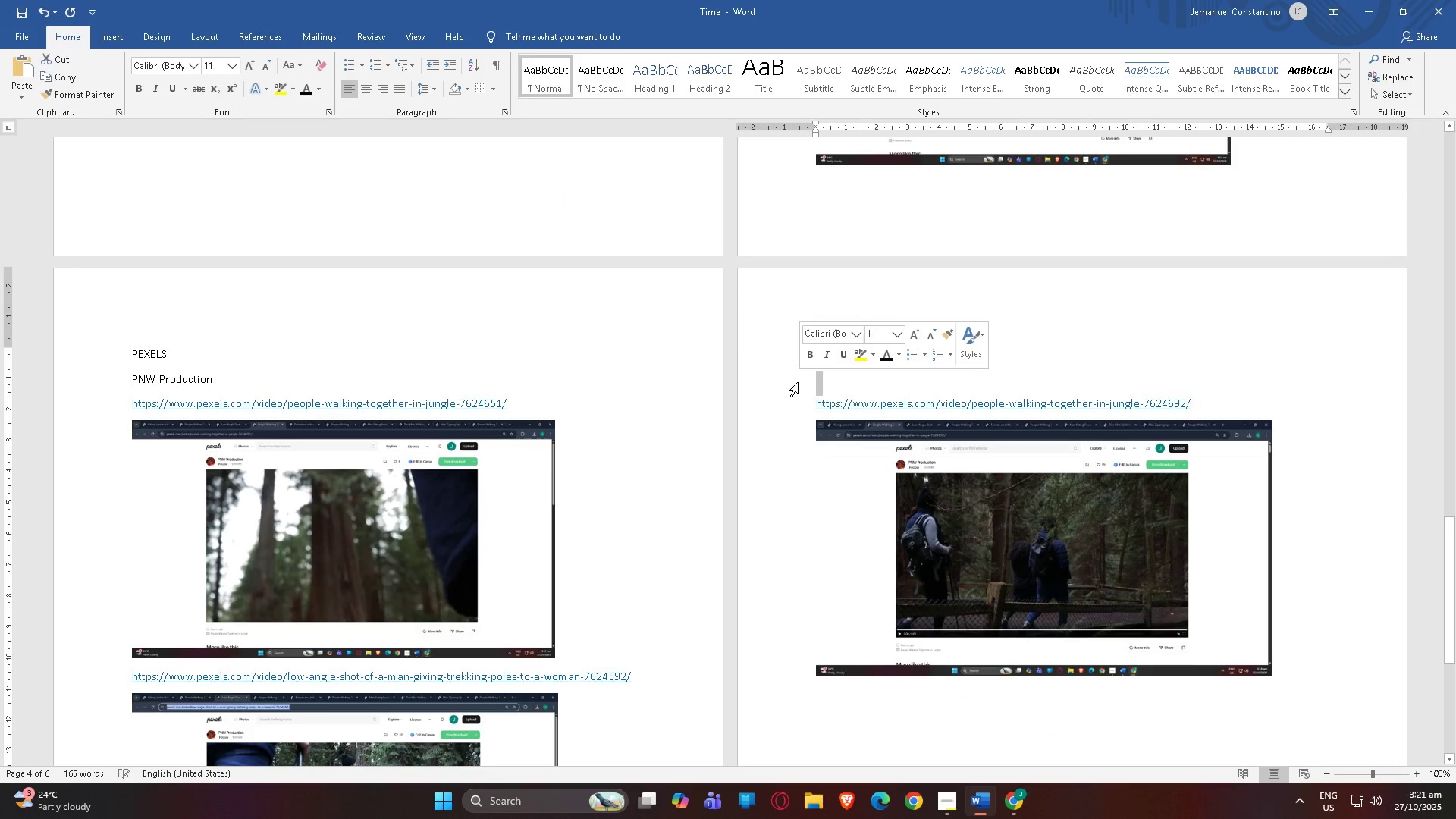 
scroll: coordinate [194, 405], scroll_direction: down, amount: 10.0
 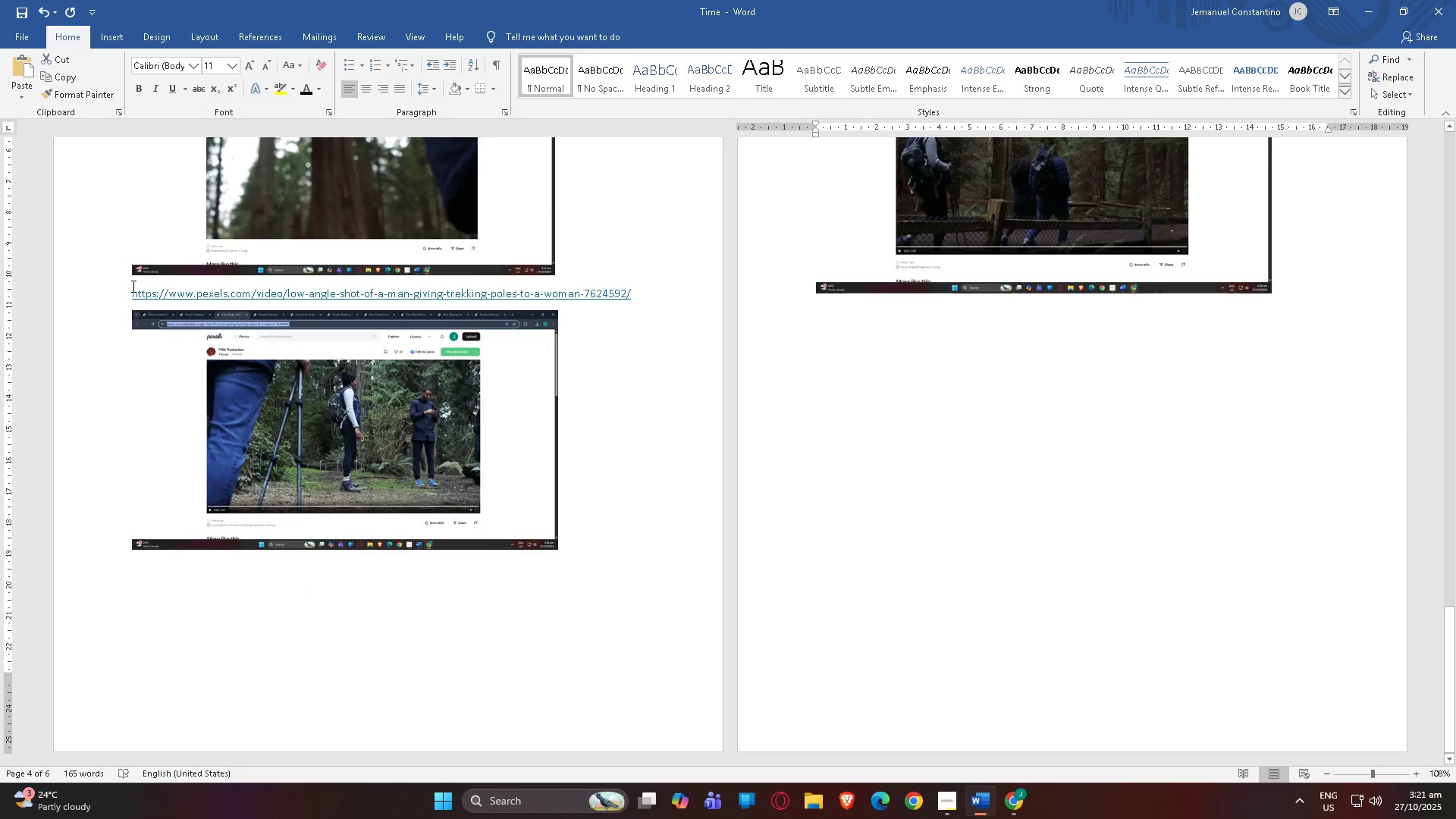 
left_click([131, 286])
 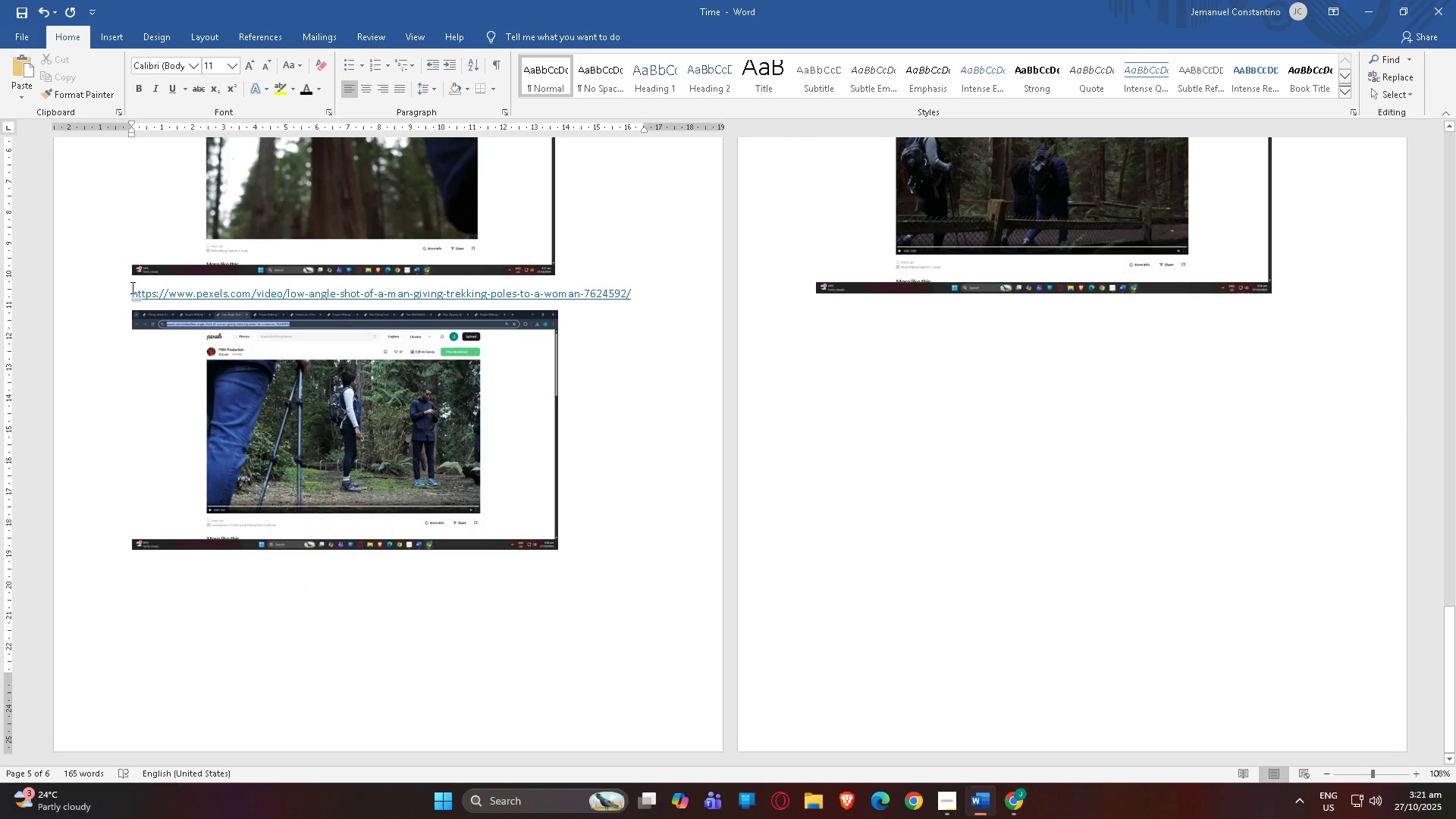 
key(Enter)
 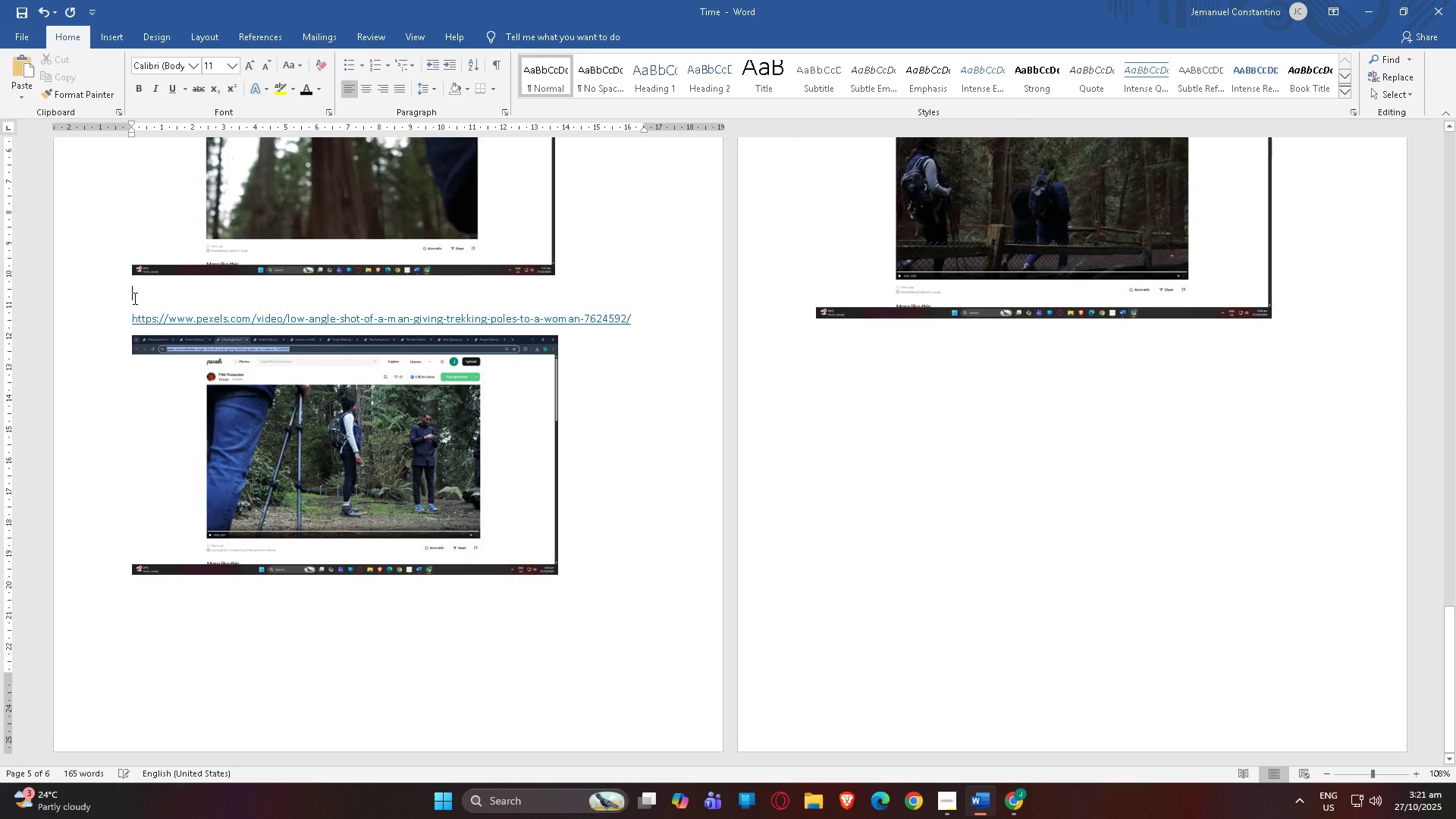 
key(Control+V)
 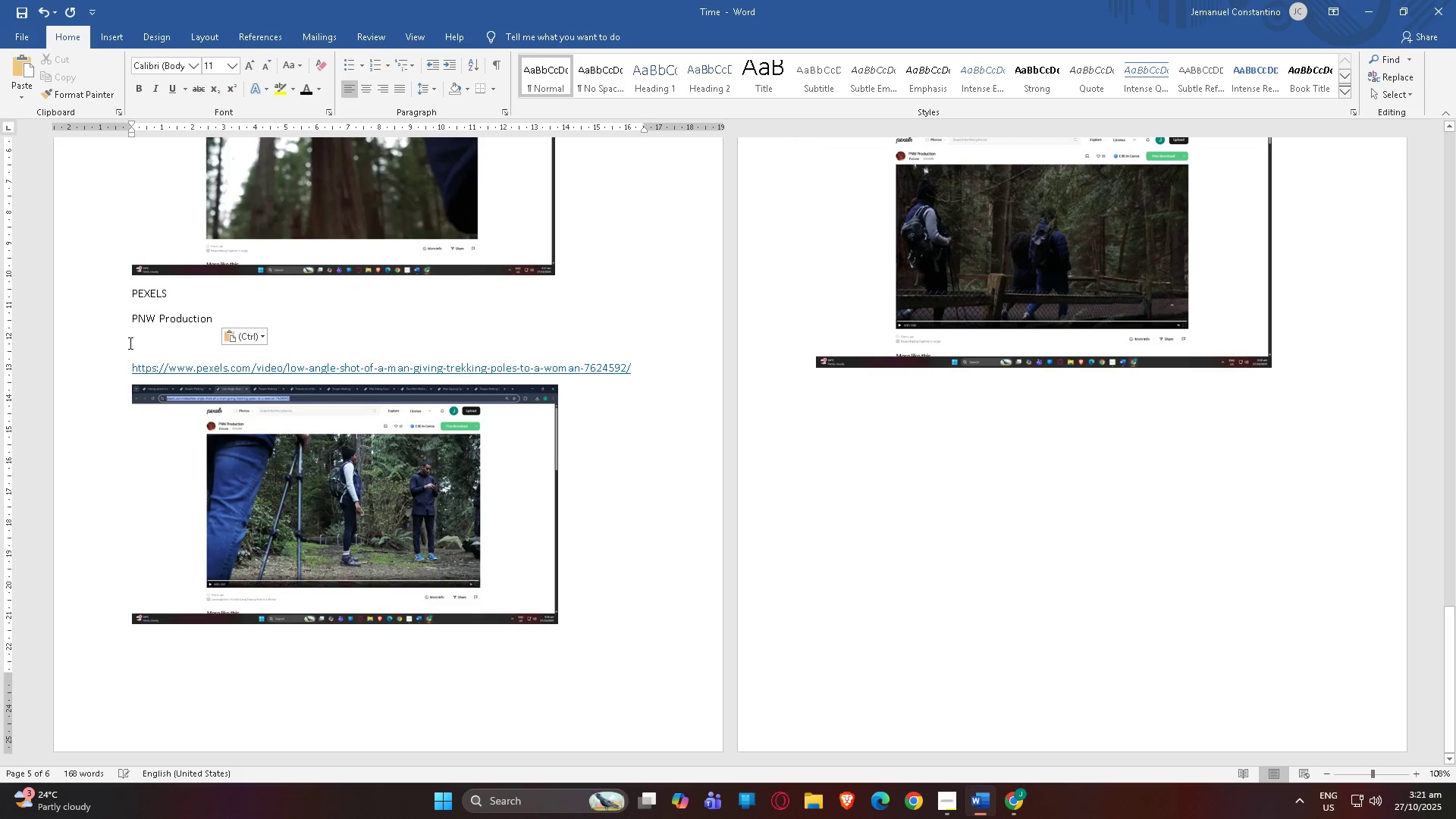 
key(Backspace)
 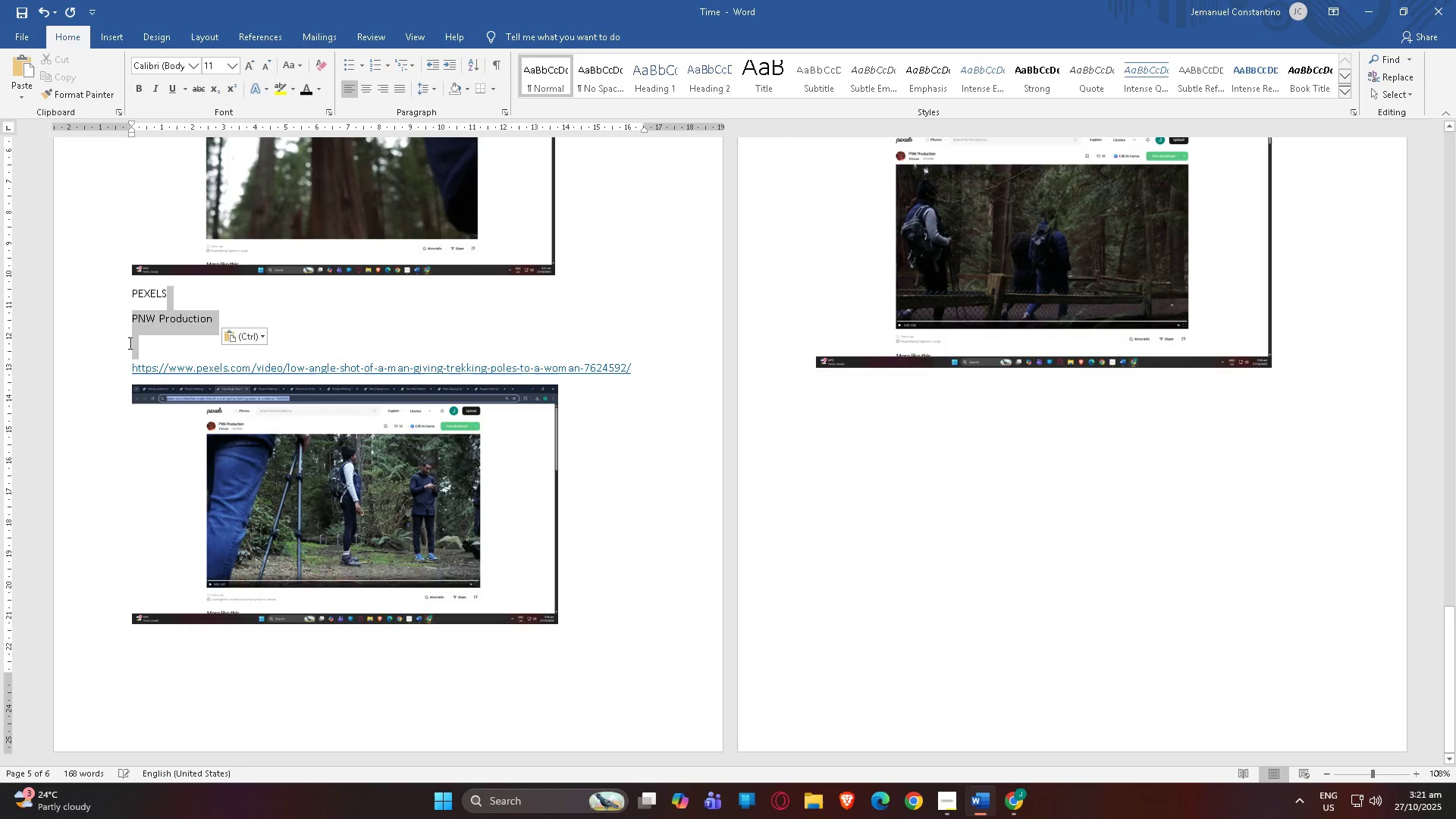 
key(Backspace)
 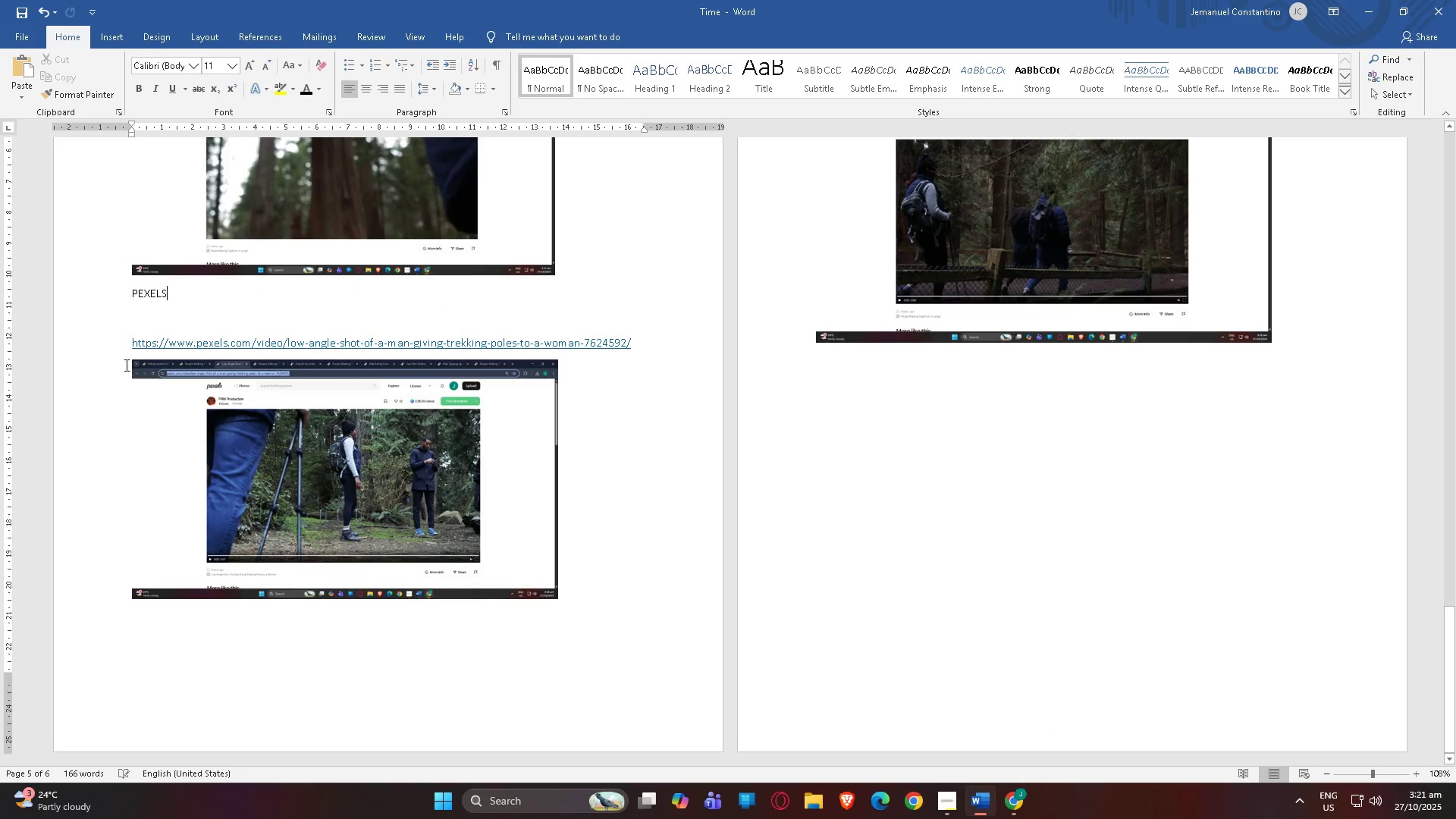 
left_click([126, 342])
 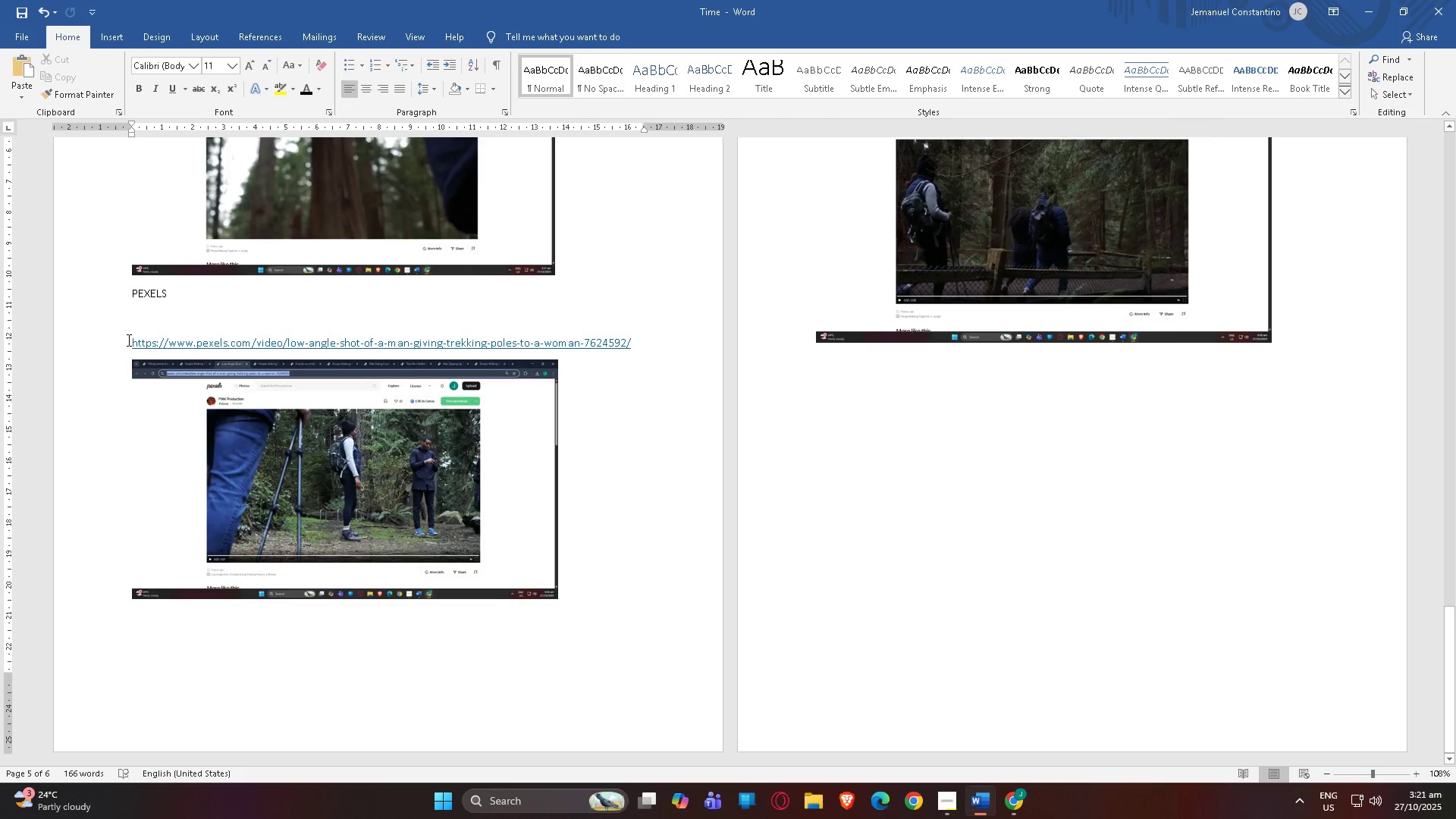 
key(Control+ControlLeft)
 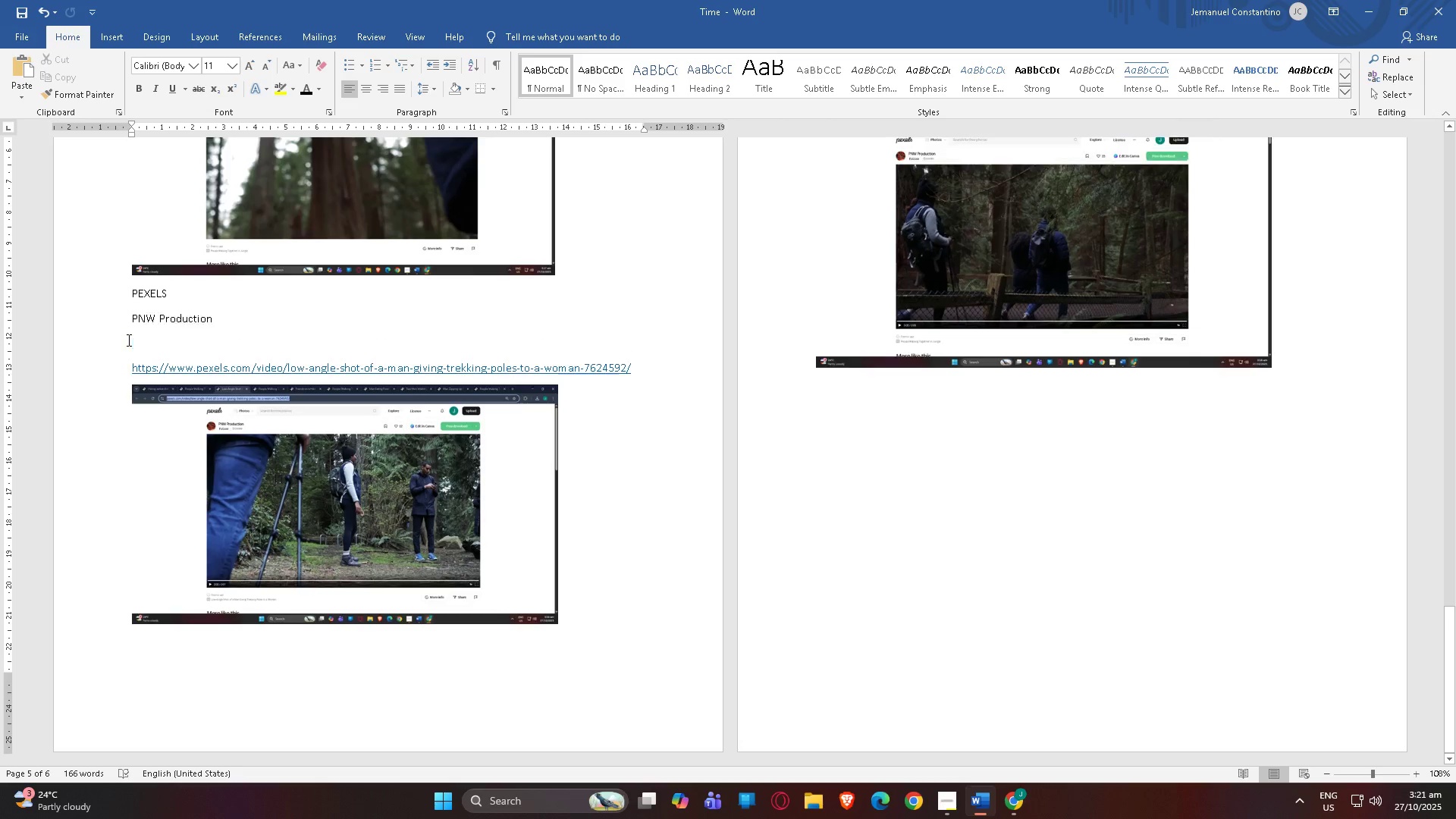 
key(Control+Z)
 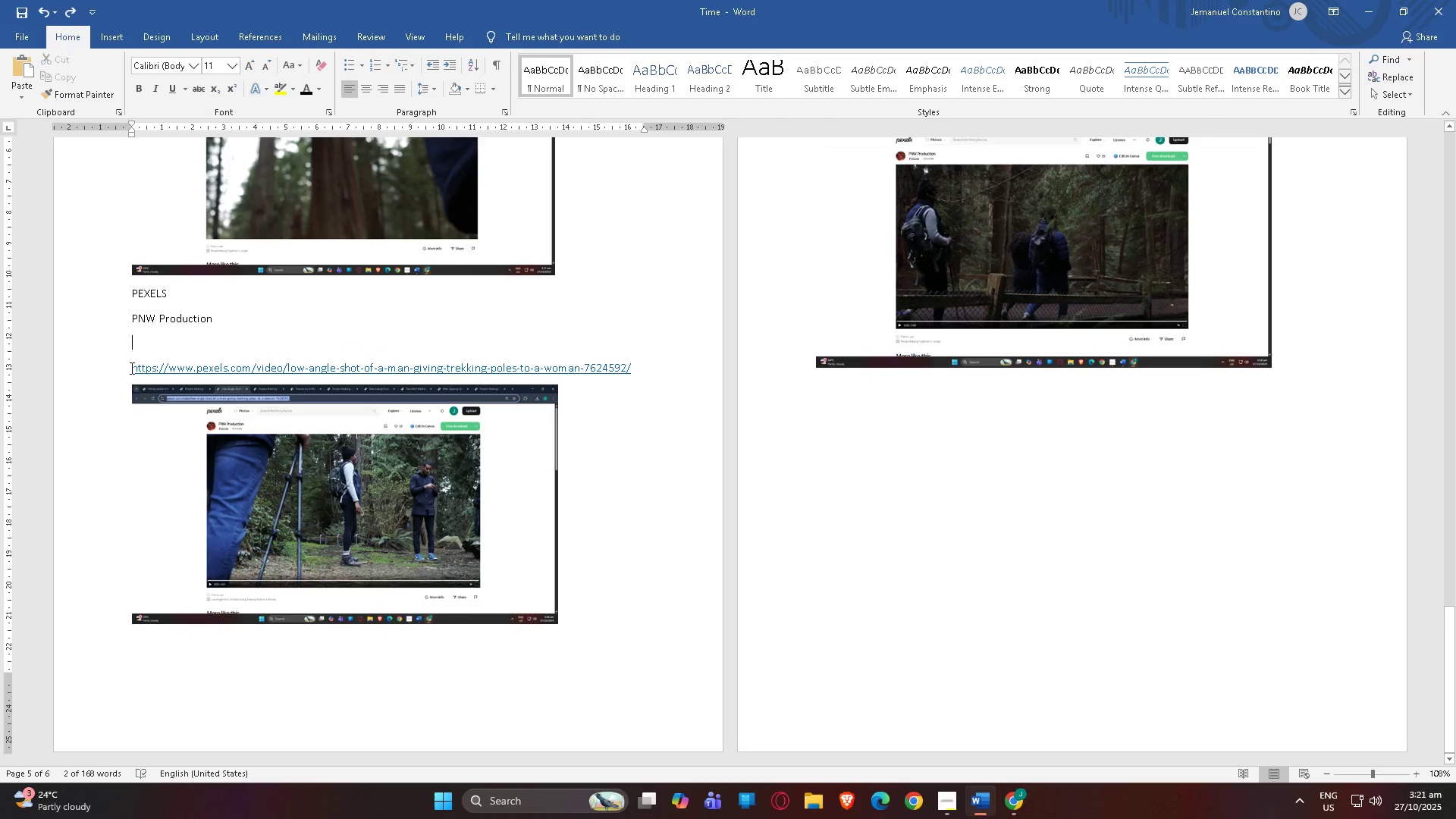 
double_click([130, 368])
 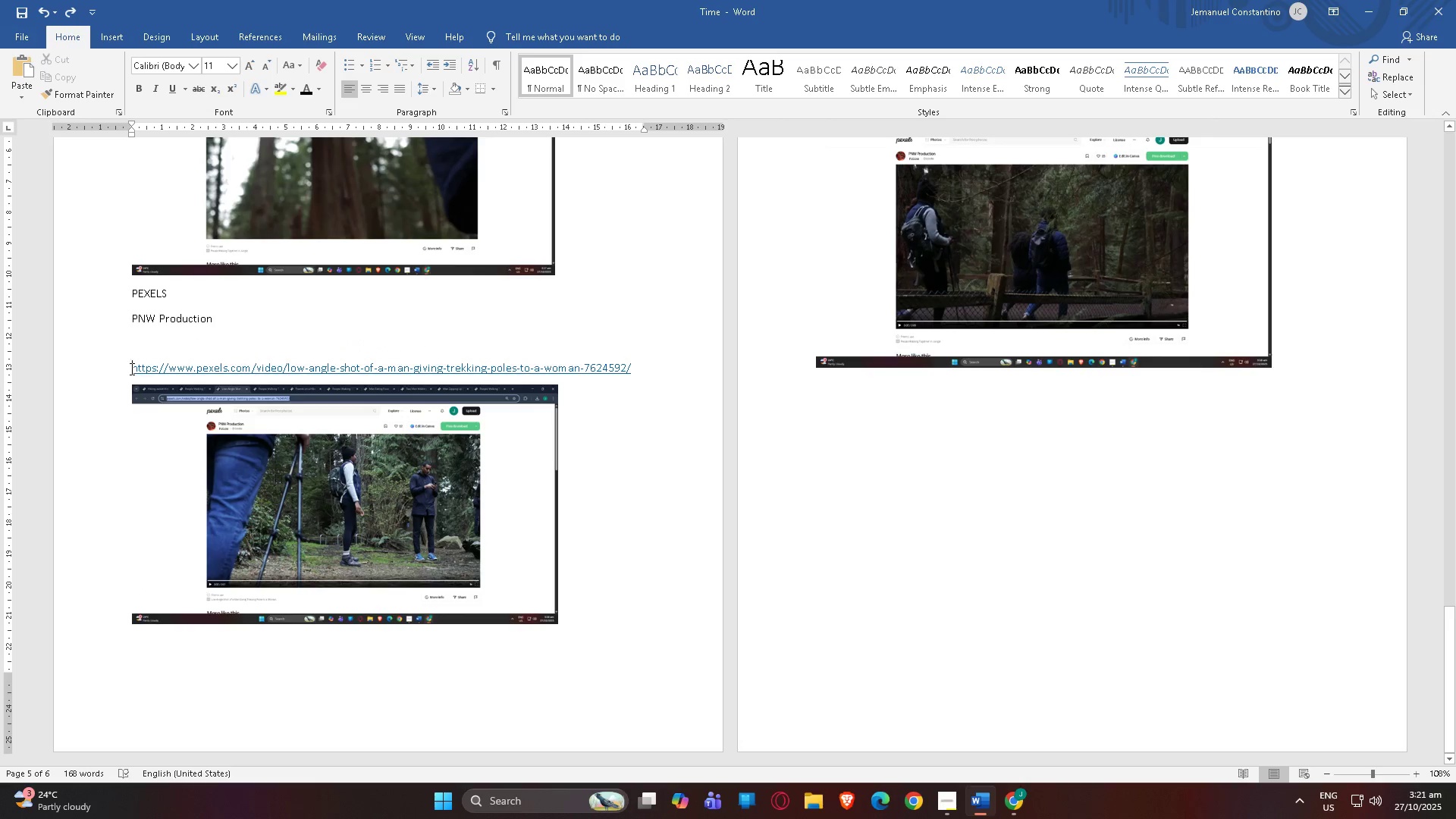 
key(Backspace)
 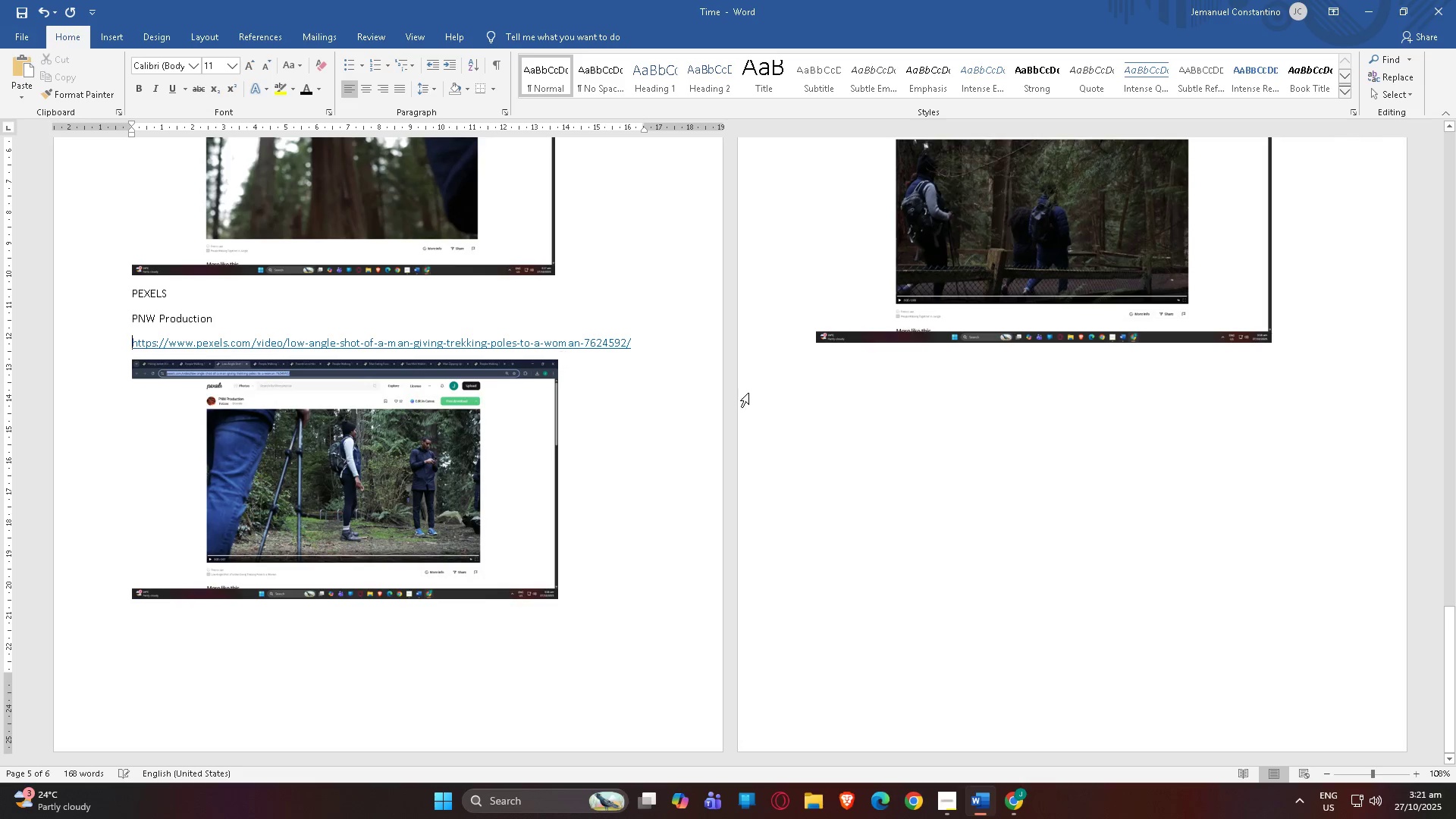 
scroll: coordinate [811, 463], scroll_direction: up, amount: 8.0
 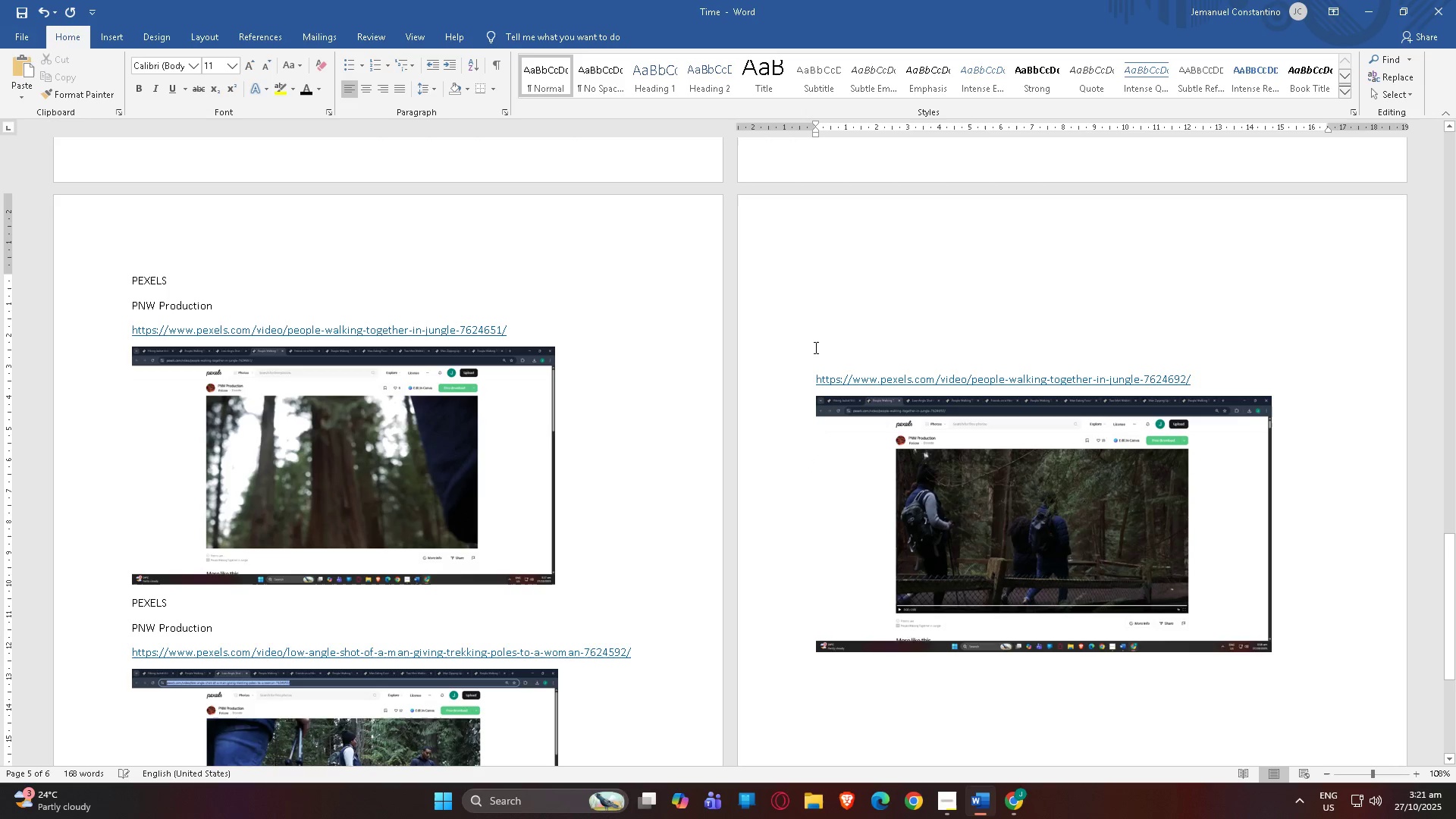 
double_click([814, 347])
 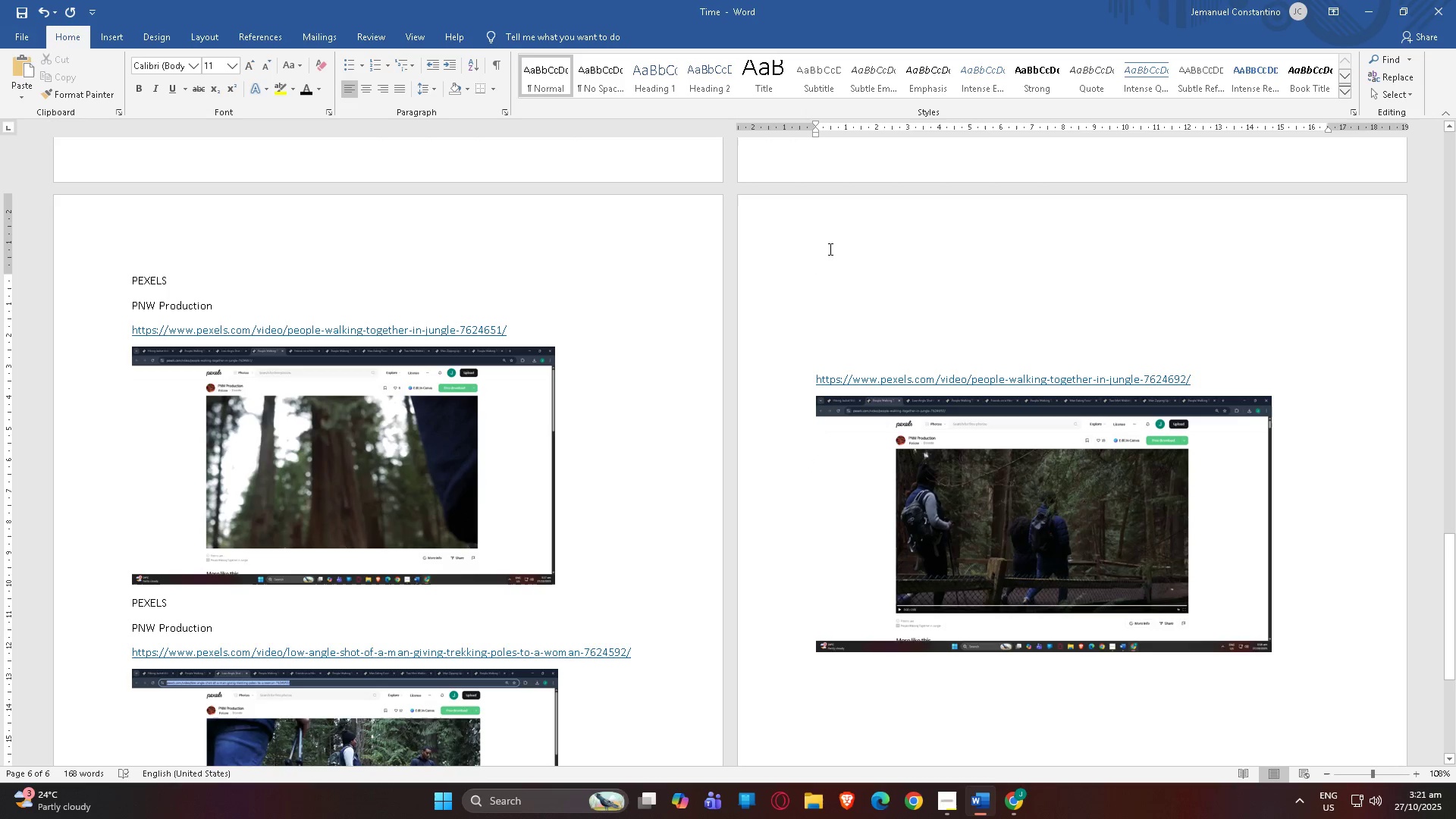 
left_click([829, 249])
 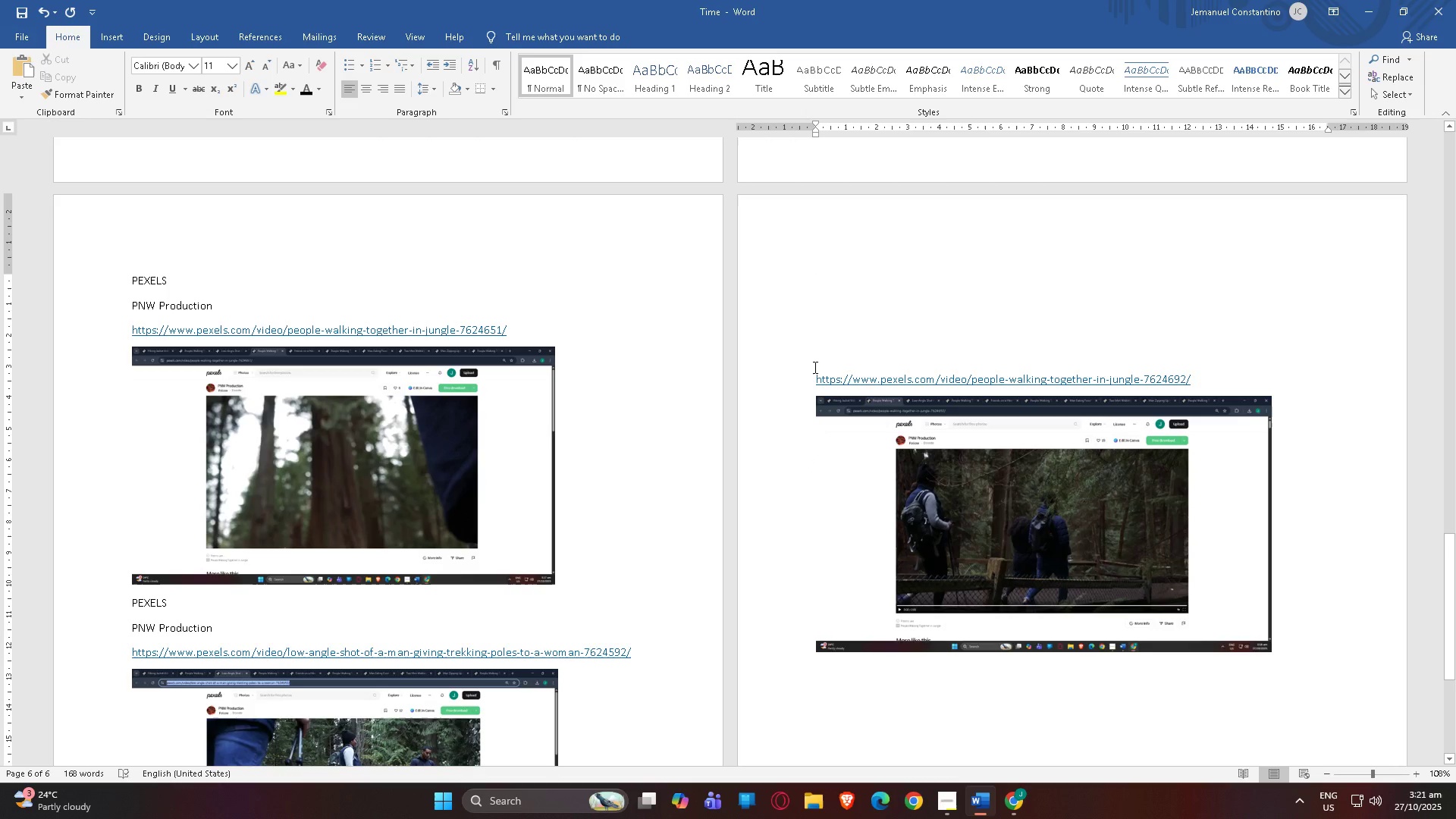 
left_click([814, 367])
 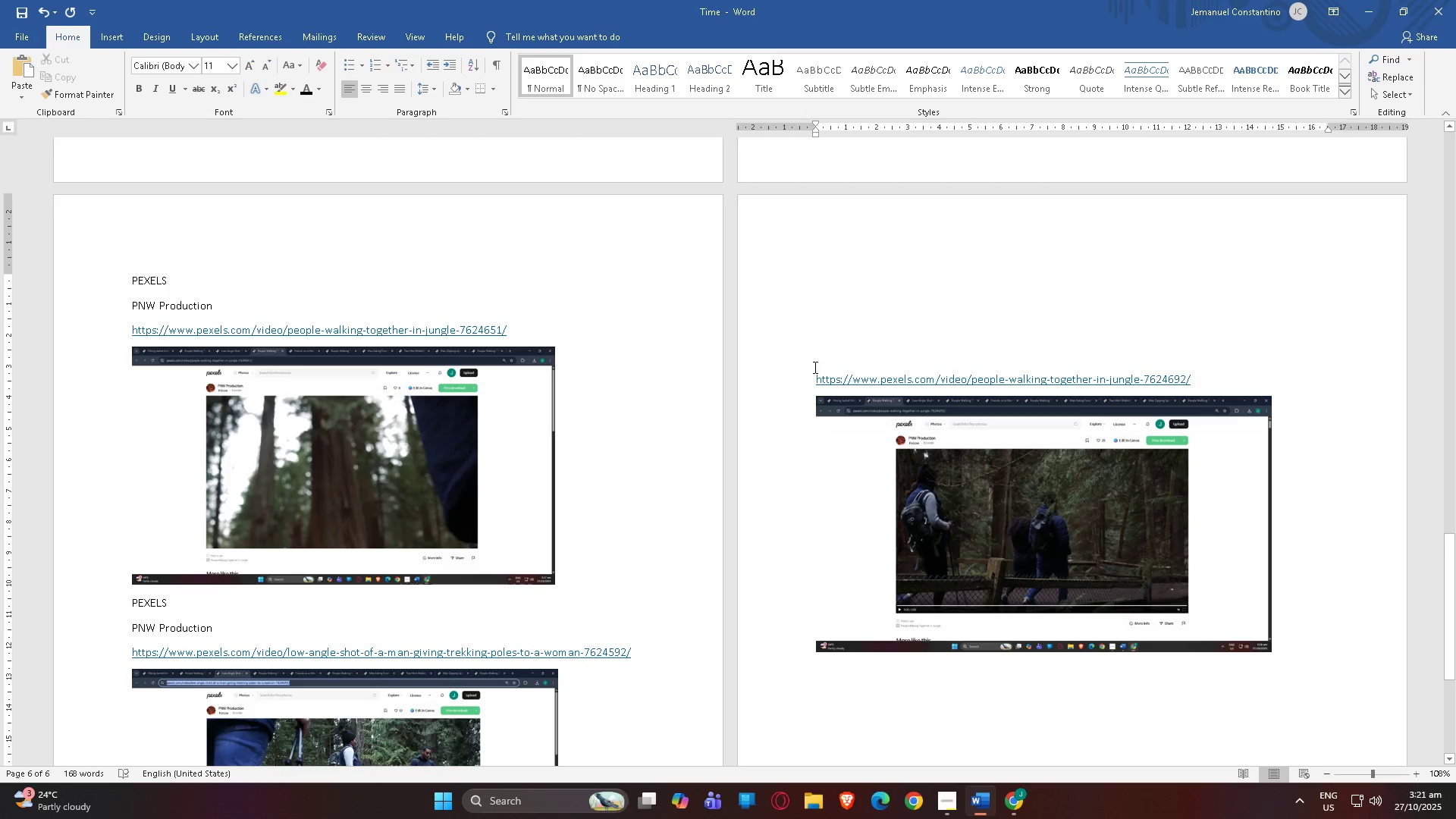 
key(Control+ControlLeft)
 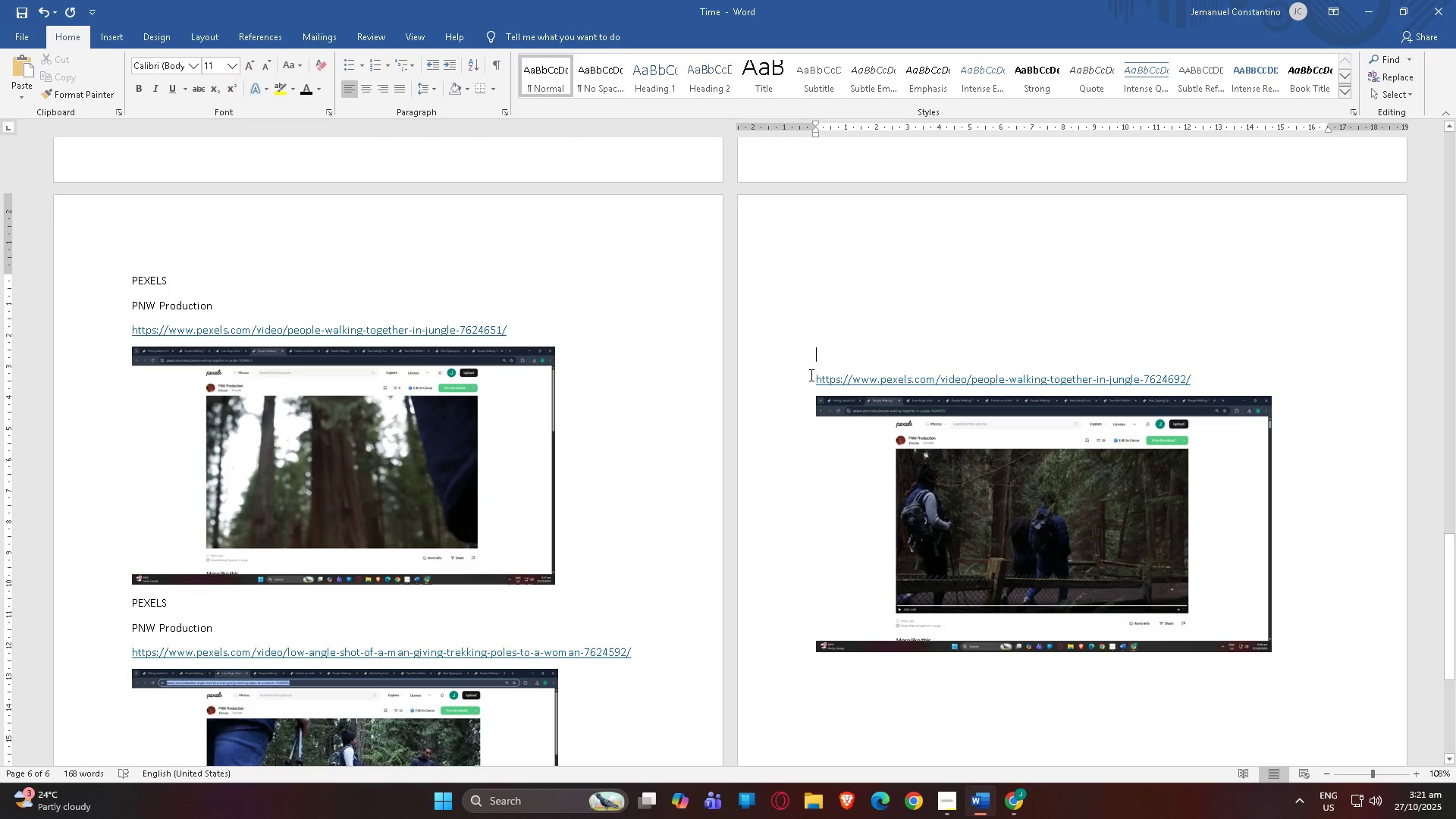 
left_click([810, 375])
 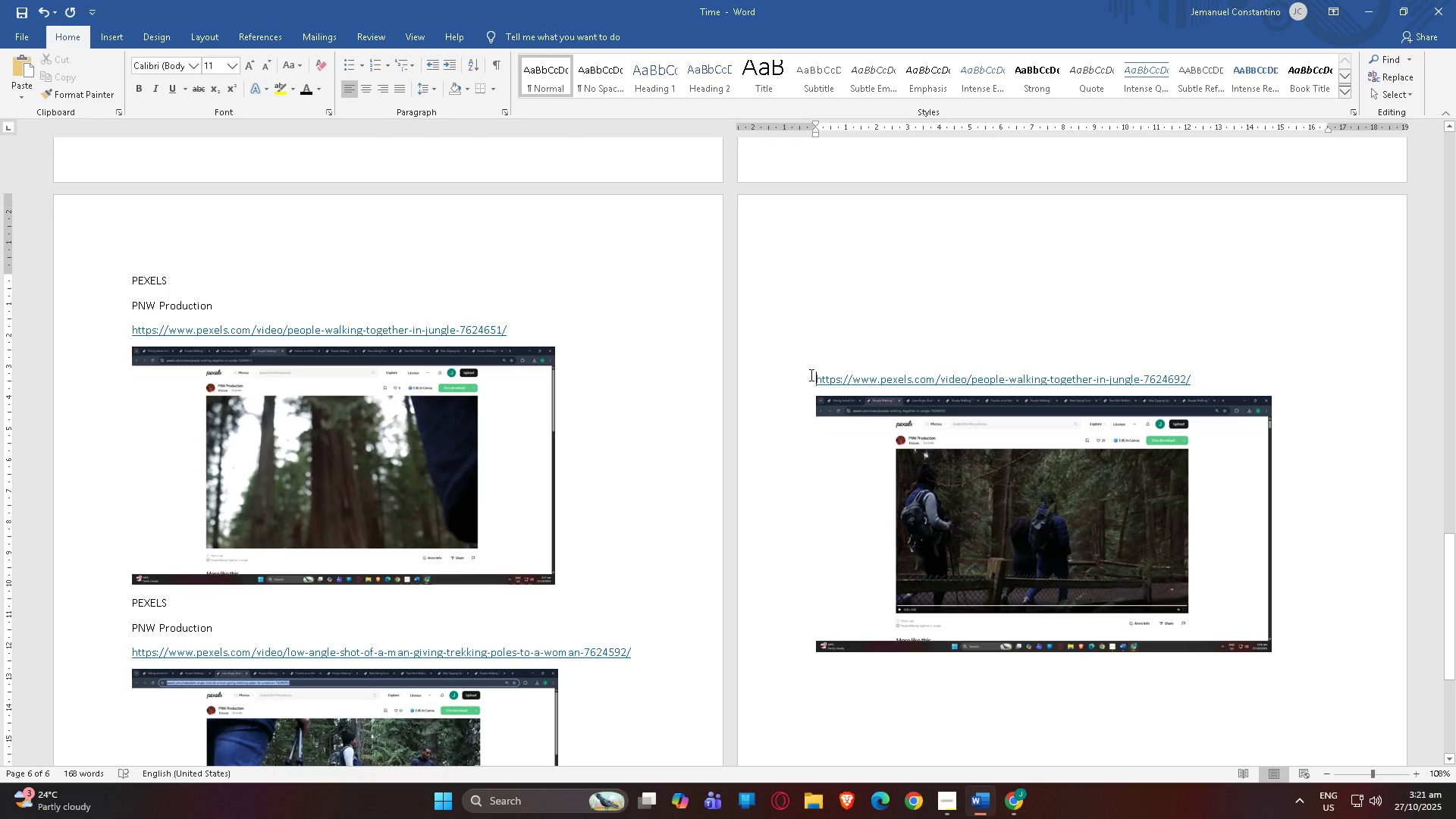 
key(Control+V)
 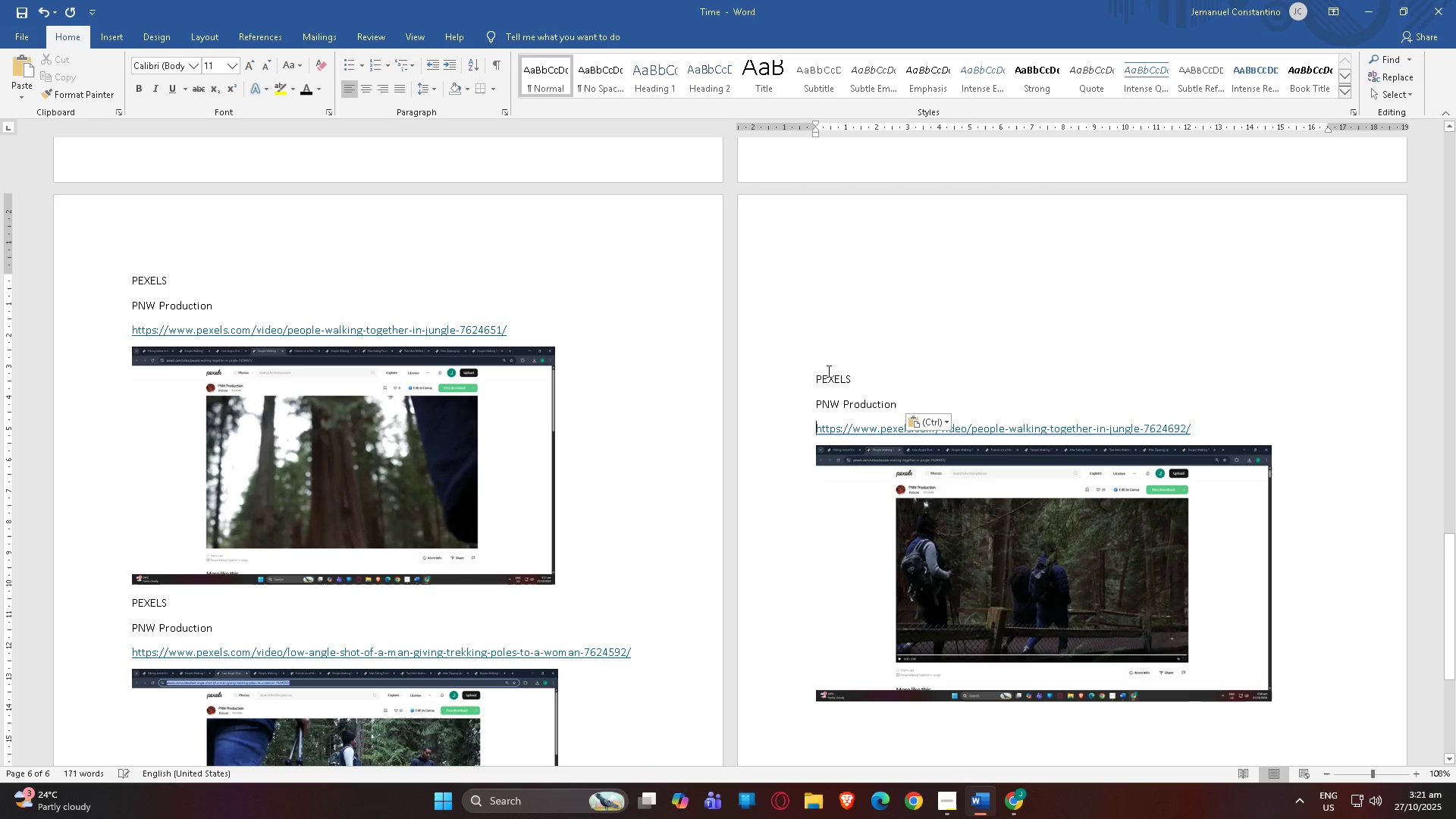 
left_click_drag(start_coordinate=[822, 366], to_coordinate=[799, 226])
 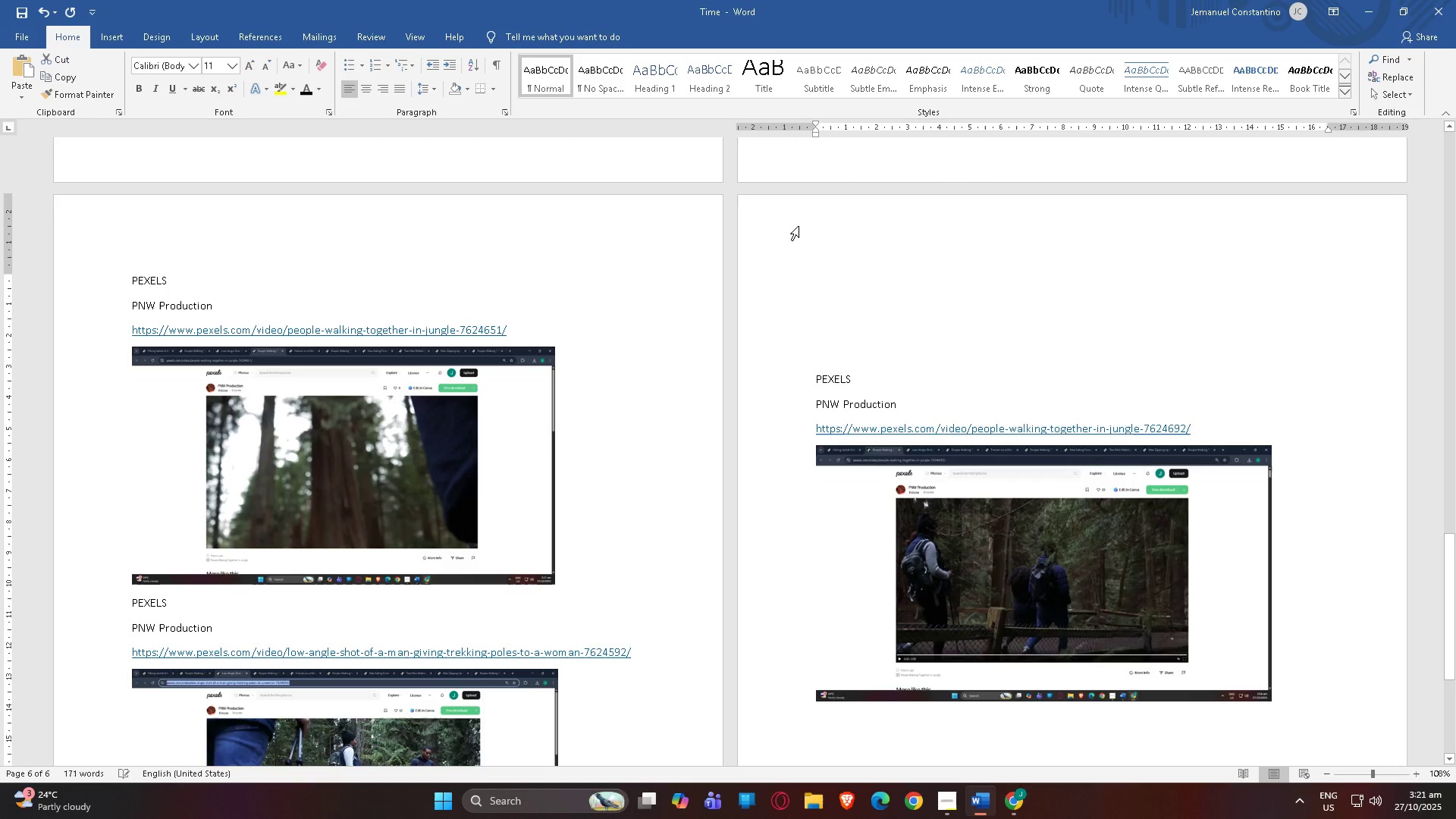 
key(Backspace)
 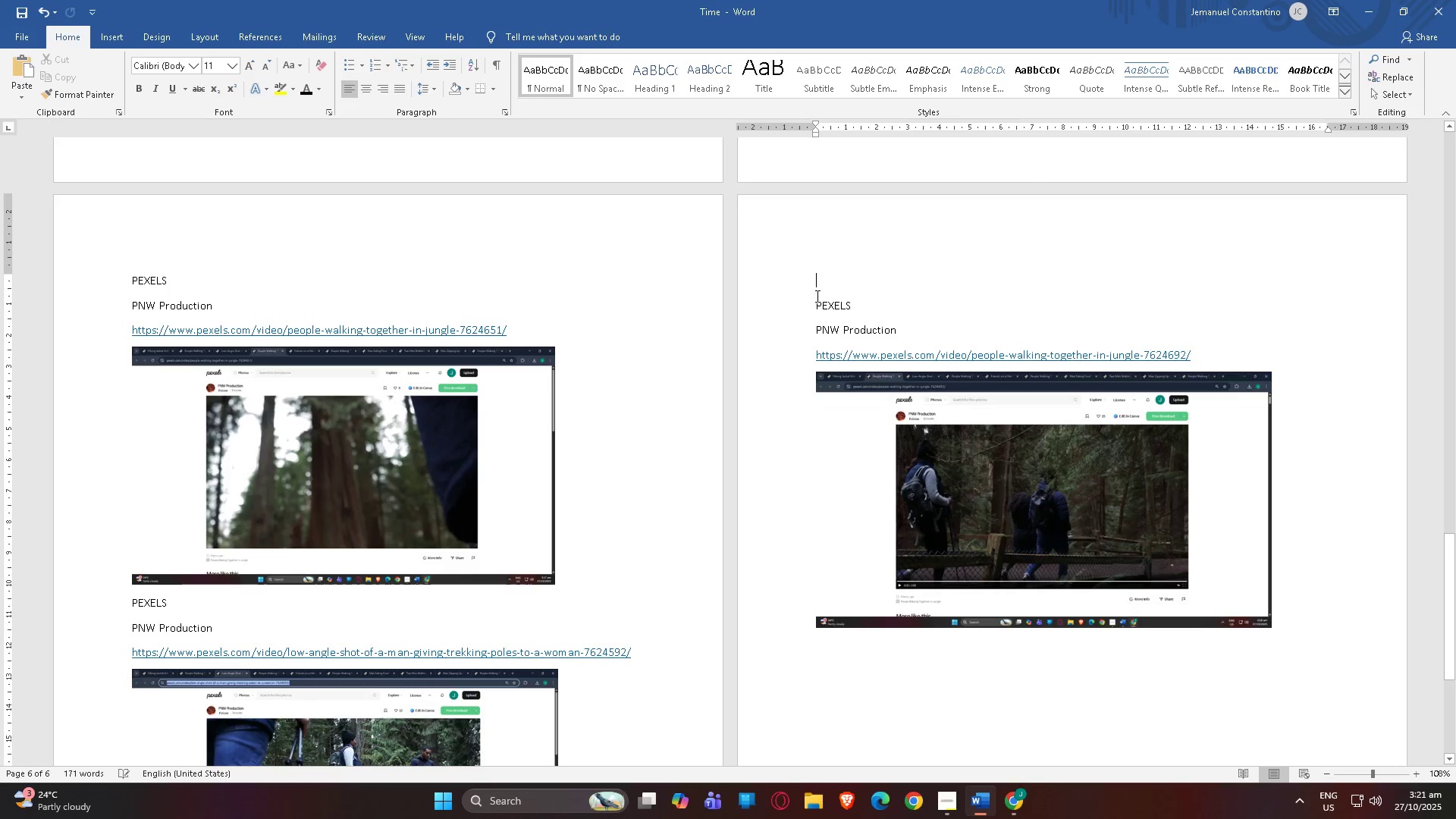 
left_click_drag(start_coordinate=[815, 295], to_coordinate=[815, 279])
 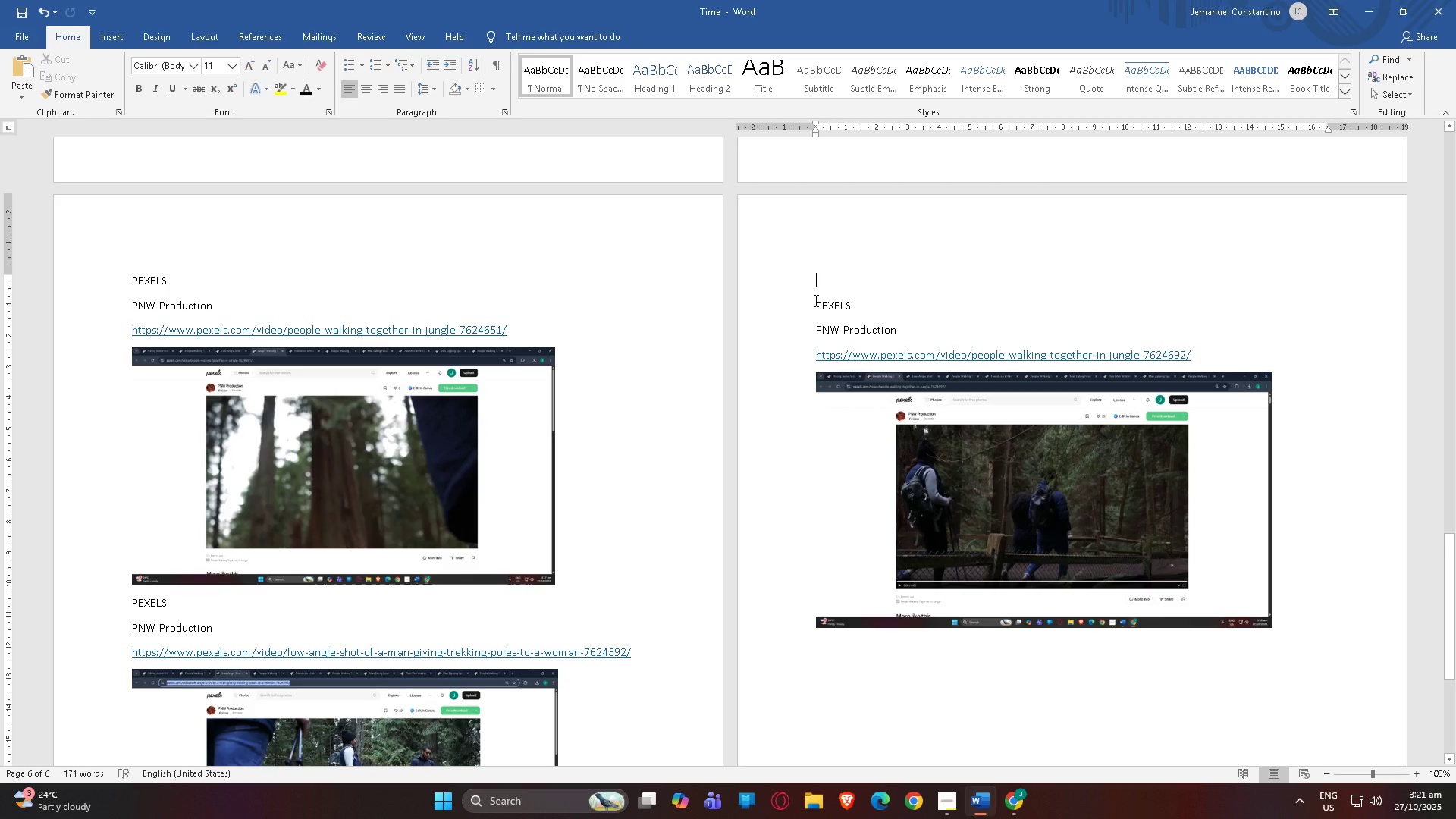 
left_click([814, 300])
 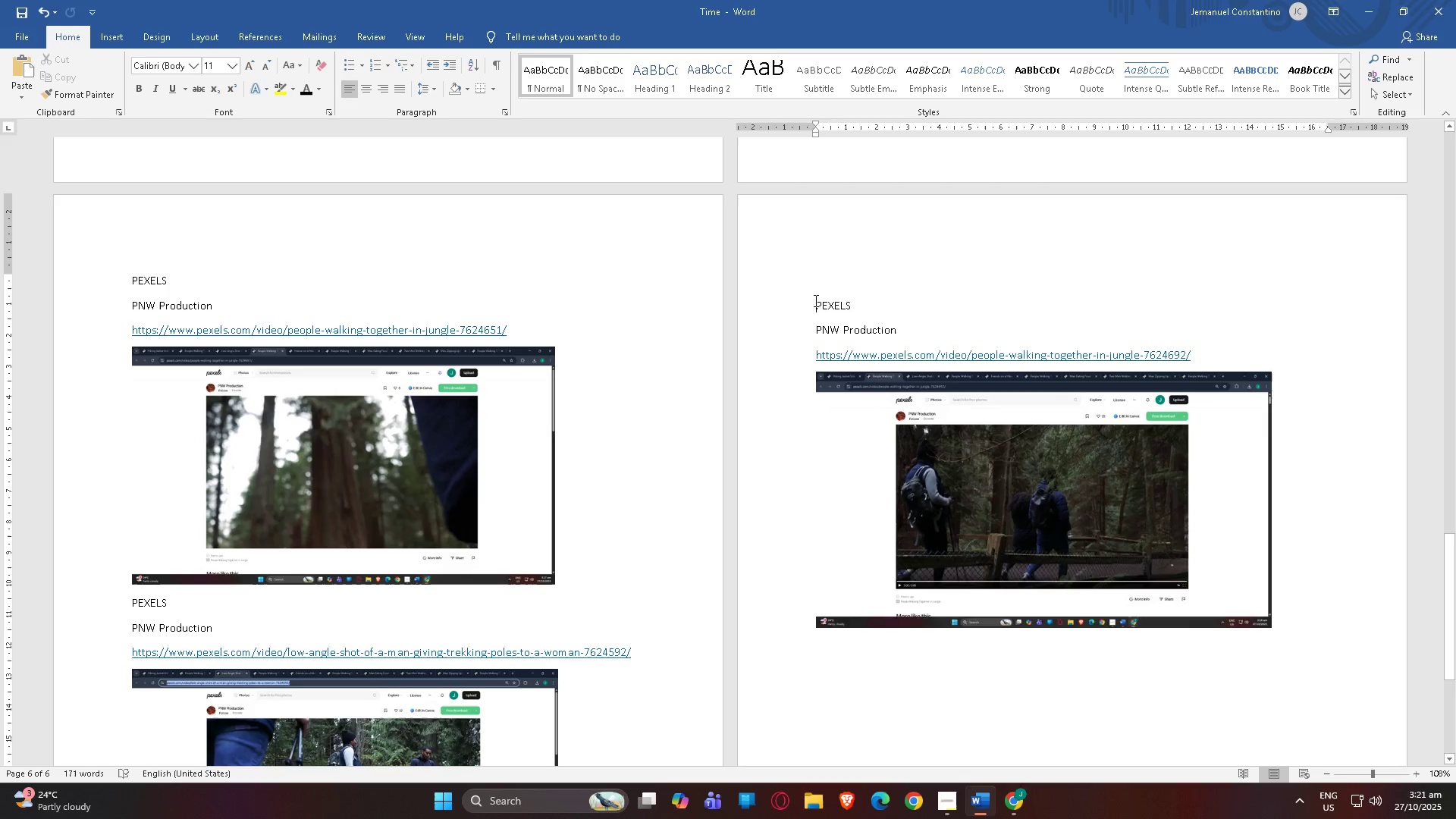 
key(Backspace)
 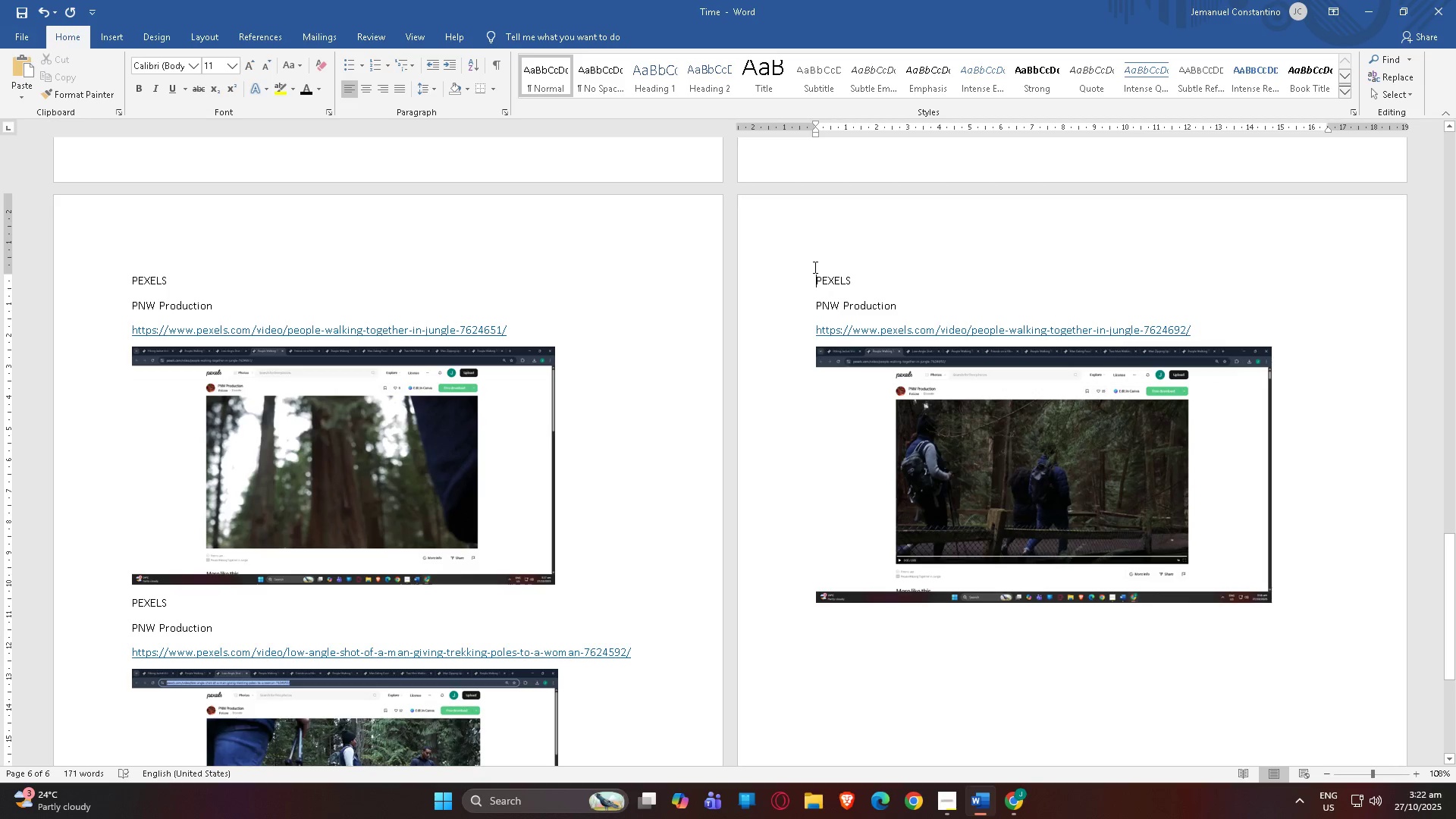 
key(Backspace)
 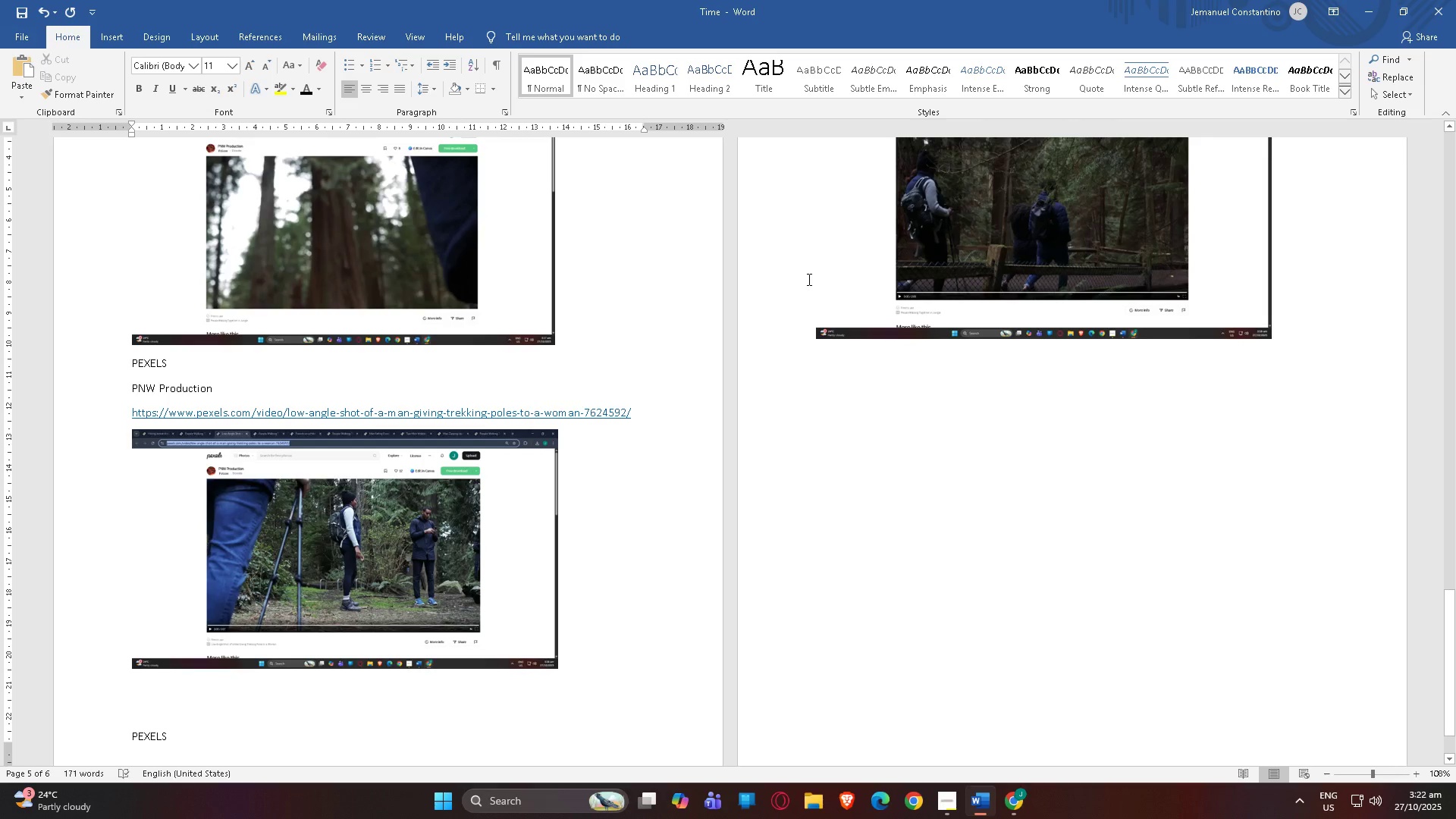 
key(Control+Z)
 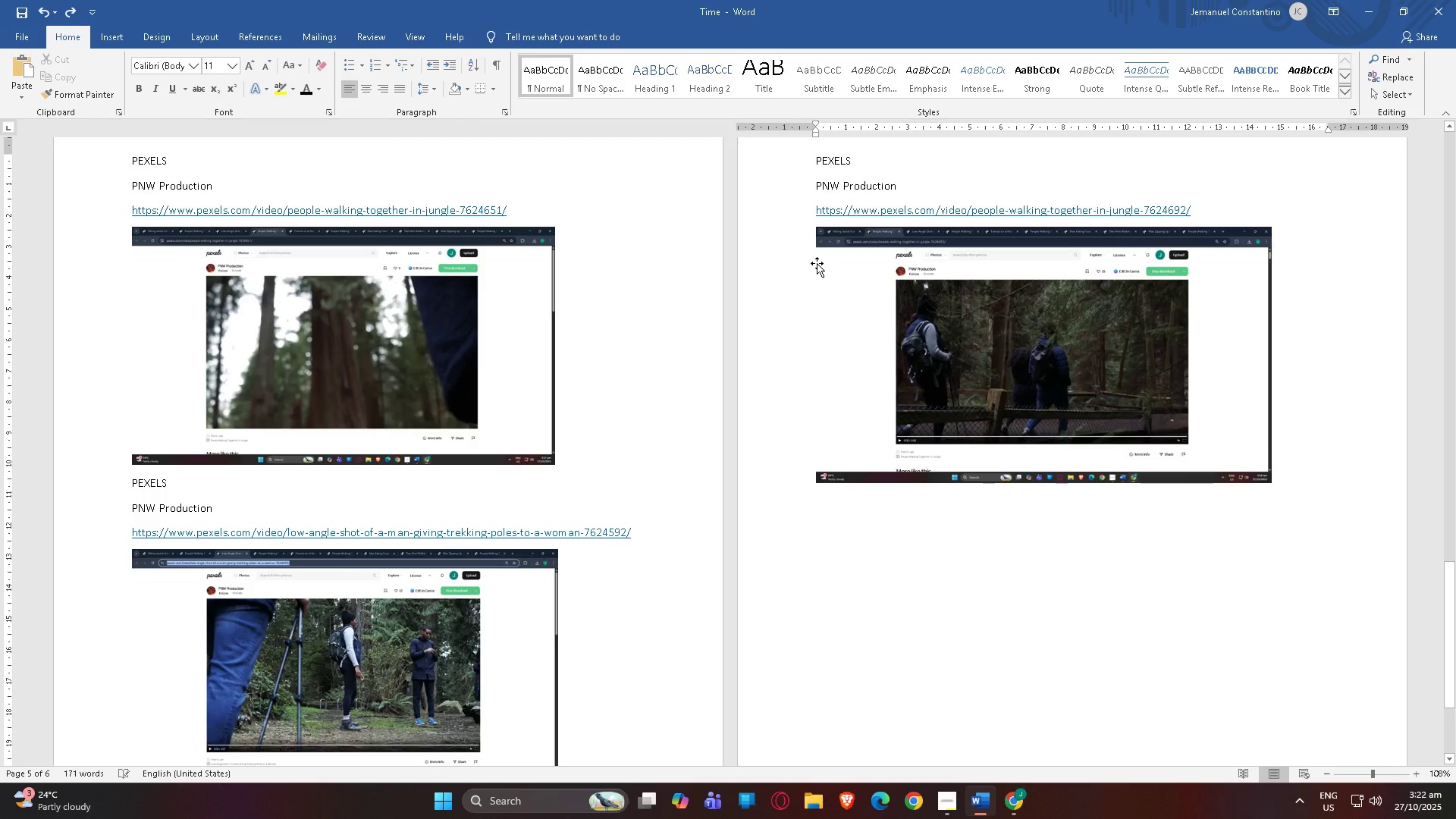 
scroll: coordinate [696, 348], scroll_direction: up, amount: 22.0
 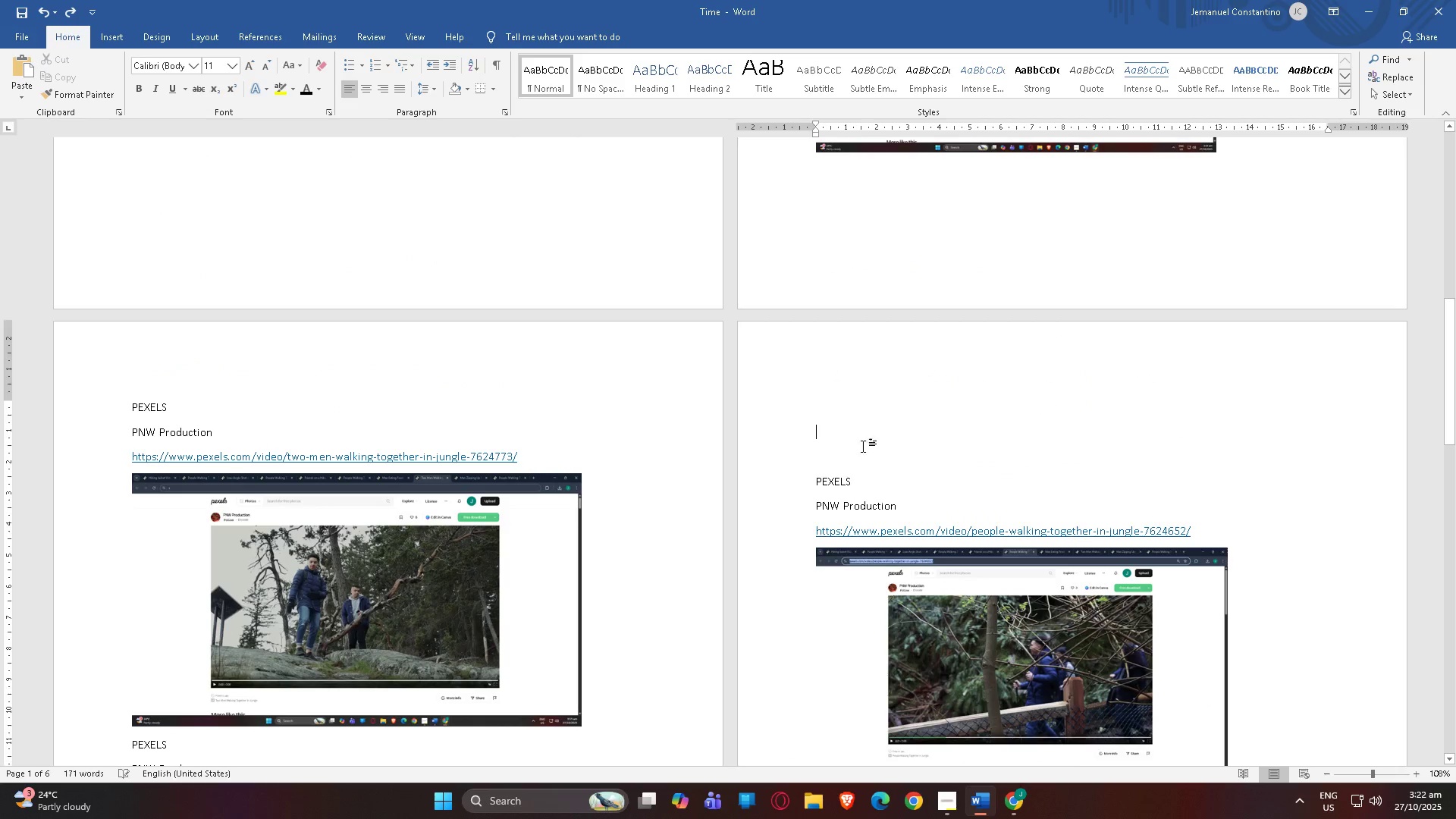 
left_click_drag(start_coordinate=[827, 474], to_coordinate=[817, 413])
 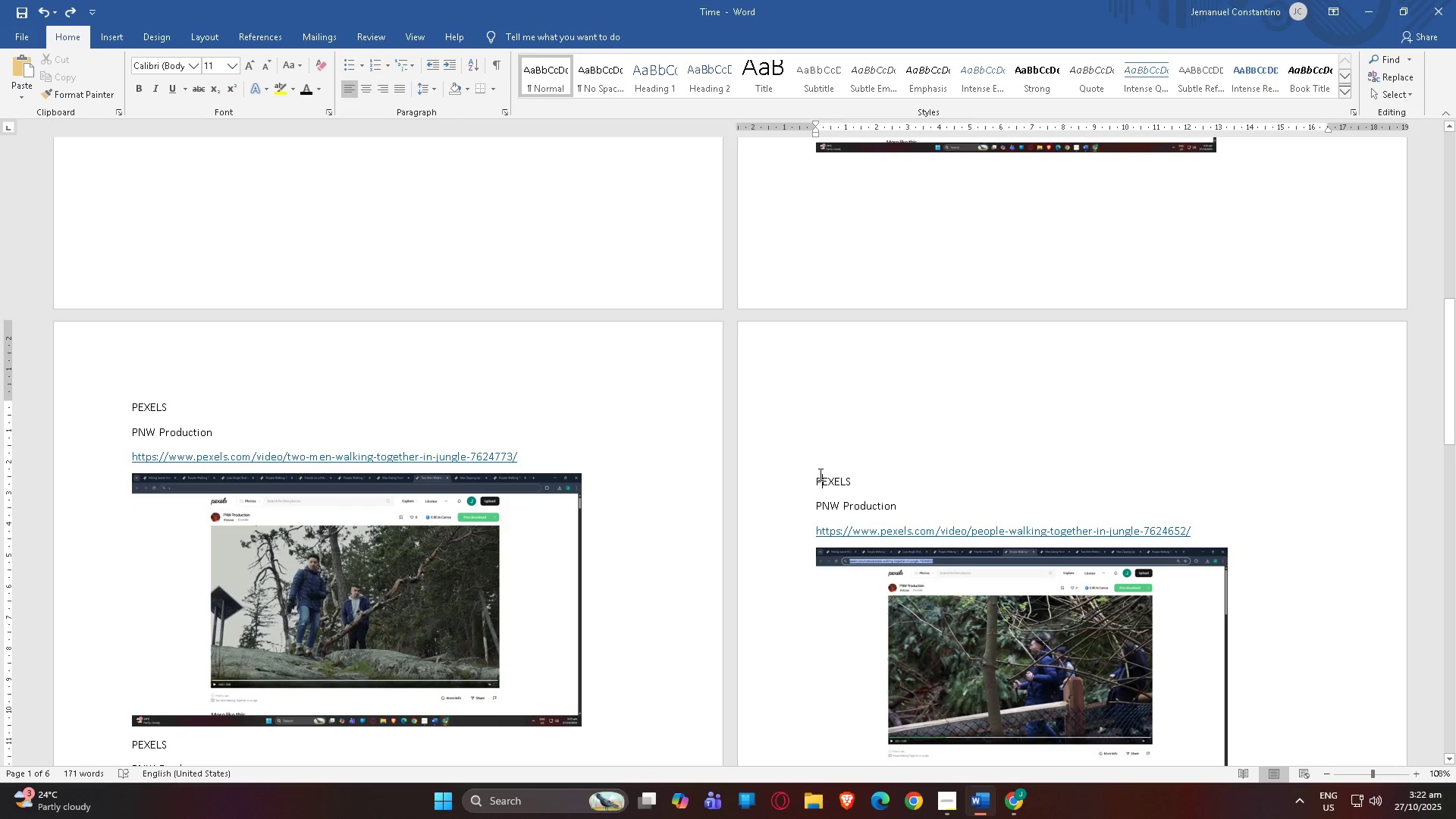 
left_click([811, 479])
 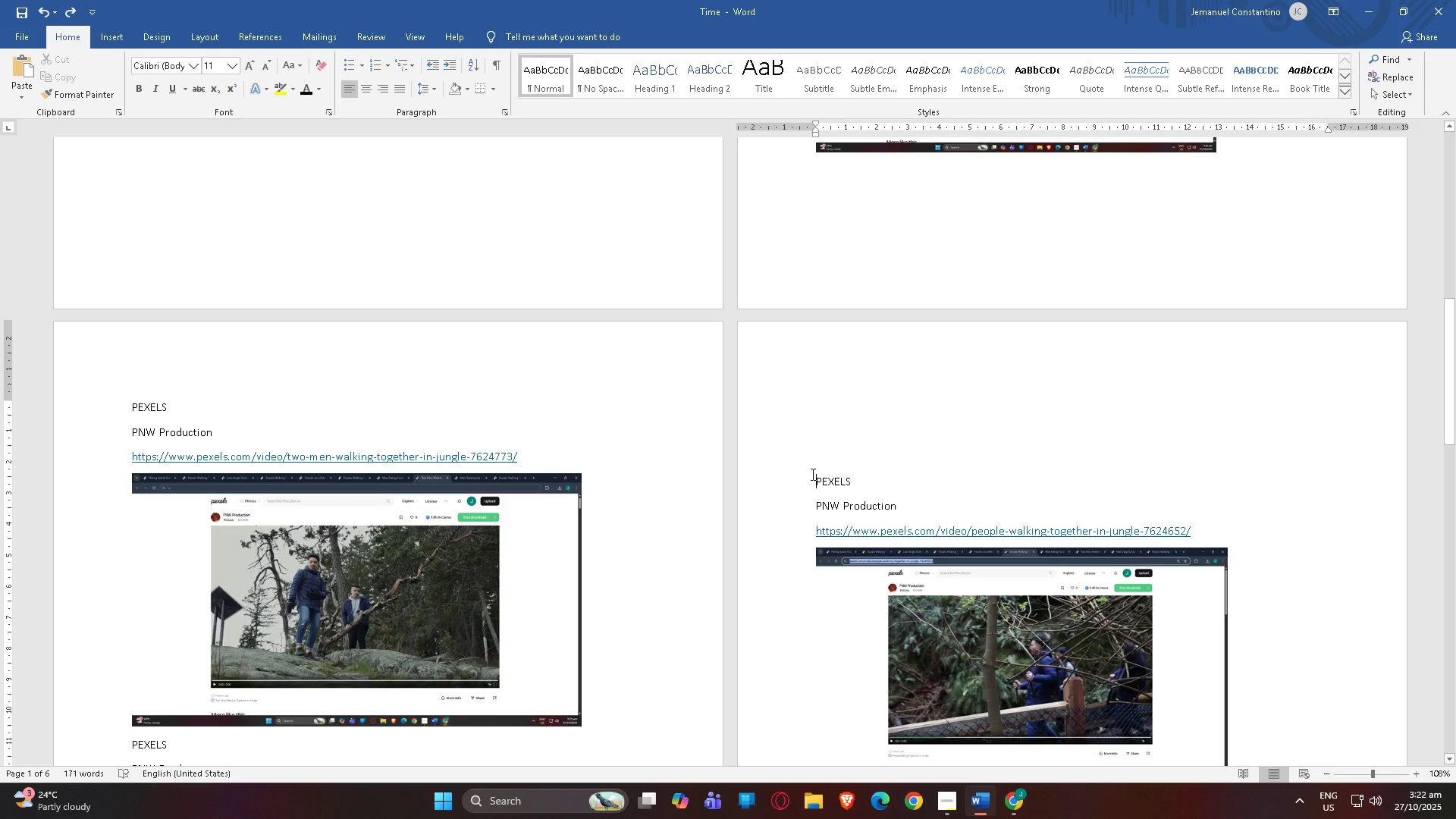 
left_click_drag(start_coordinate=[811, 479], to_coordinate=[811, 384])
 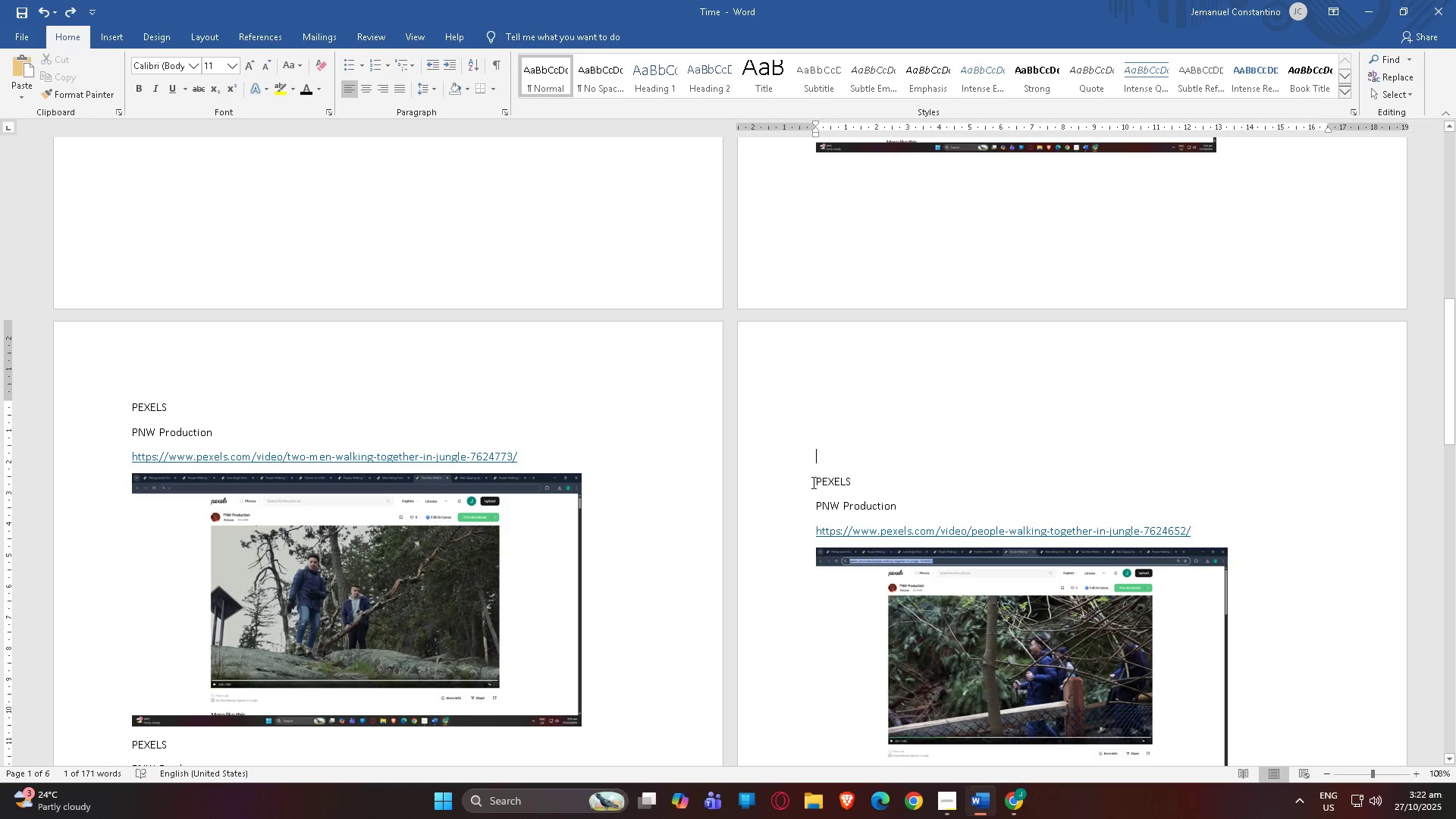 
double_click([812, 482])
 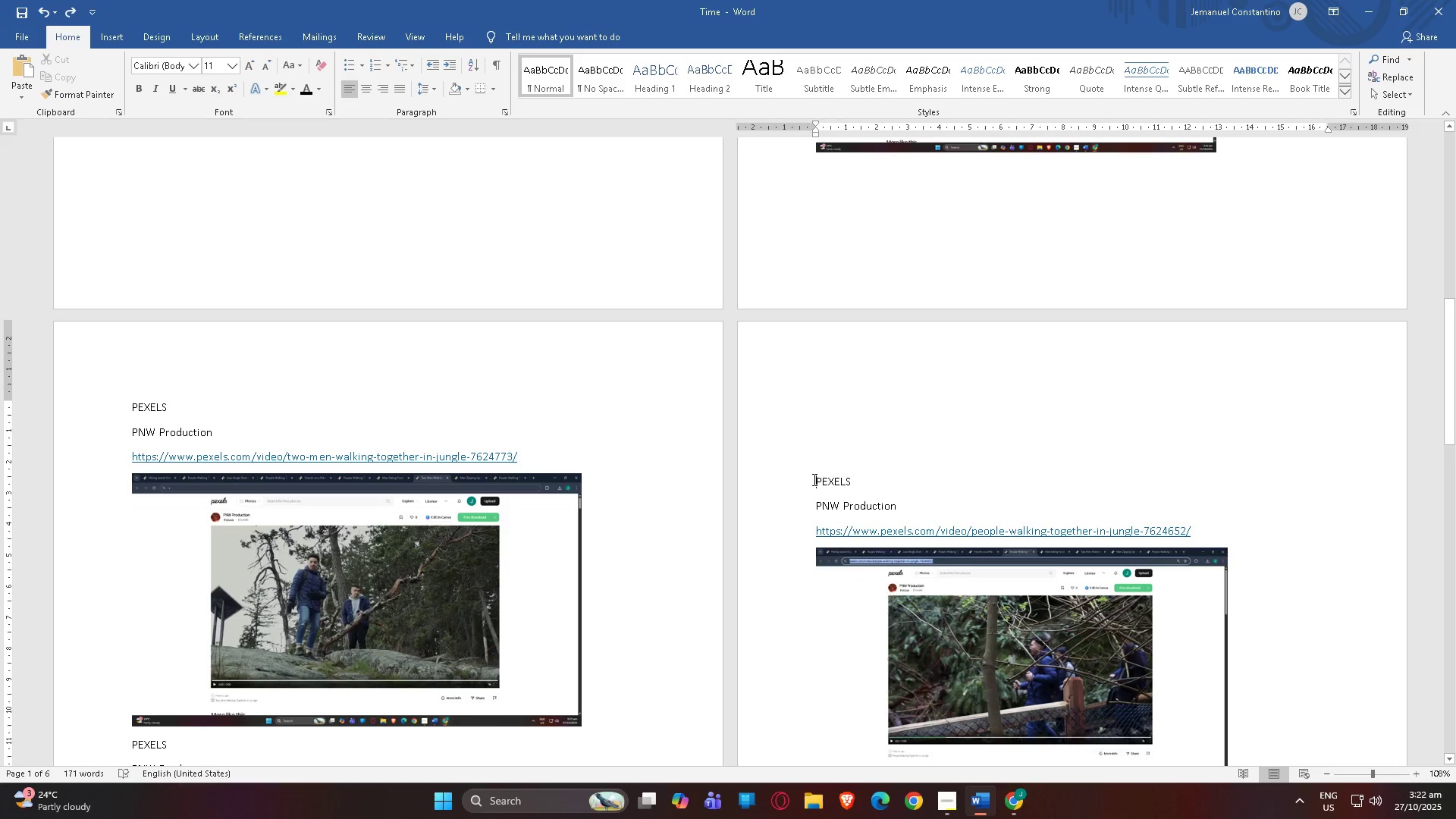 
key(Backspace)
 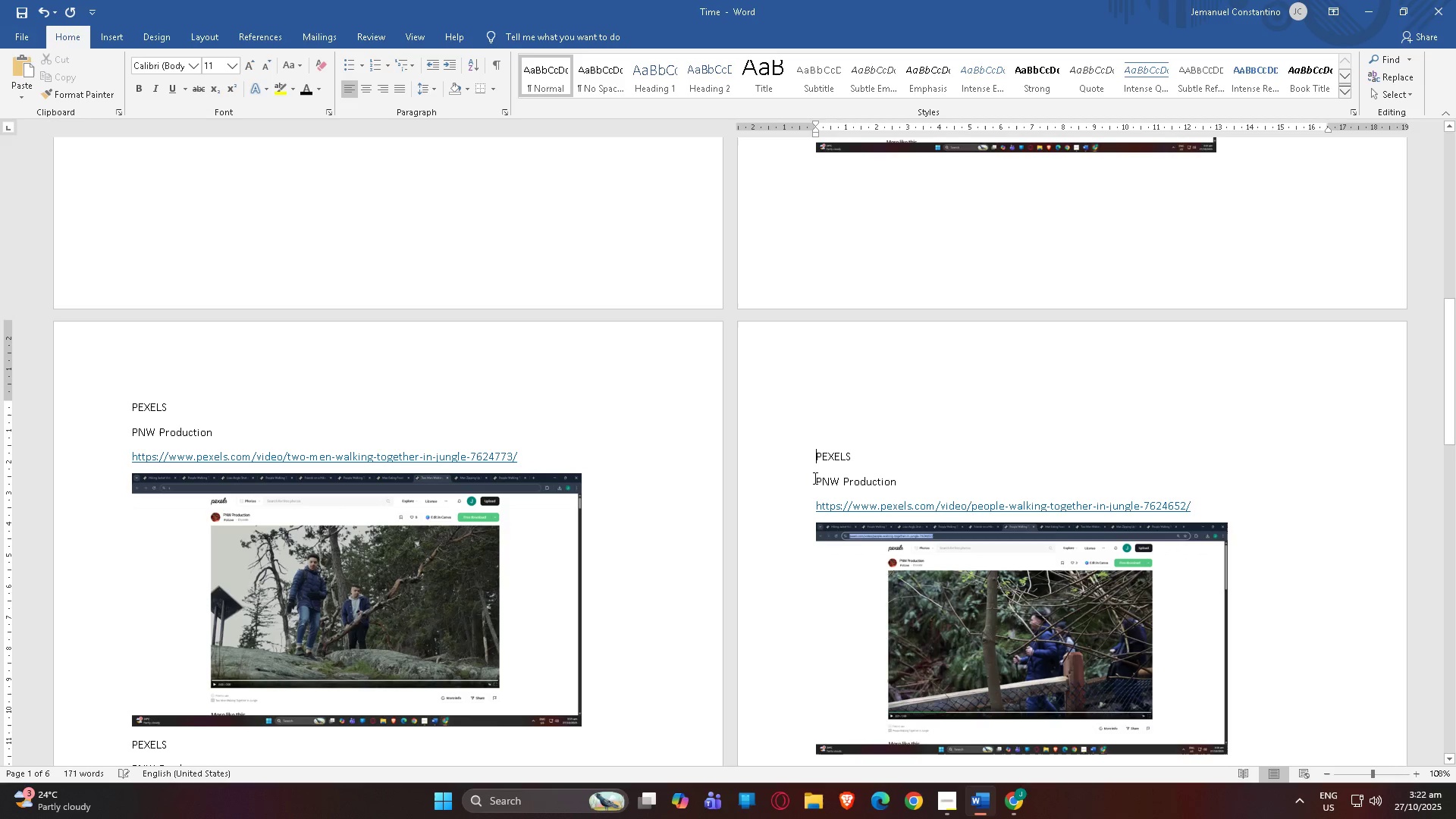 
key(Backspace)
 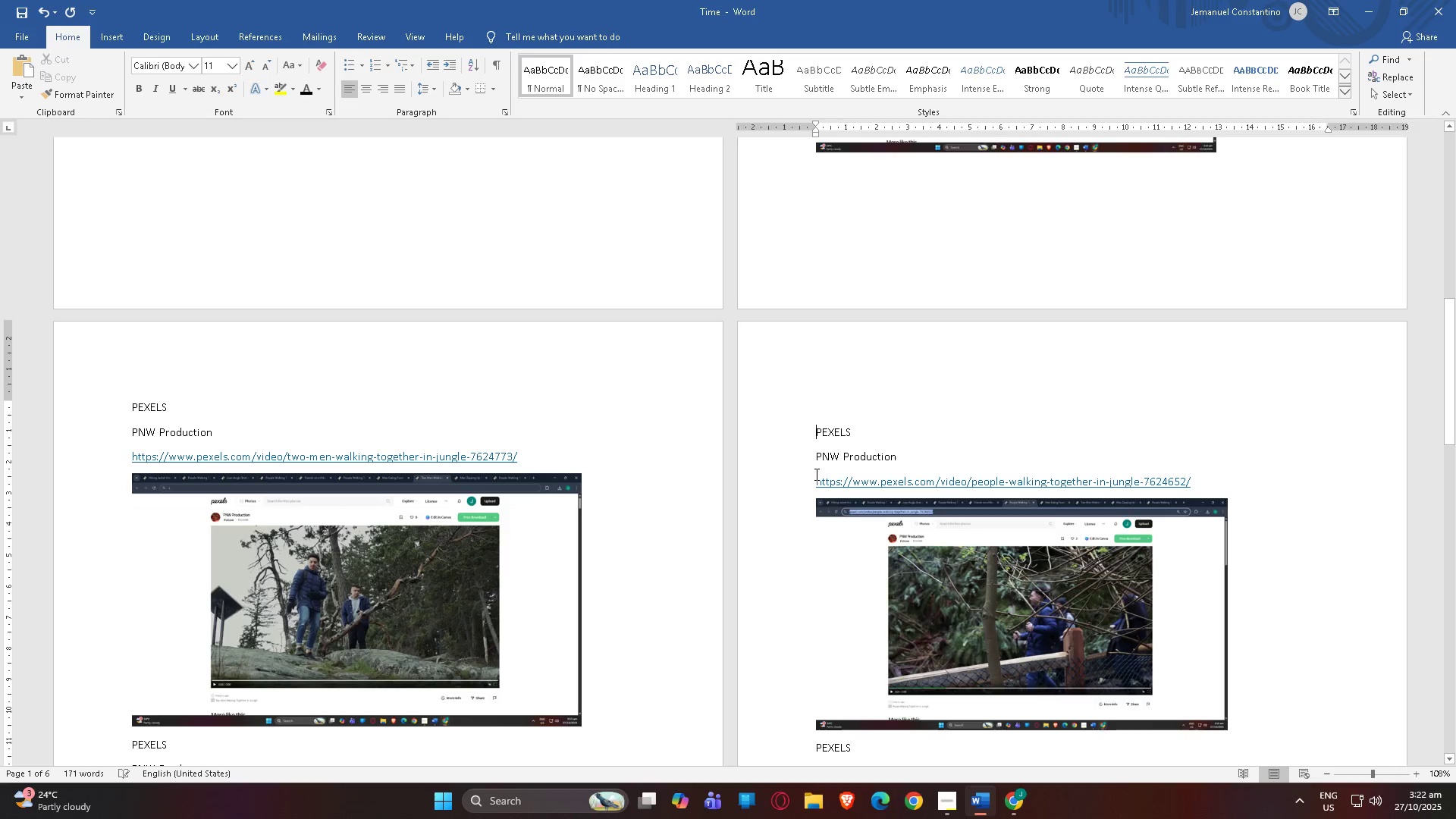 
key(Backspace)
 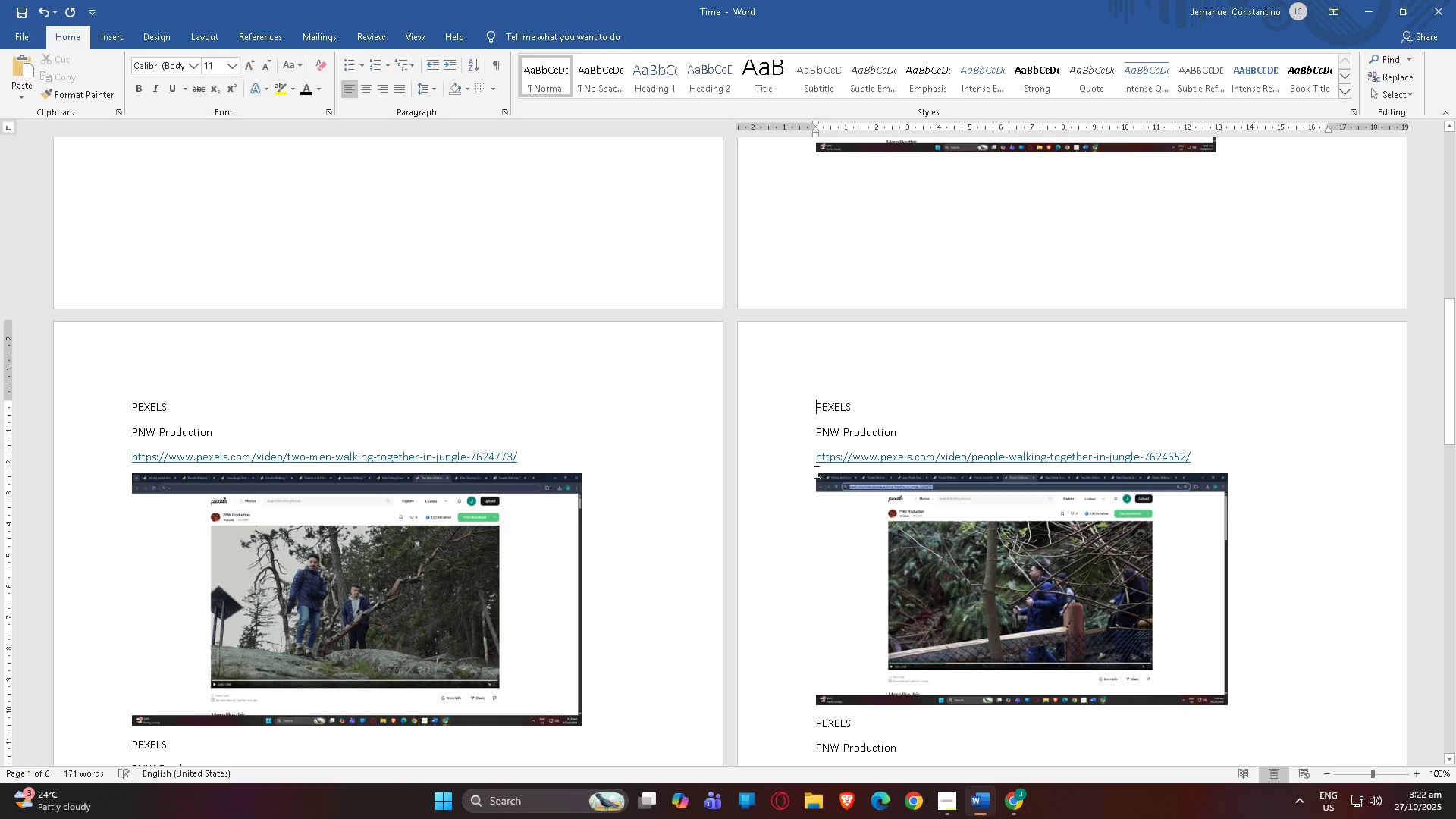 
key(Backspace)
 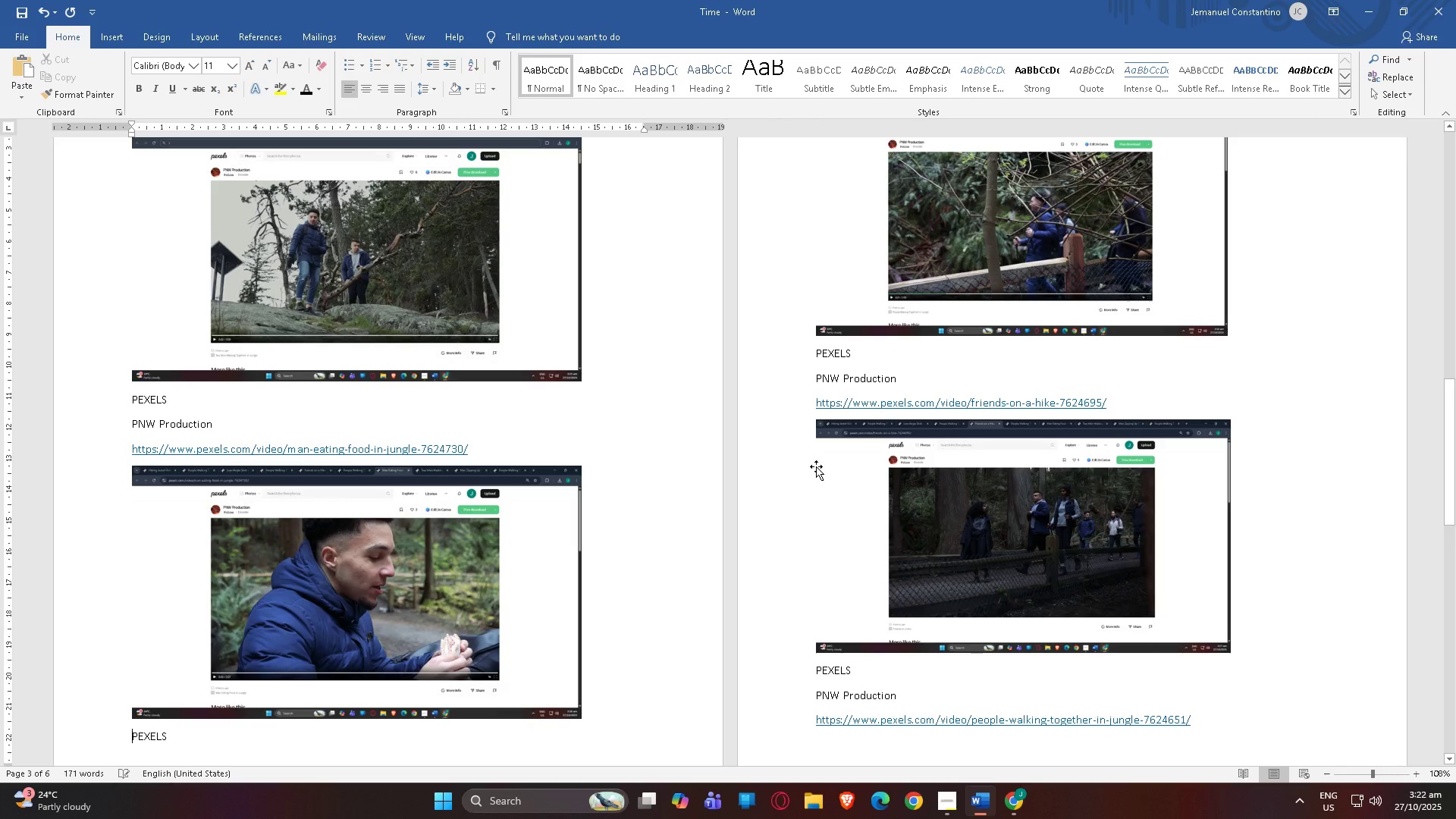 
key(Enter)
 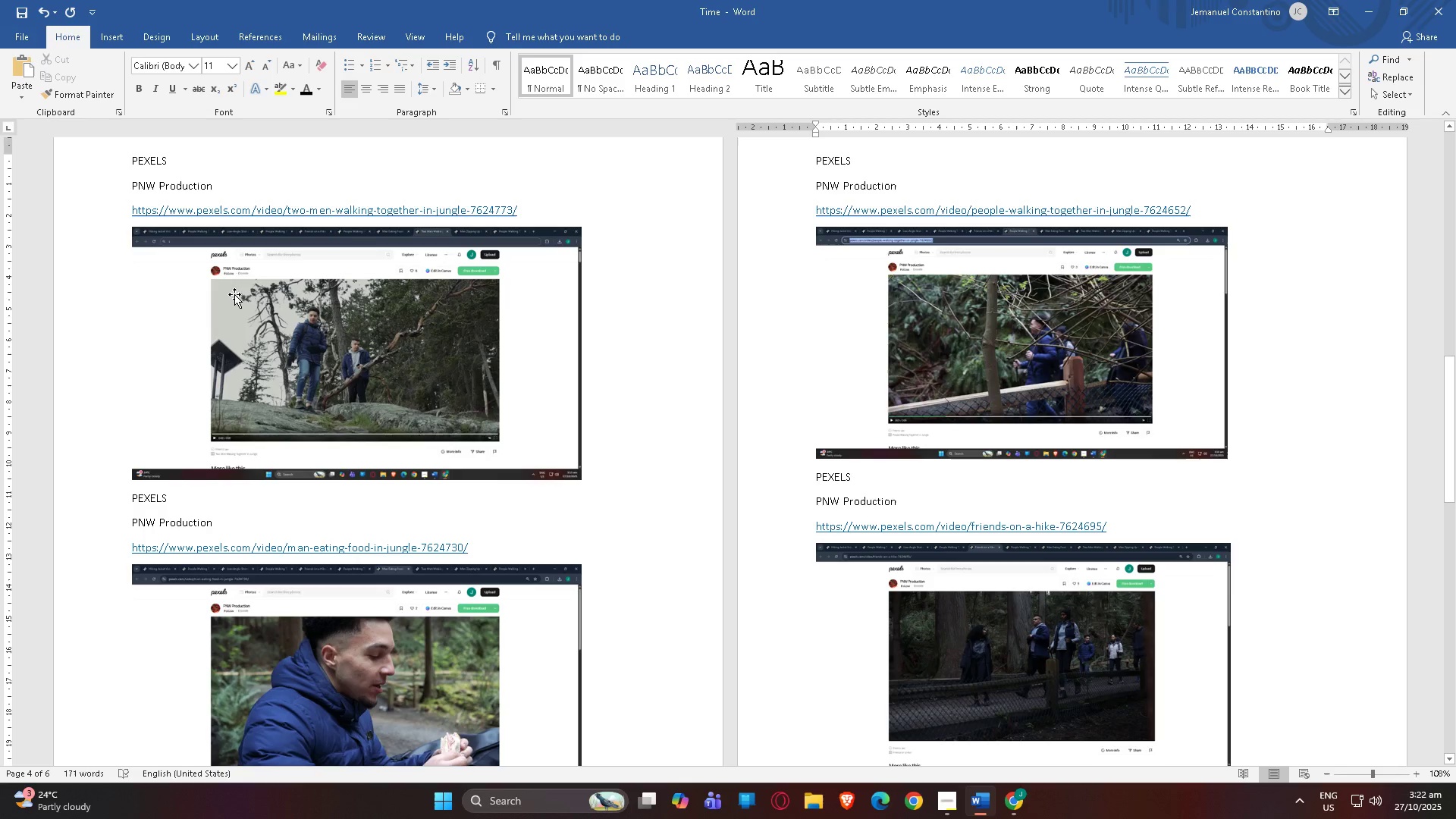 
scroll: coordinate [233, 303], scroll_direction: down, amount: 4.0
 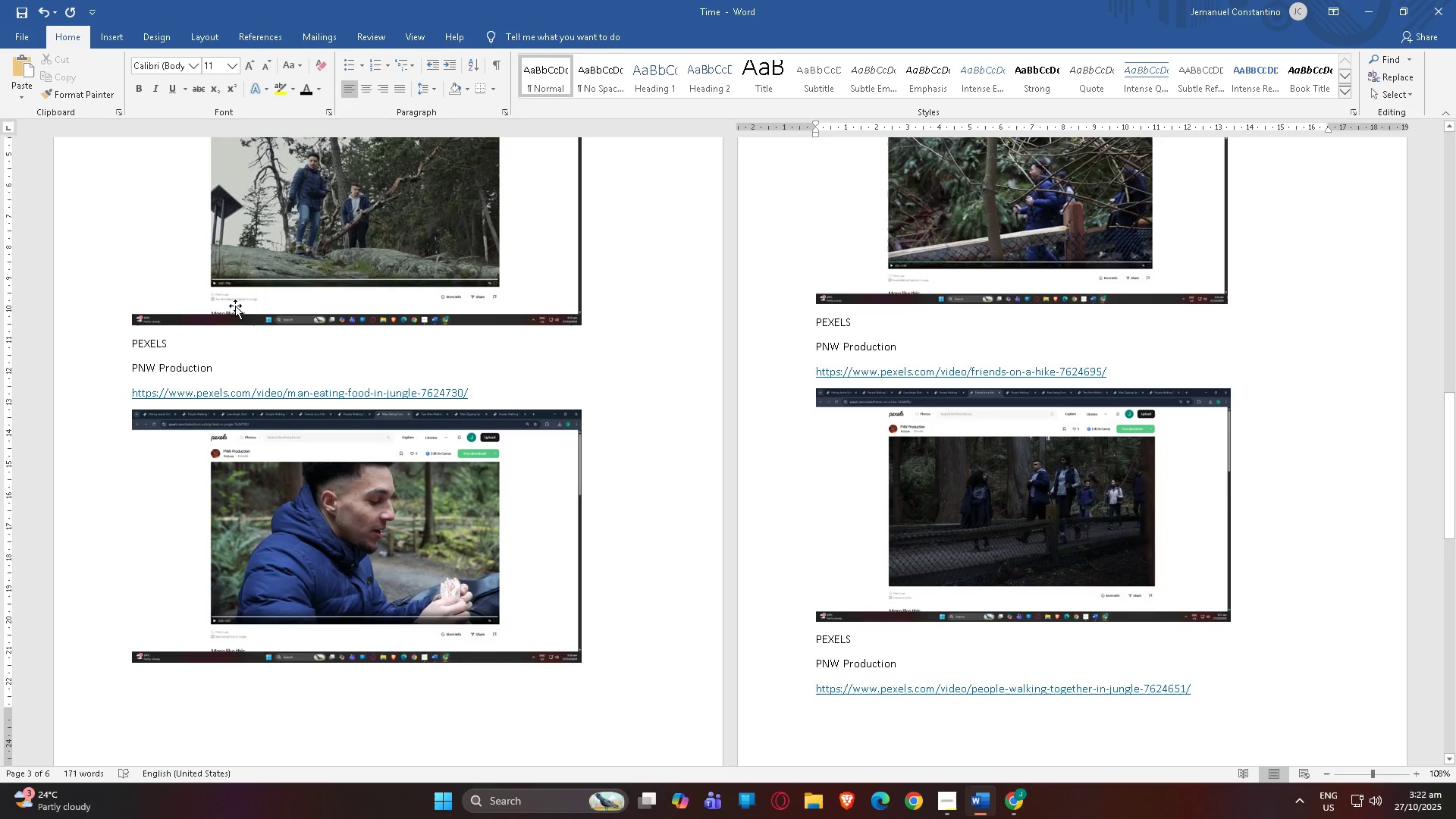 
scroll: coordinate [389, 318], scroll_direction: up, amount: 1.0
 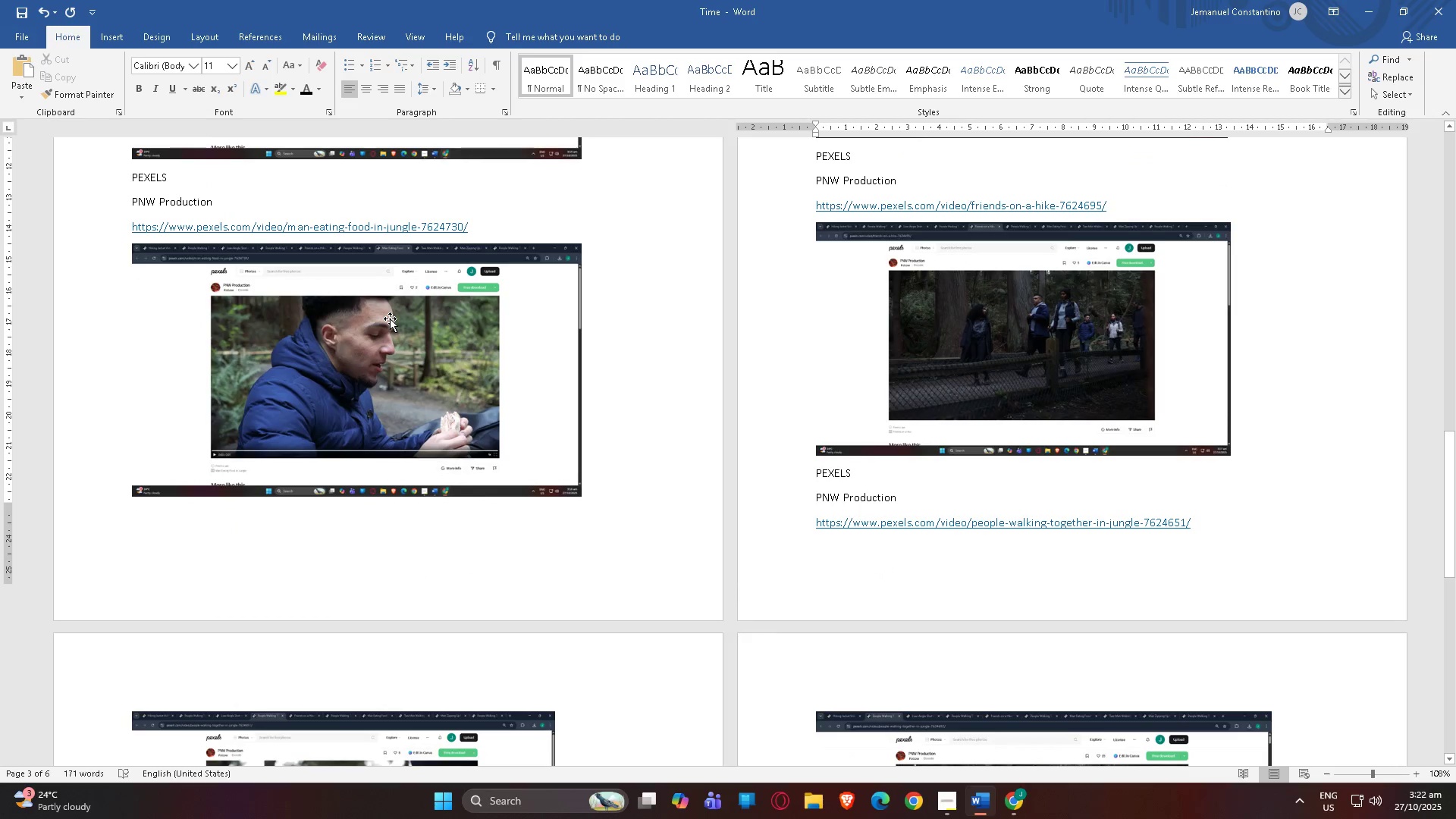 
scroll: coordinate [397, 313], scroll_direction: down, amount: 15.0
 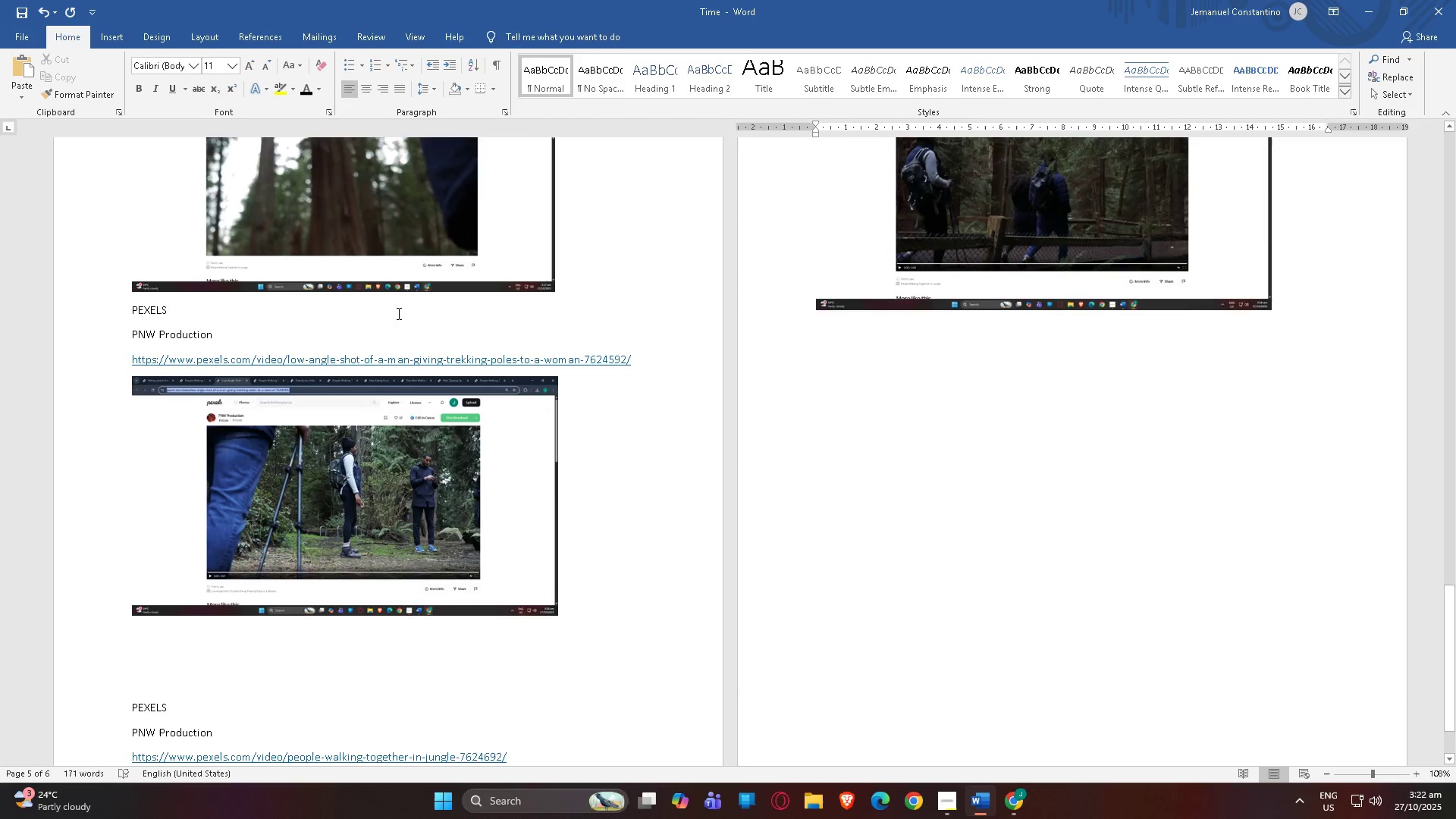 
scroll: coordinate [406, 311], scroll_direction: down, amount: 9.0
 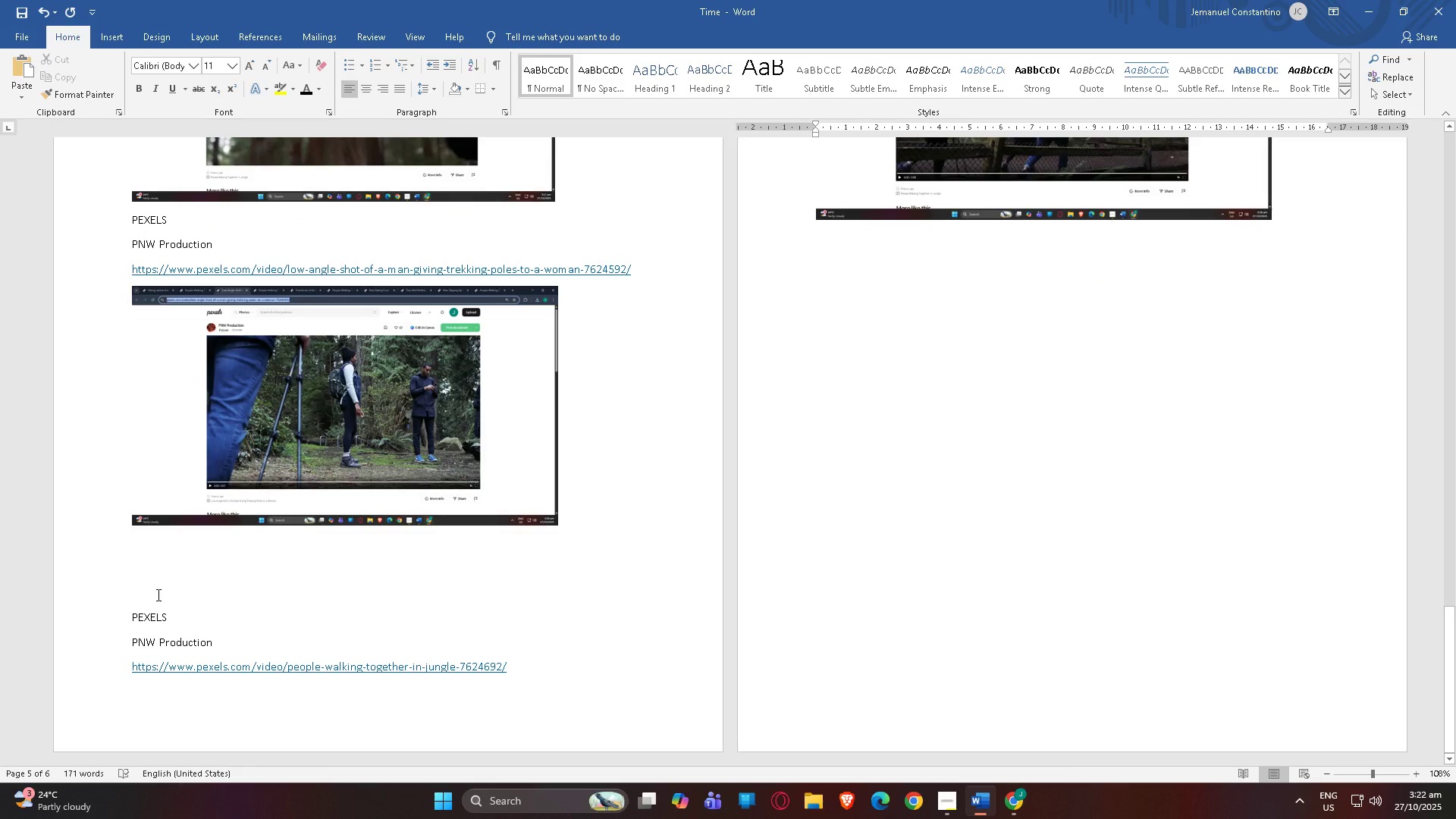 
left_click([157, 595])
 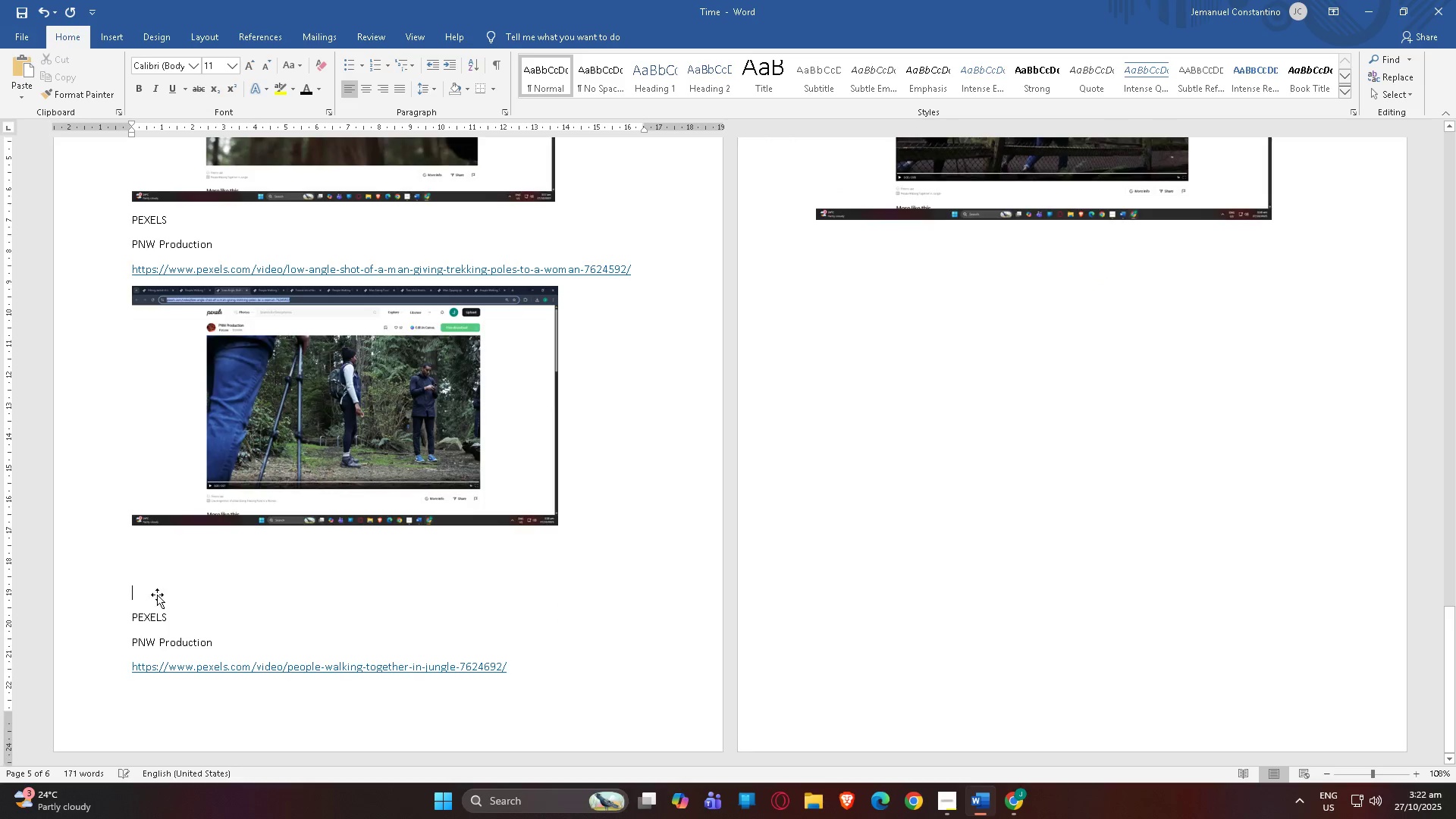 
scroll: coordinate [157, 595], scroll_direction: up, amount: 4.0
 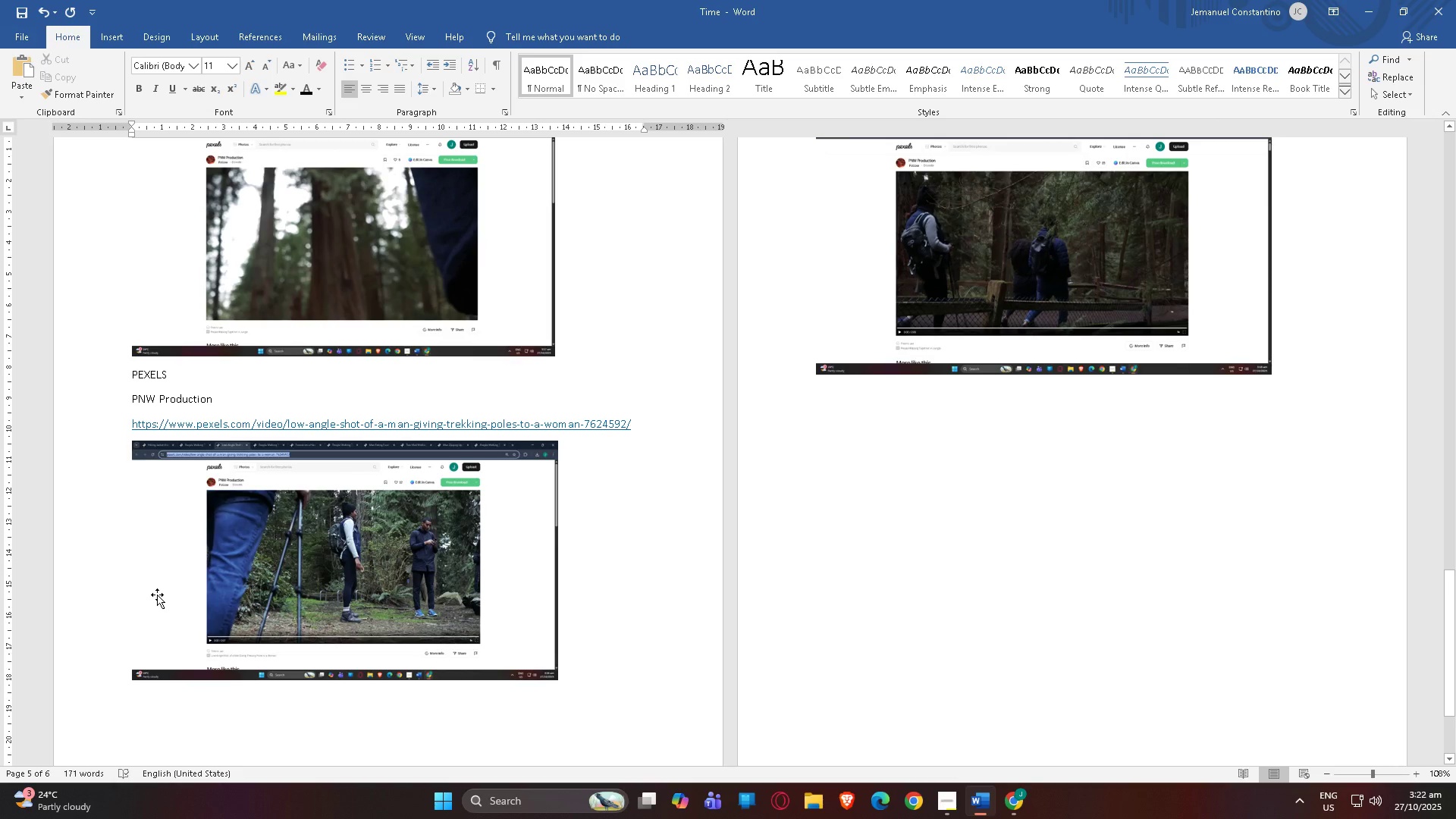 
key(Enter)
 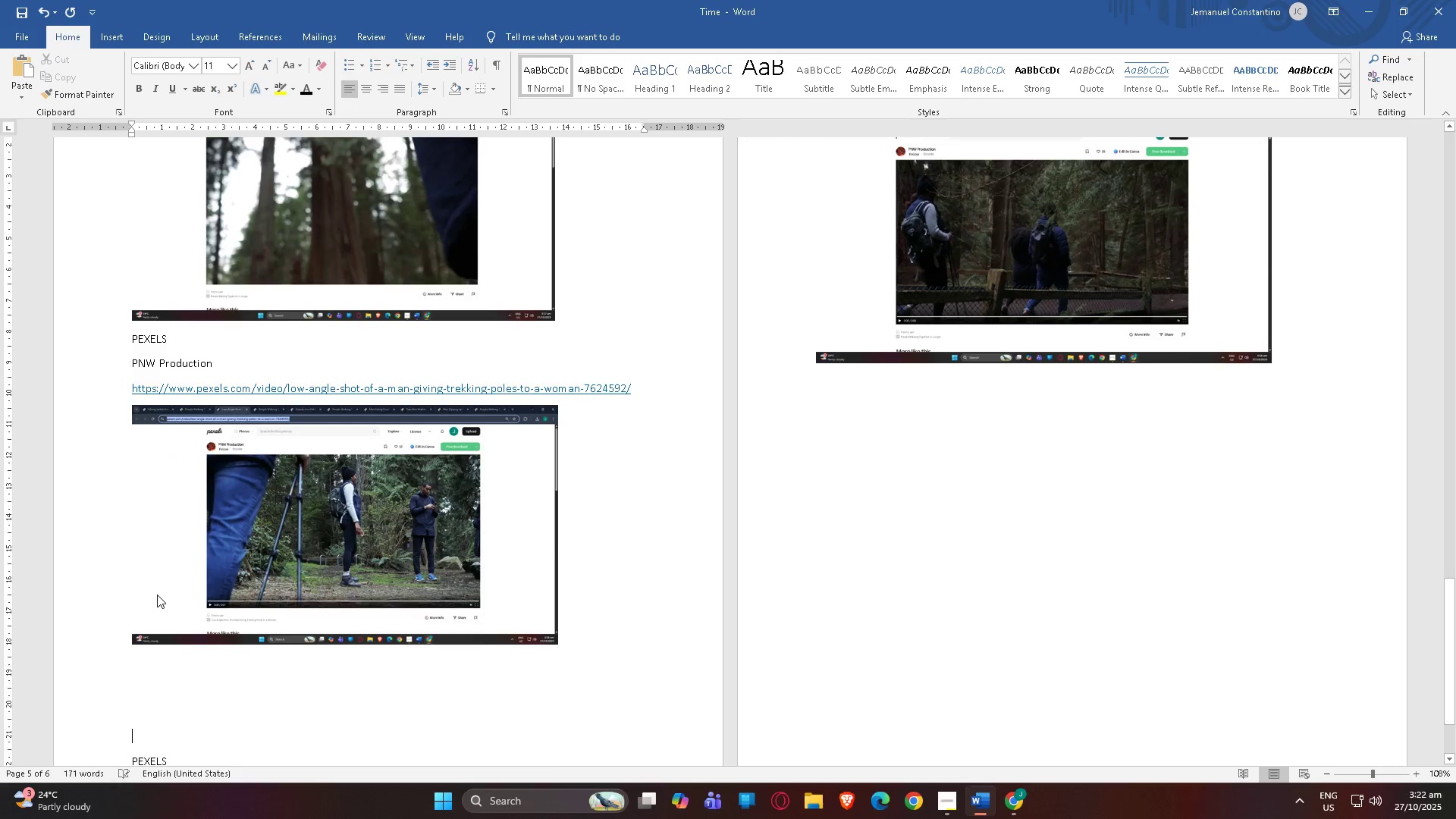 
scroll: coordinate [157, 595], scroll_direction: up, amount: 6.0
 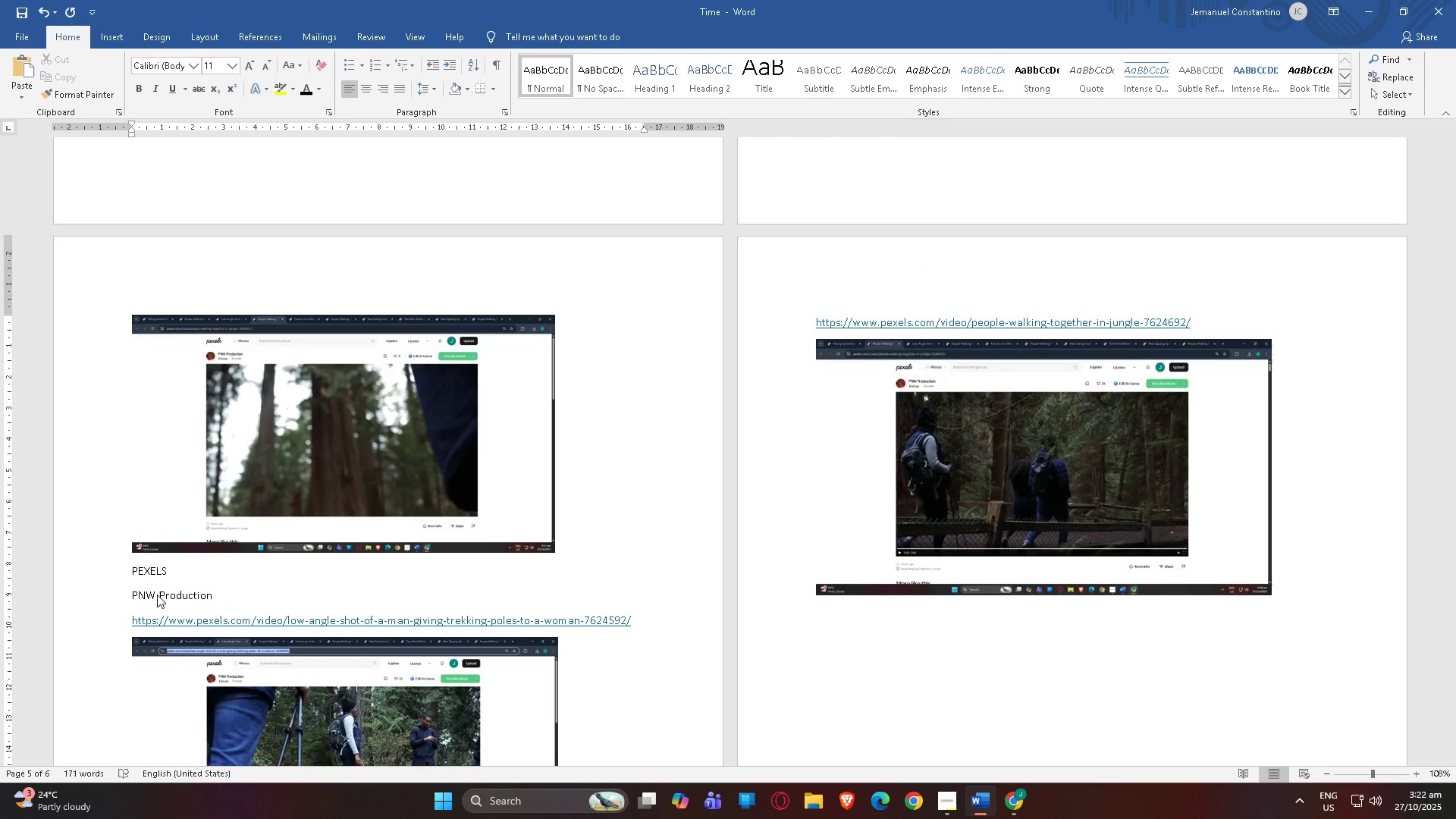 
key(Enter)
 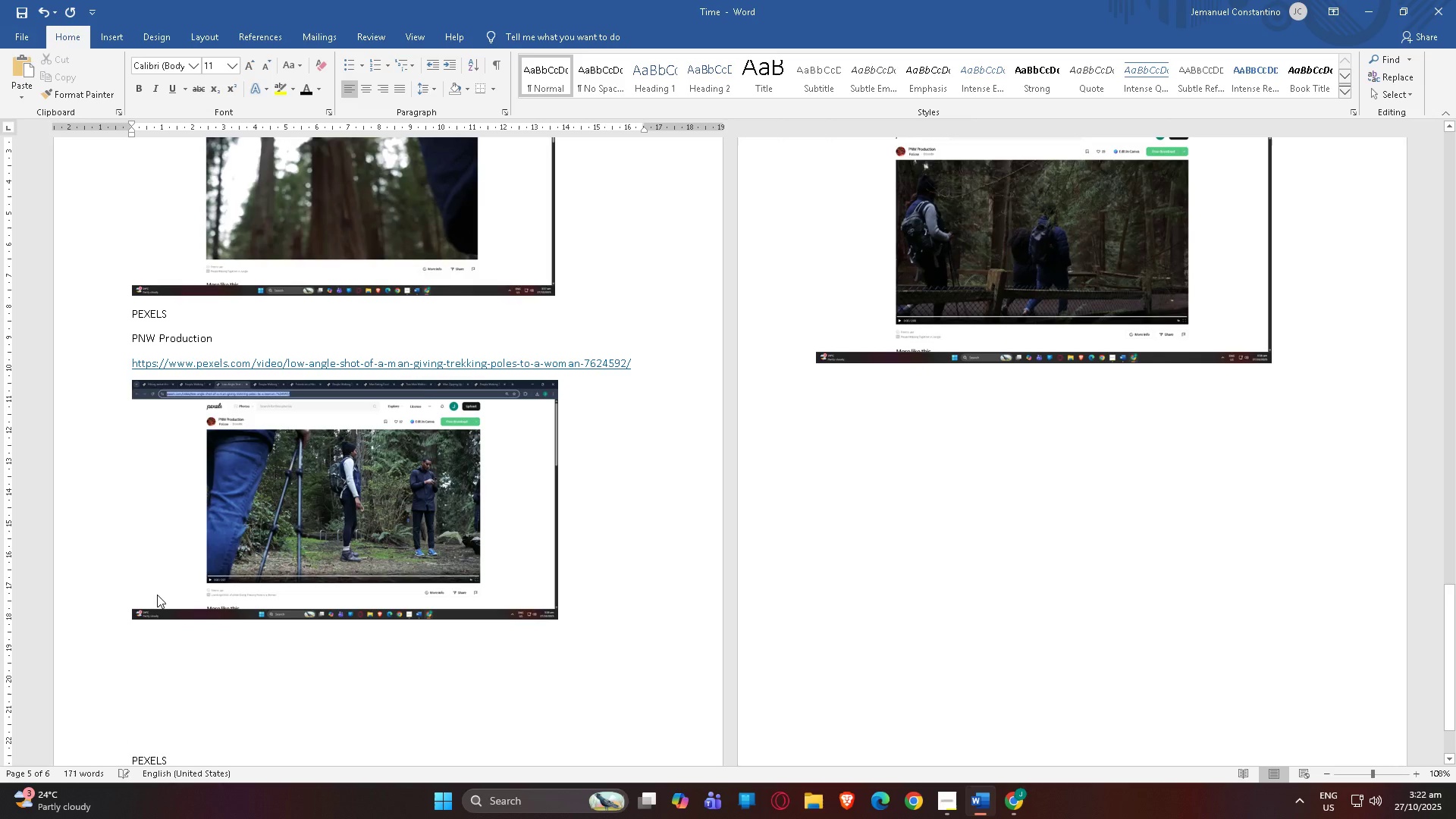 
scroll: coordinate [157, 595], scroll_direction: down, amount: 3.0
 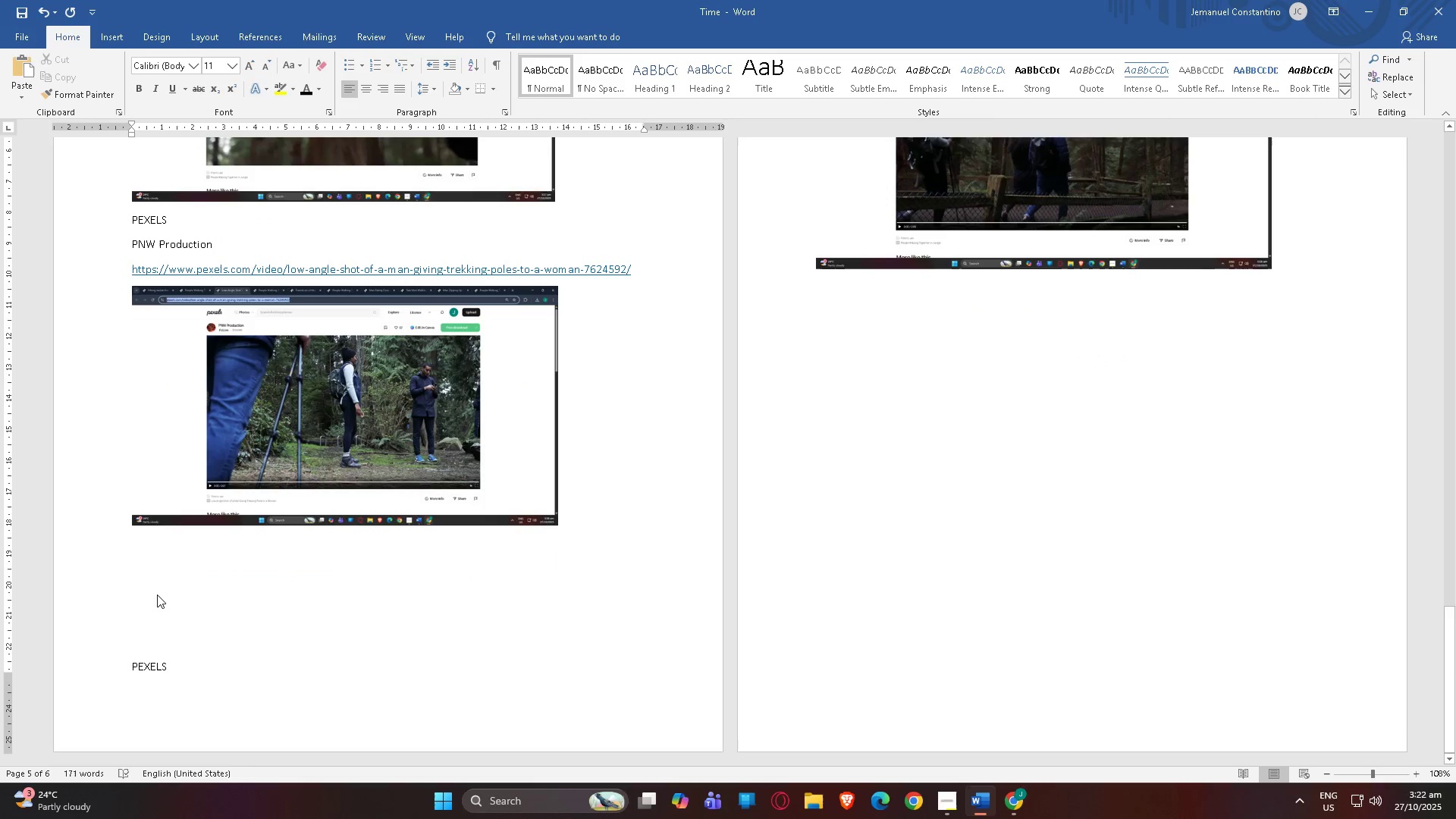 
key(Enter)
 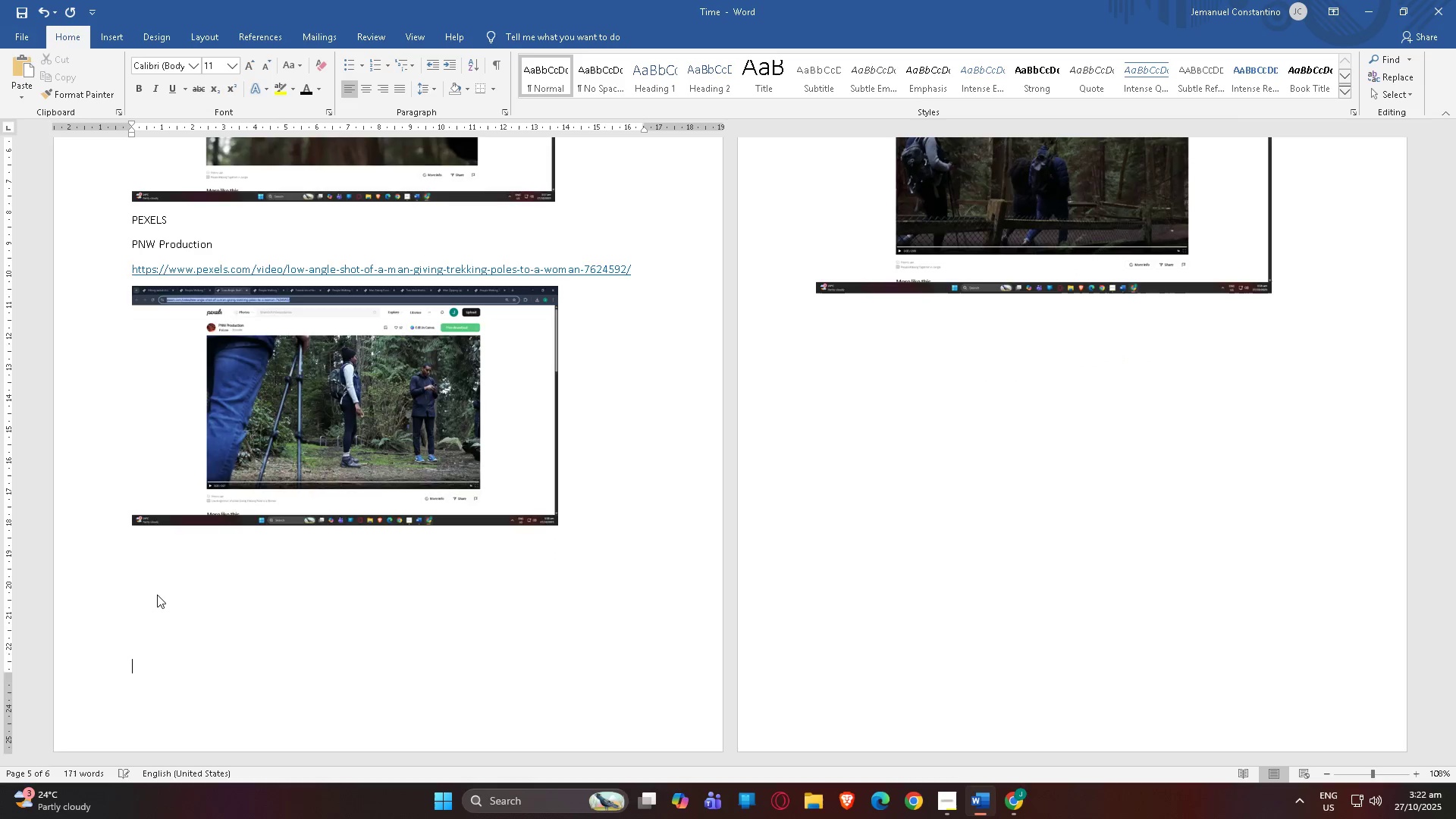 
scroll: coordinate [157, 595], scroll_direction: up, amount: 21.0
 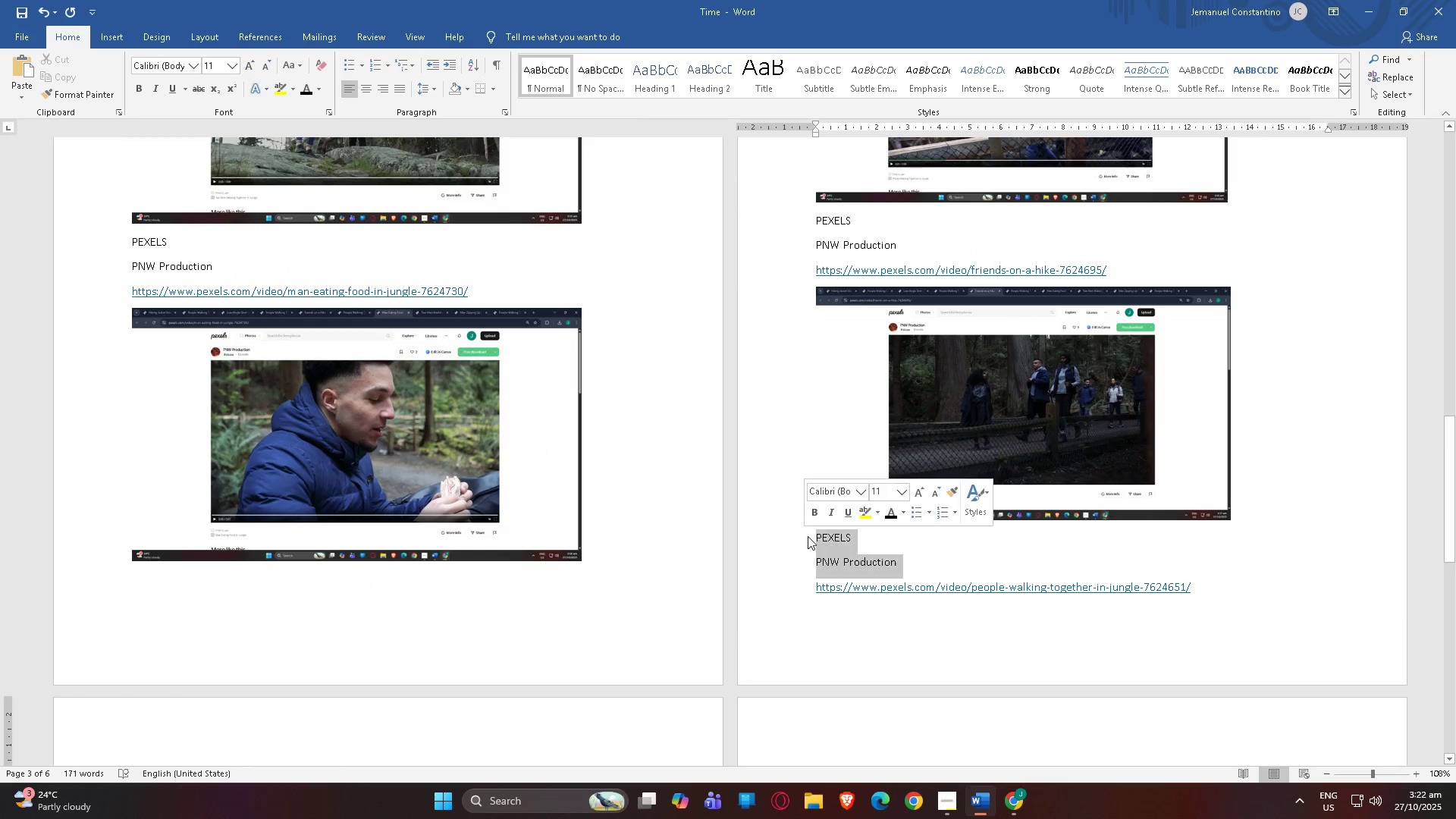 
double_click([813, 536])
 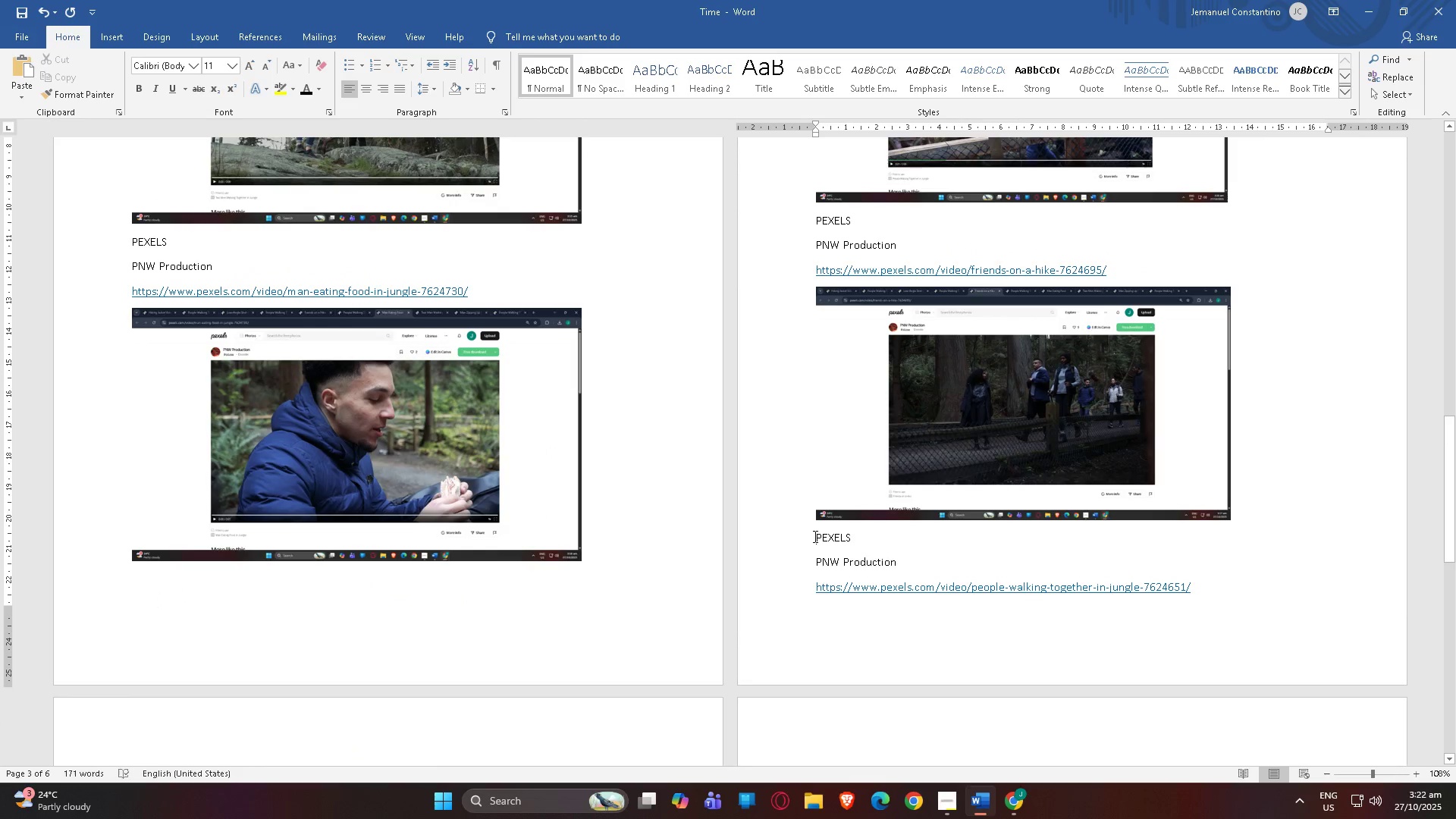 
key(Enter)
 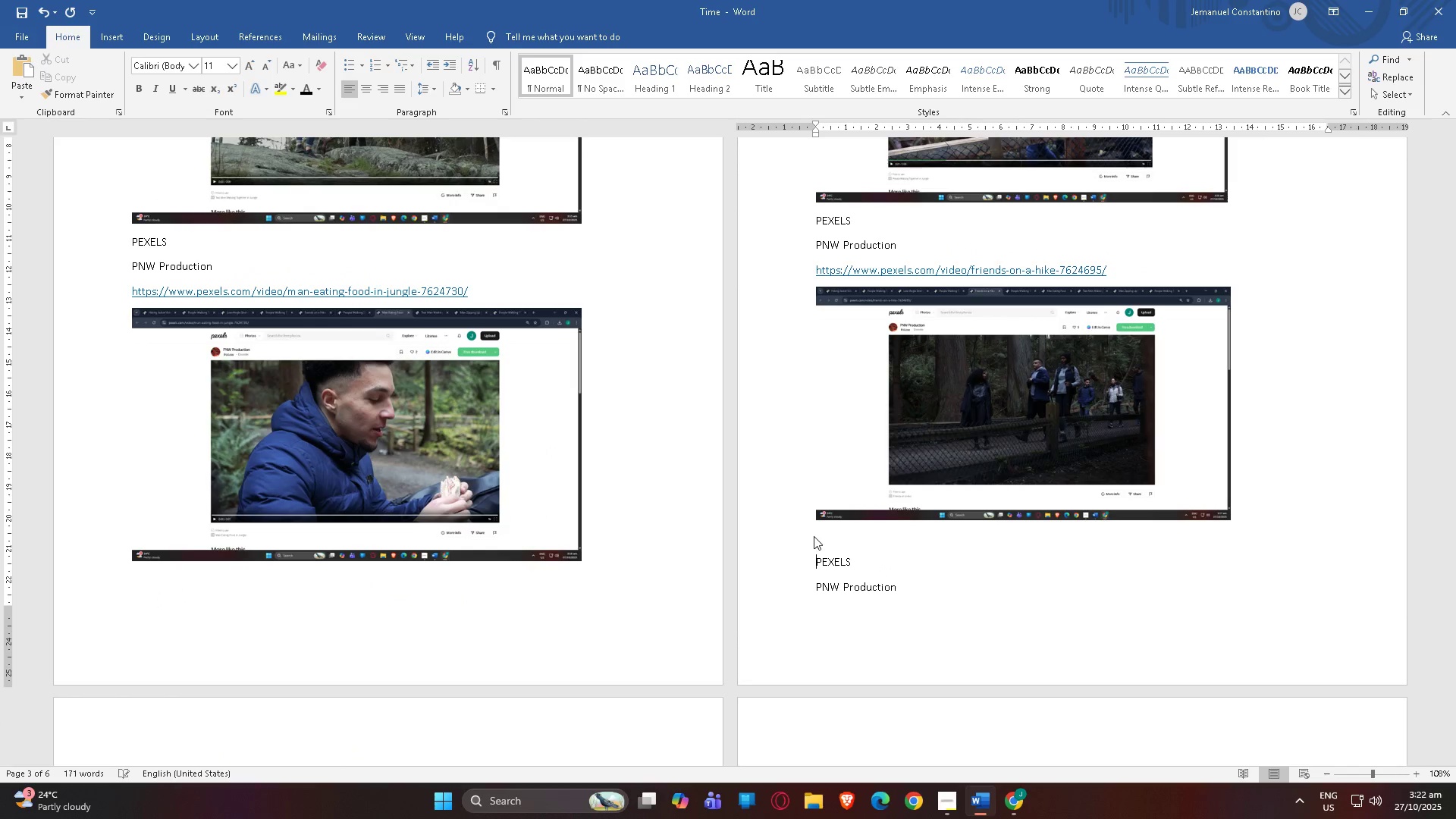 
key(Enter)
 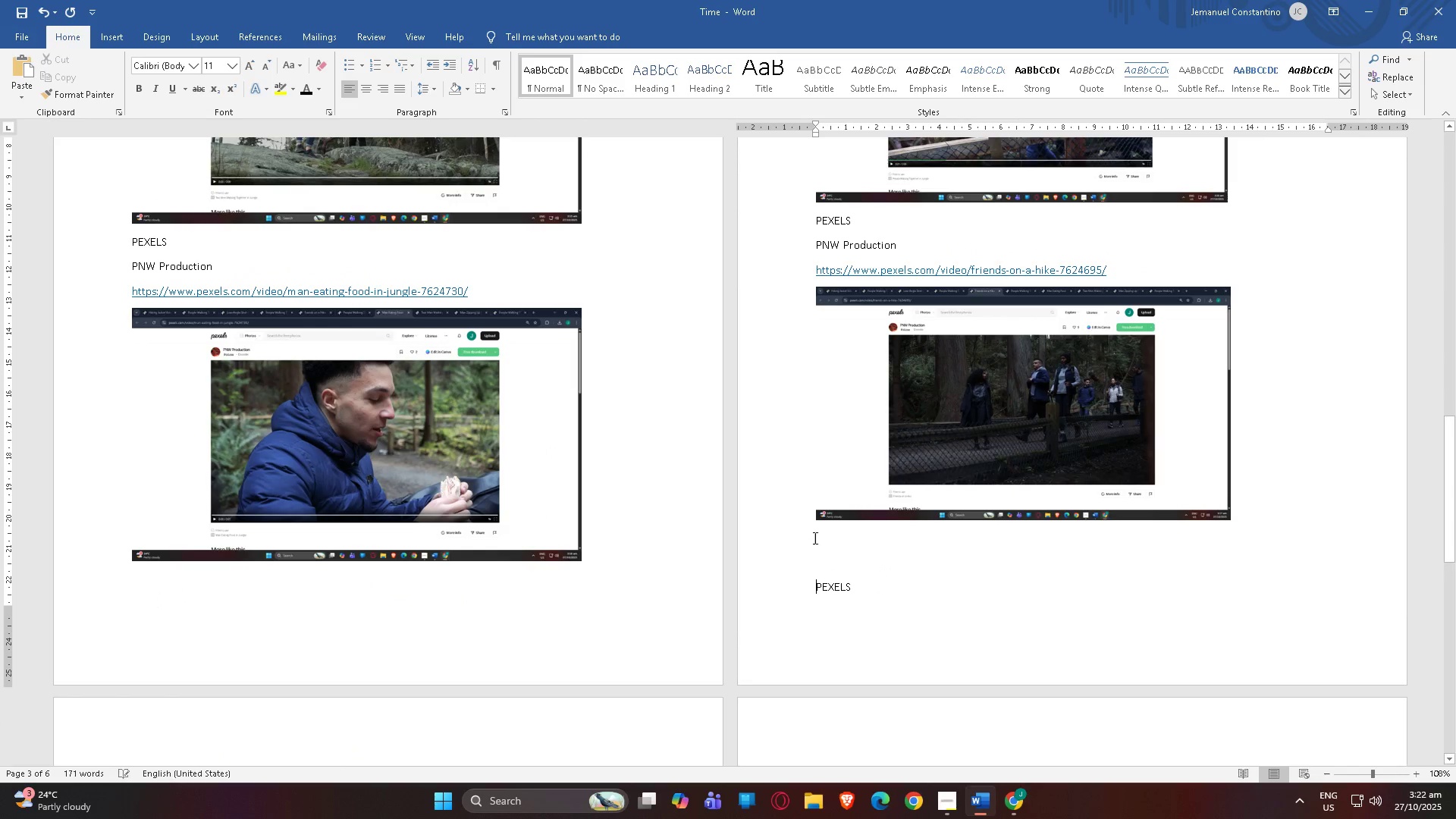 
scroll: coordinate [811, 542], scroll_direction: down, amount: 3.0
 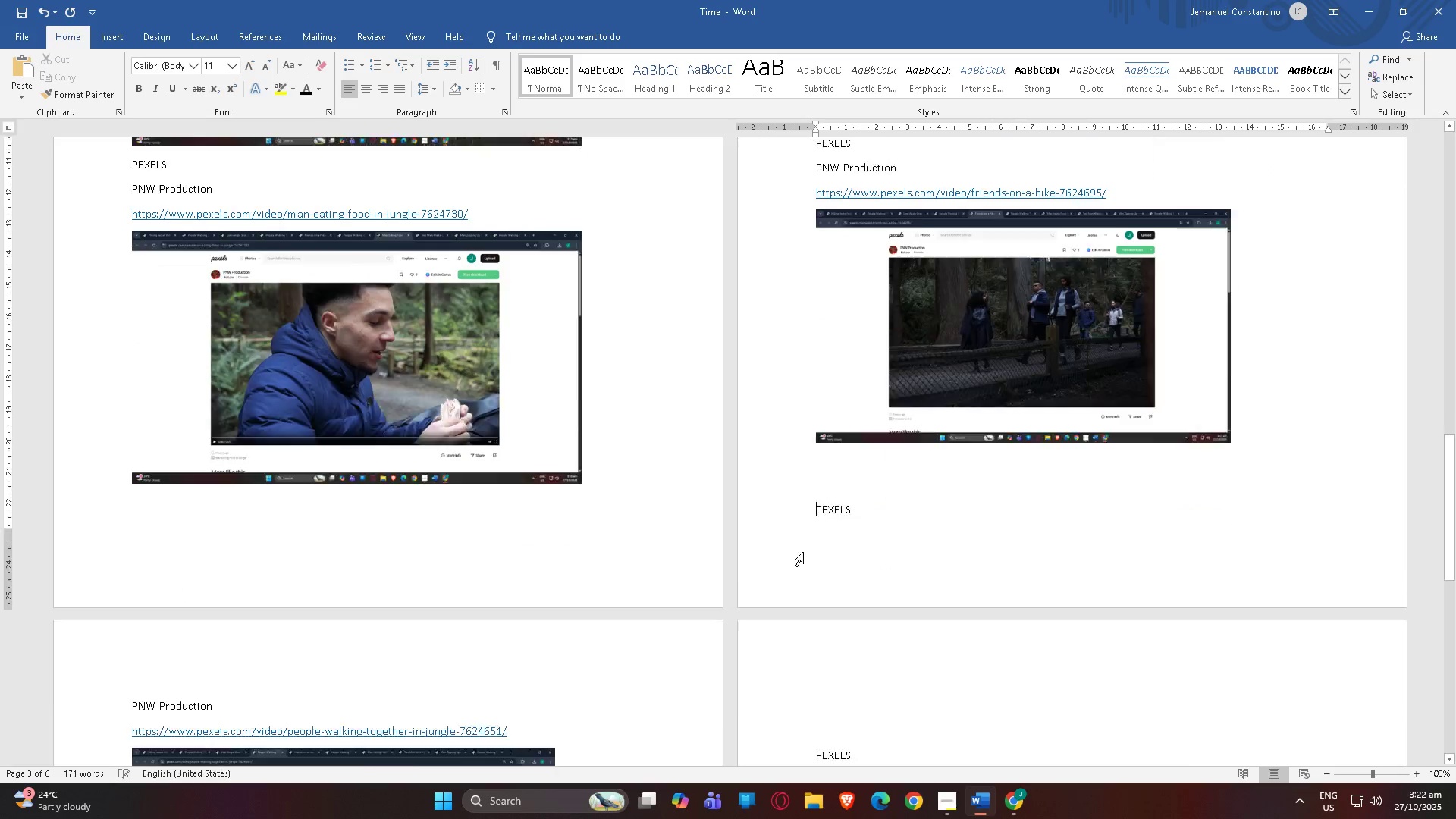 
key(Enter)
 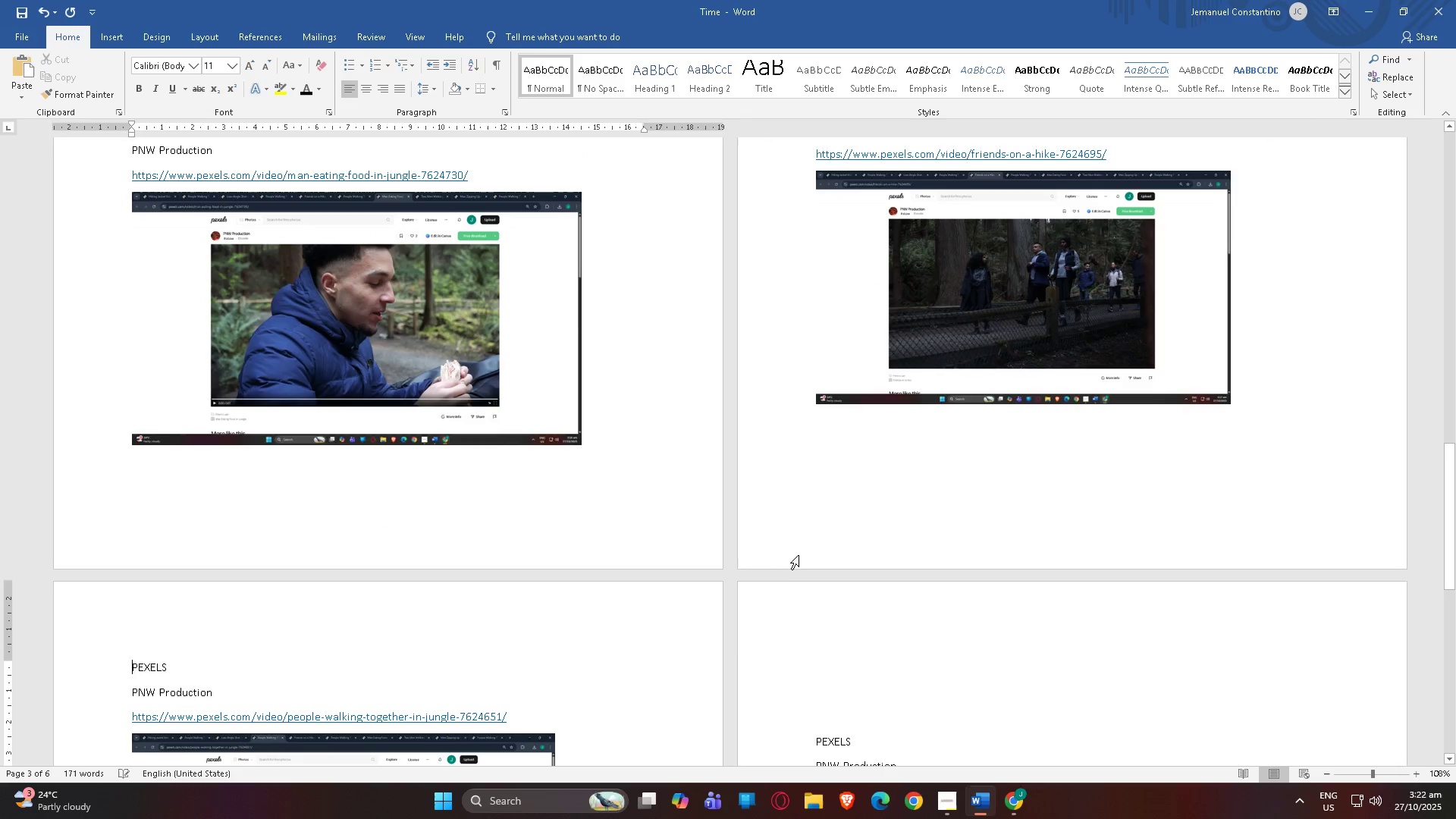 
scroll: coordinate [378, 656], scroll_direction: down, amount: 20.0
 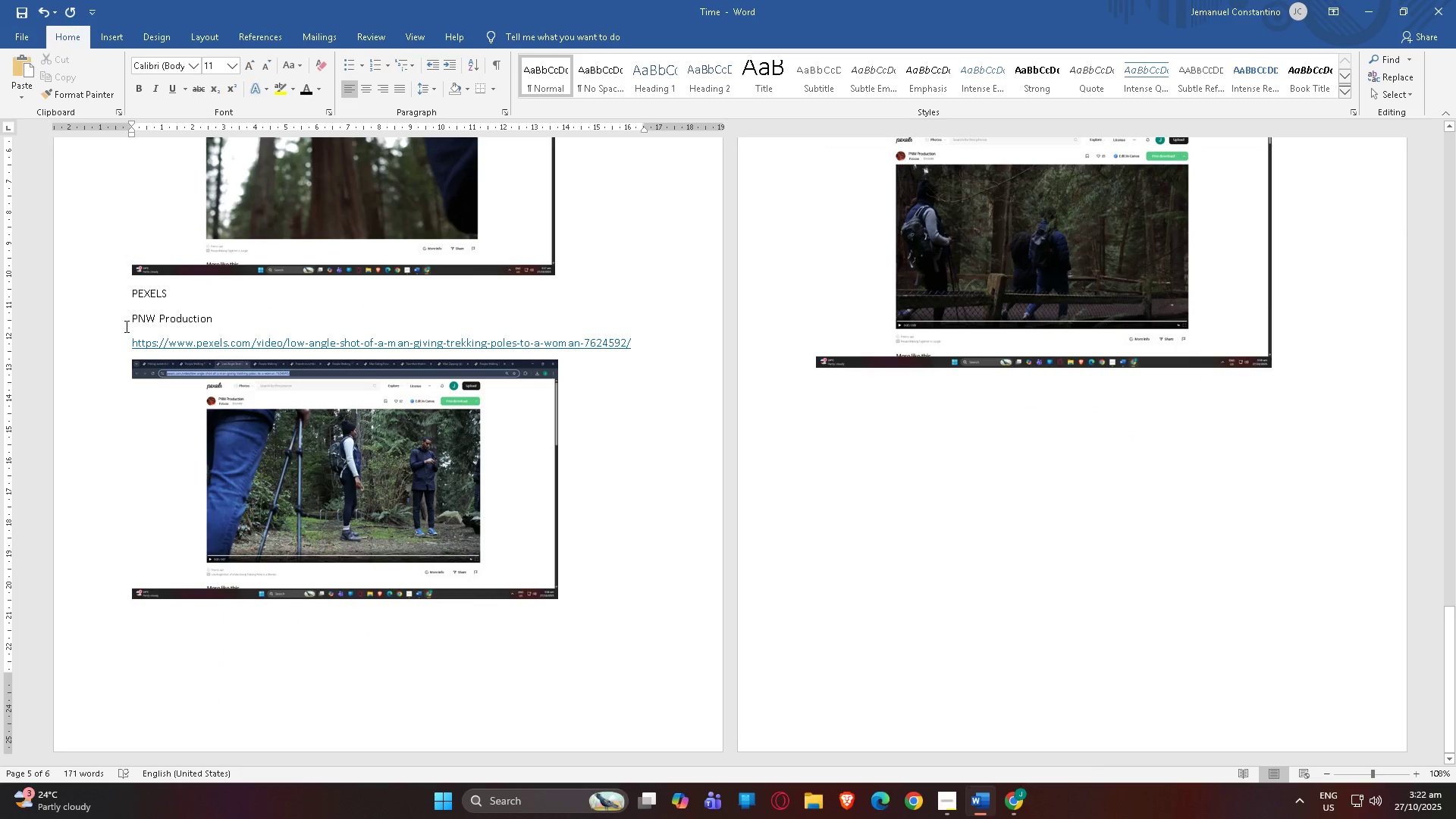 
scroll: coordinate [779, 620], scroll_direction: up, amount: 4.0
 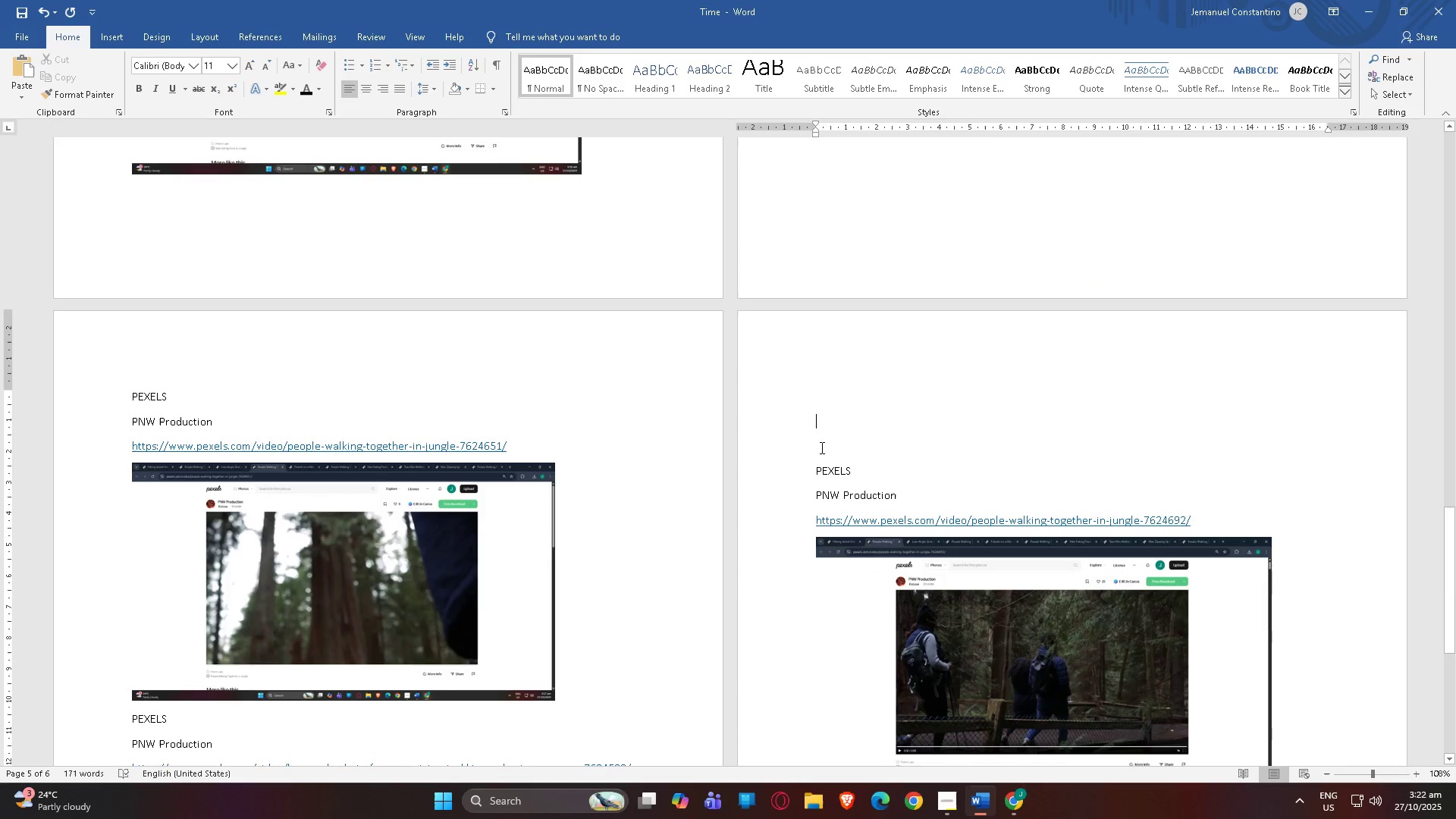 
double_click([821, 447])
 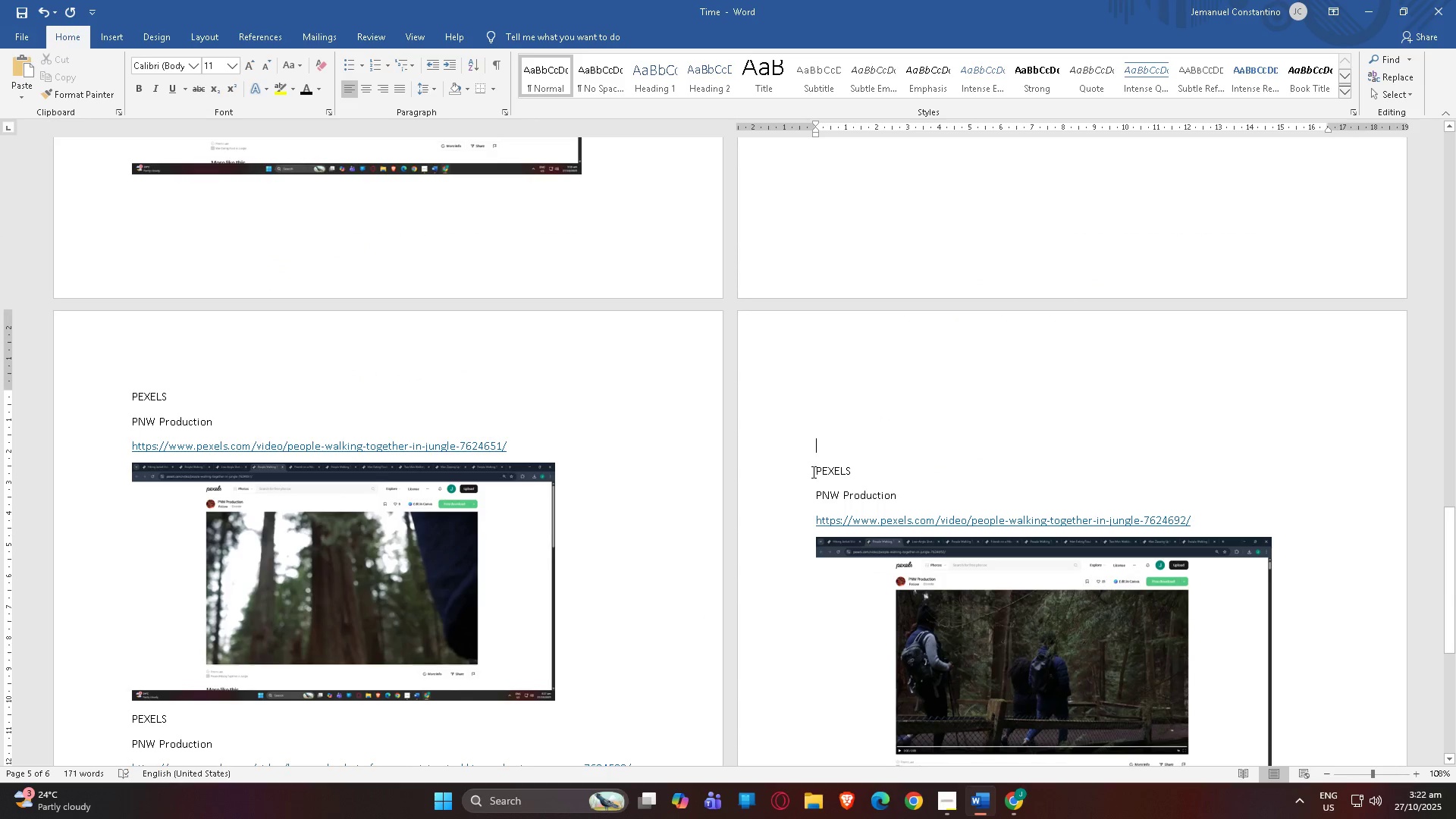 
triple_click([812, 472])
 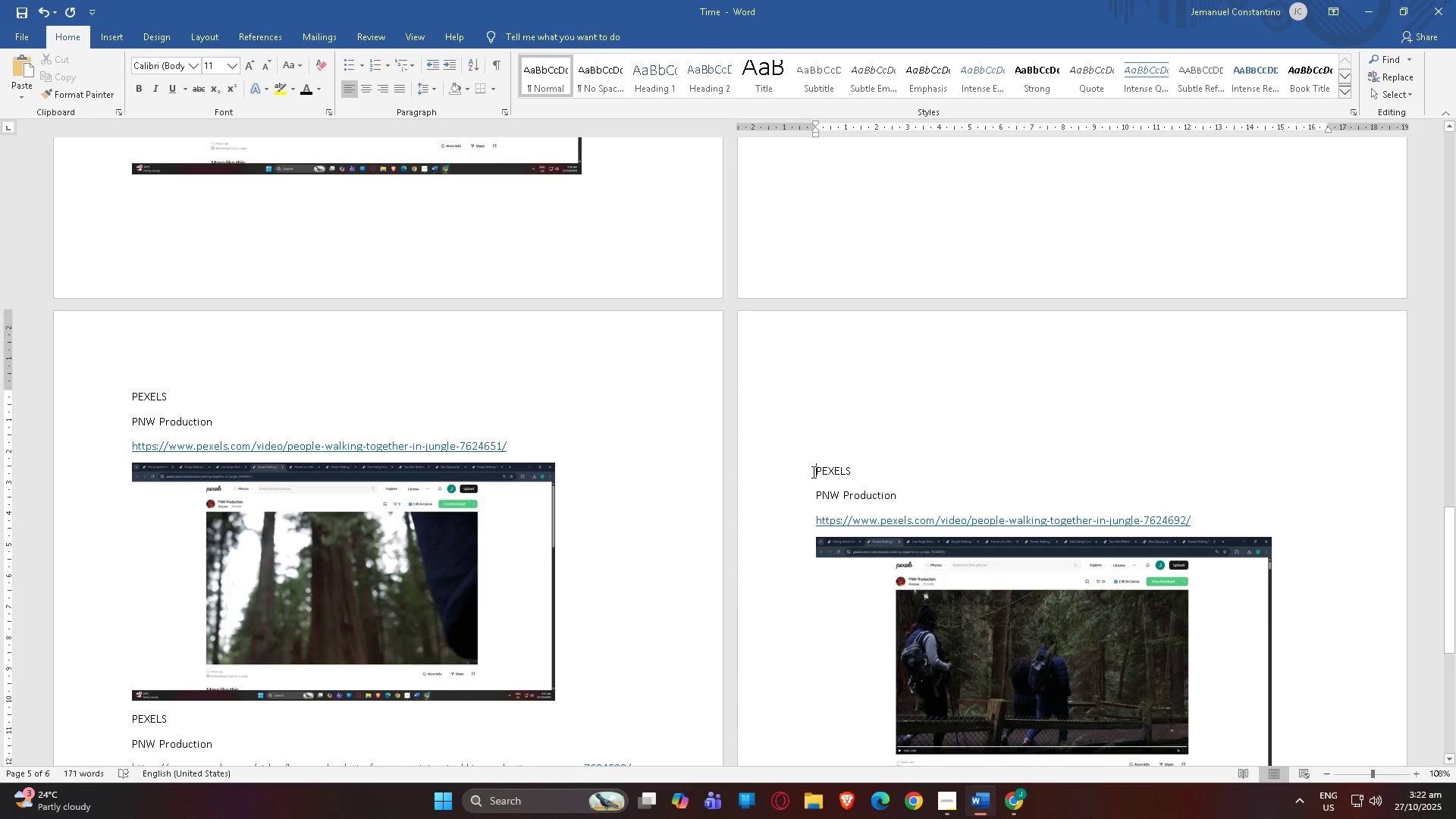 
key(Backspace)
 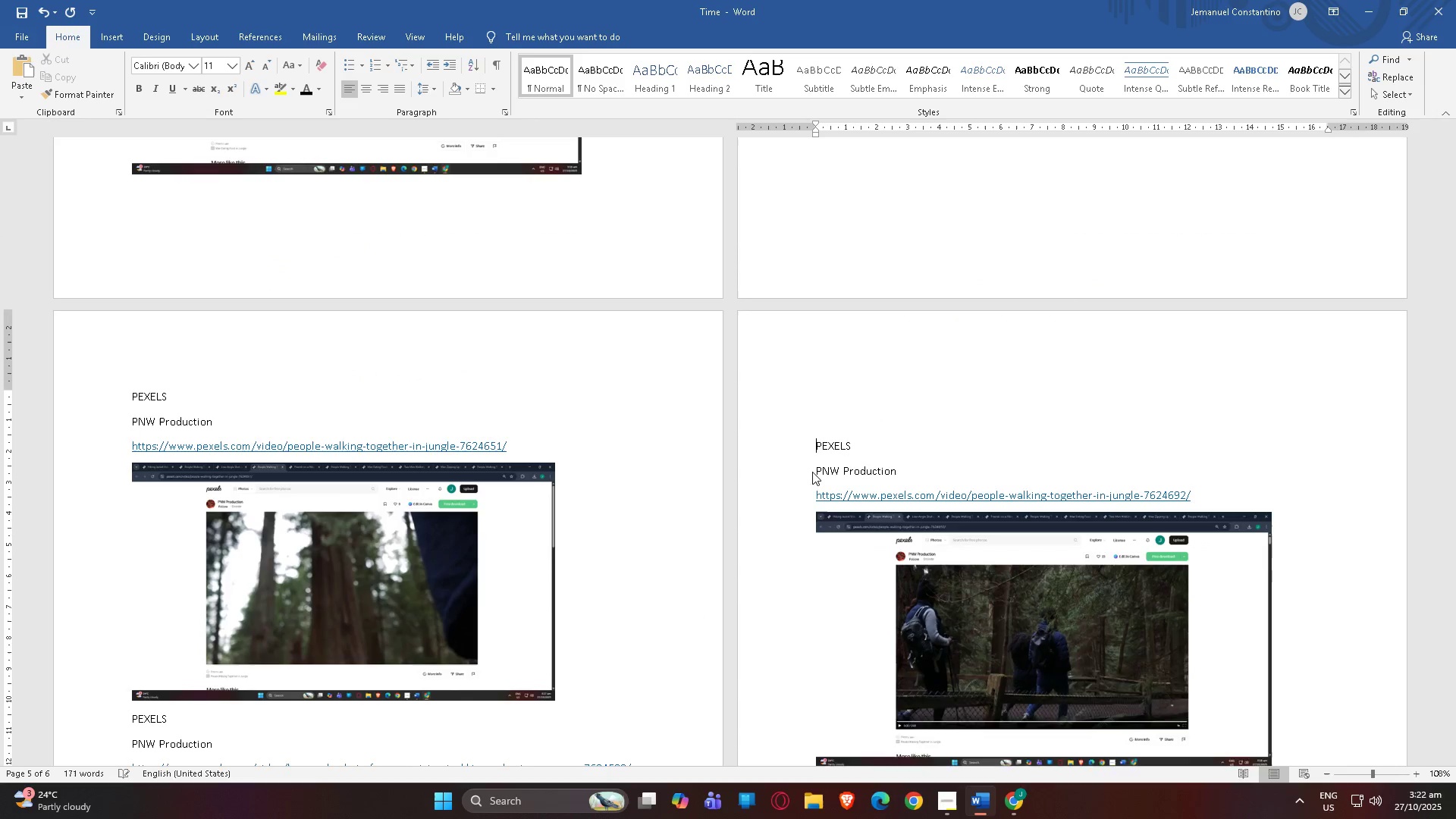 
key(Backspace)
 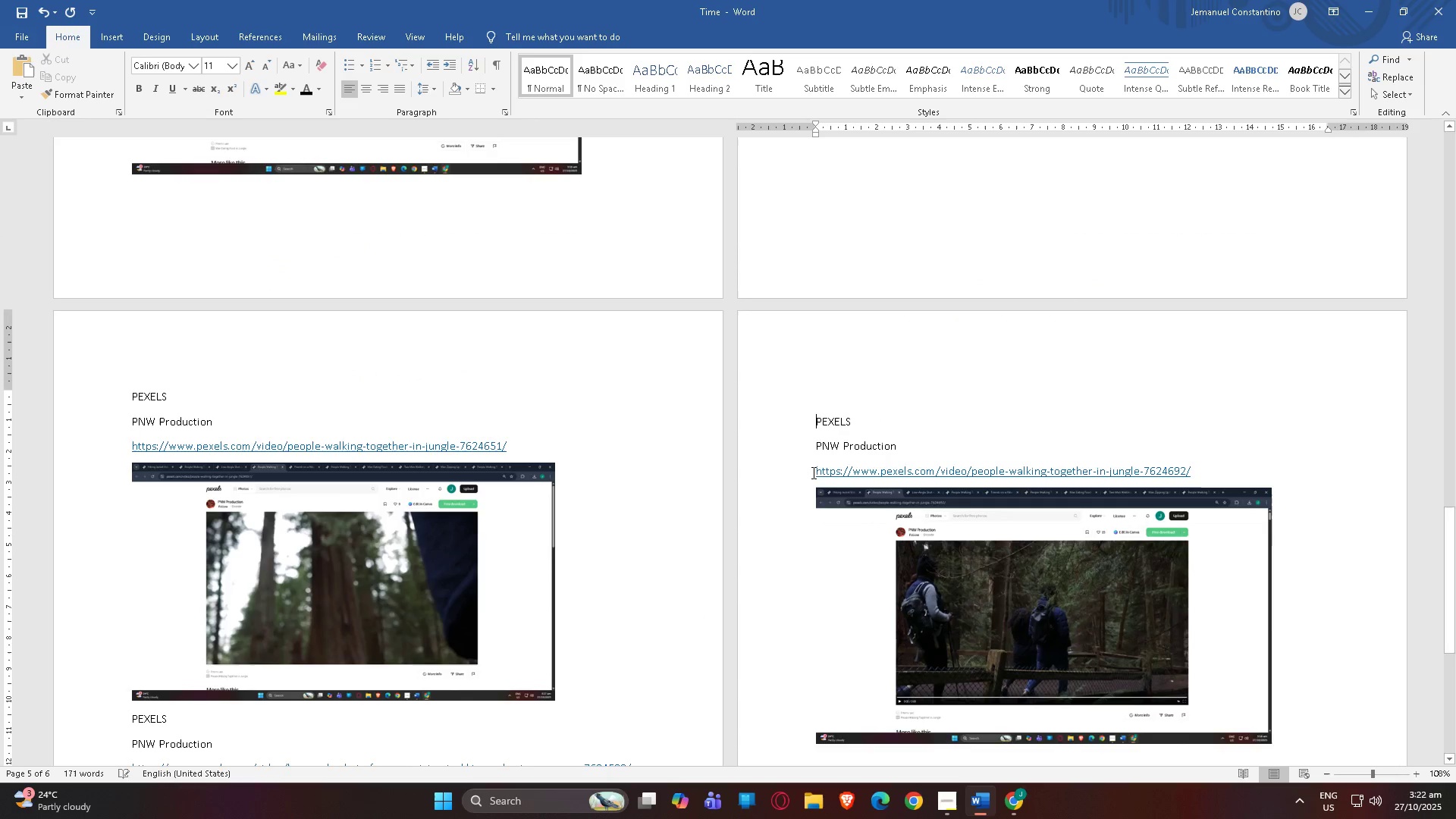 
key(Backspace)
 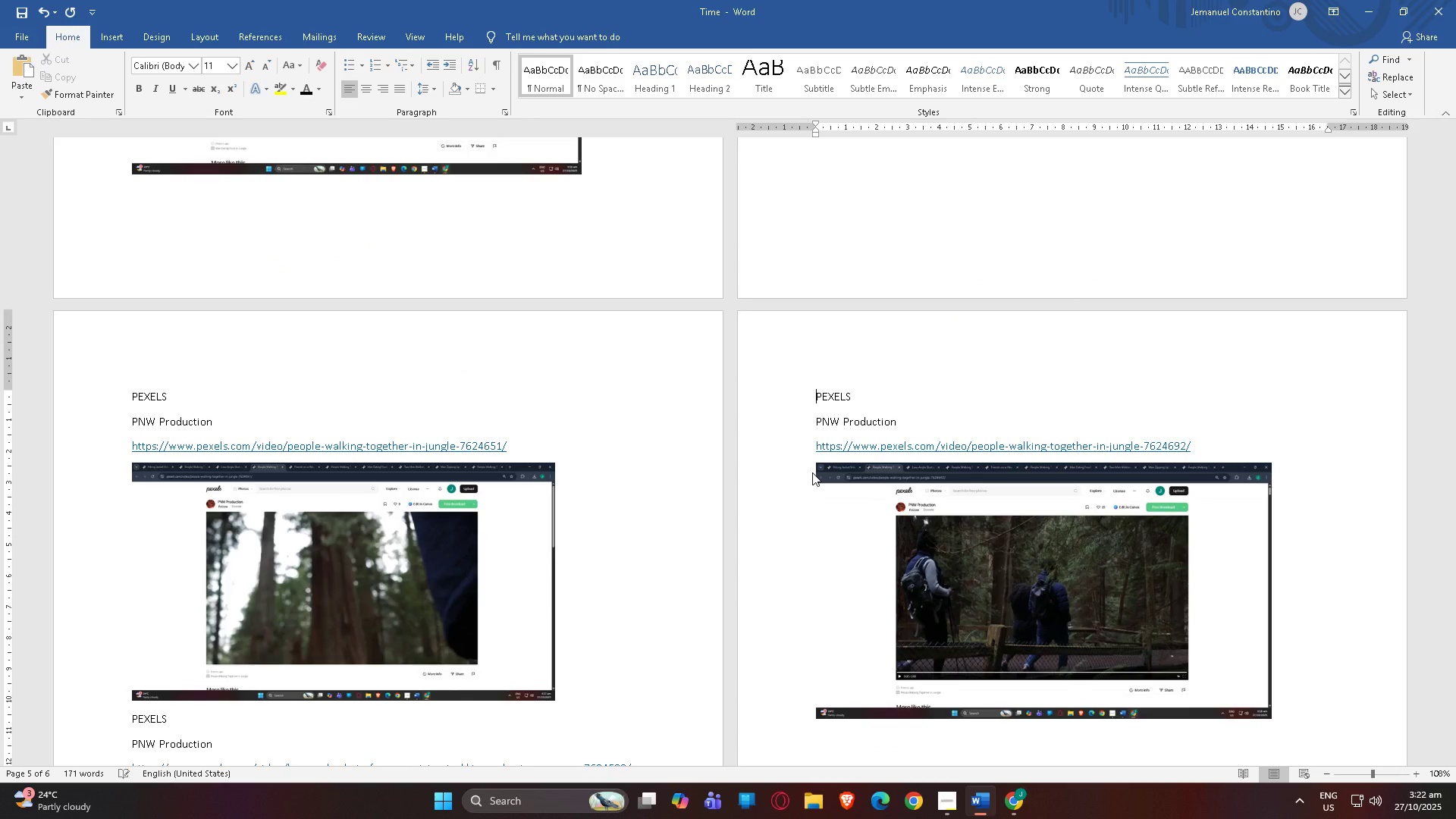 
key(Backspace)
 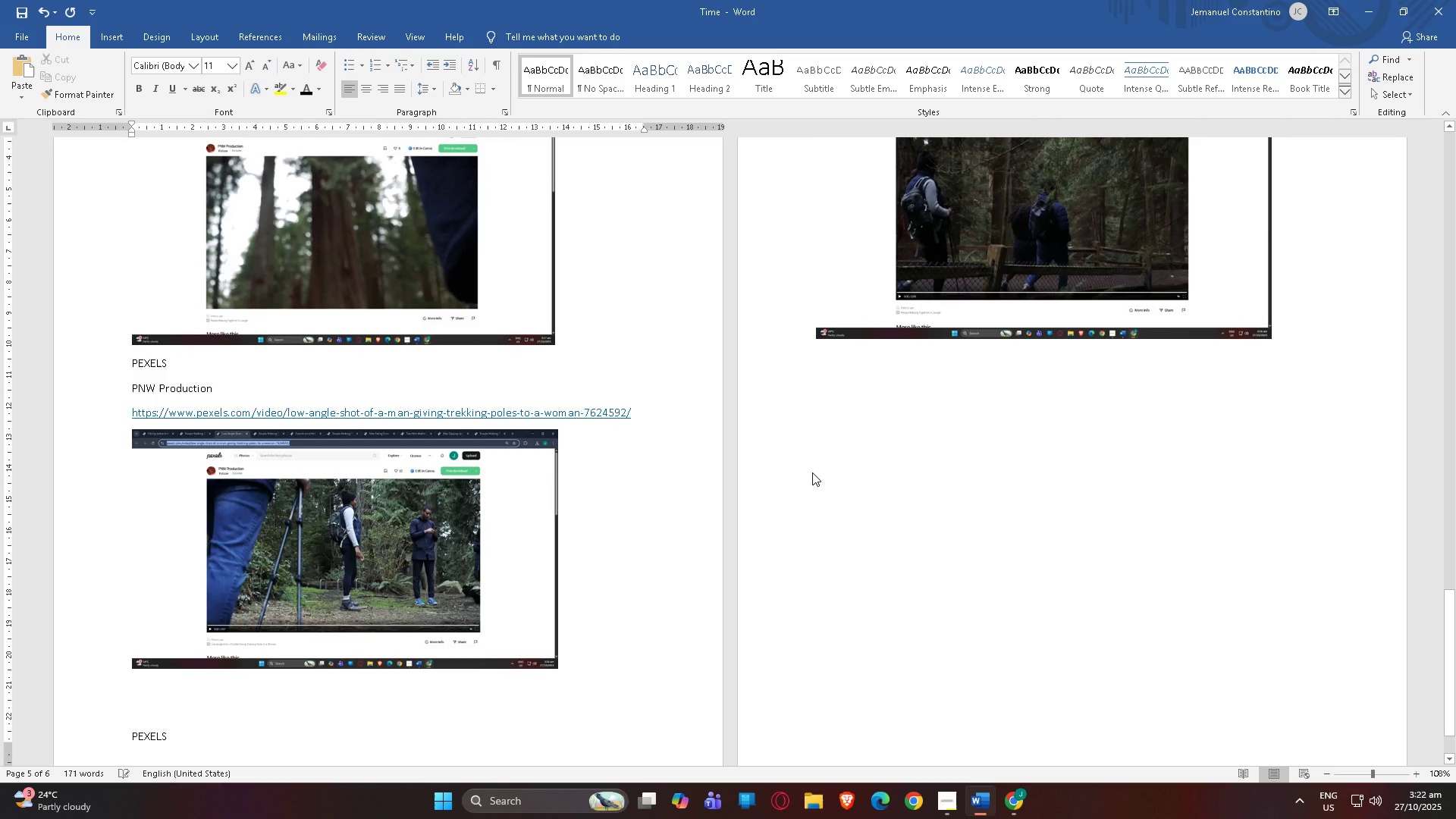 
key(Enter)
 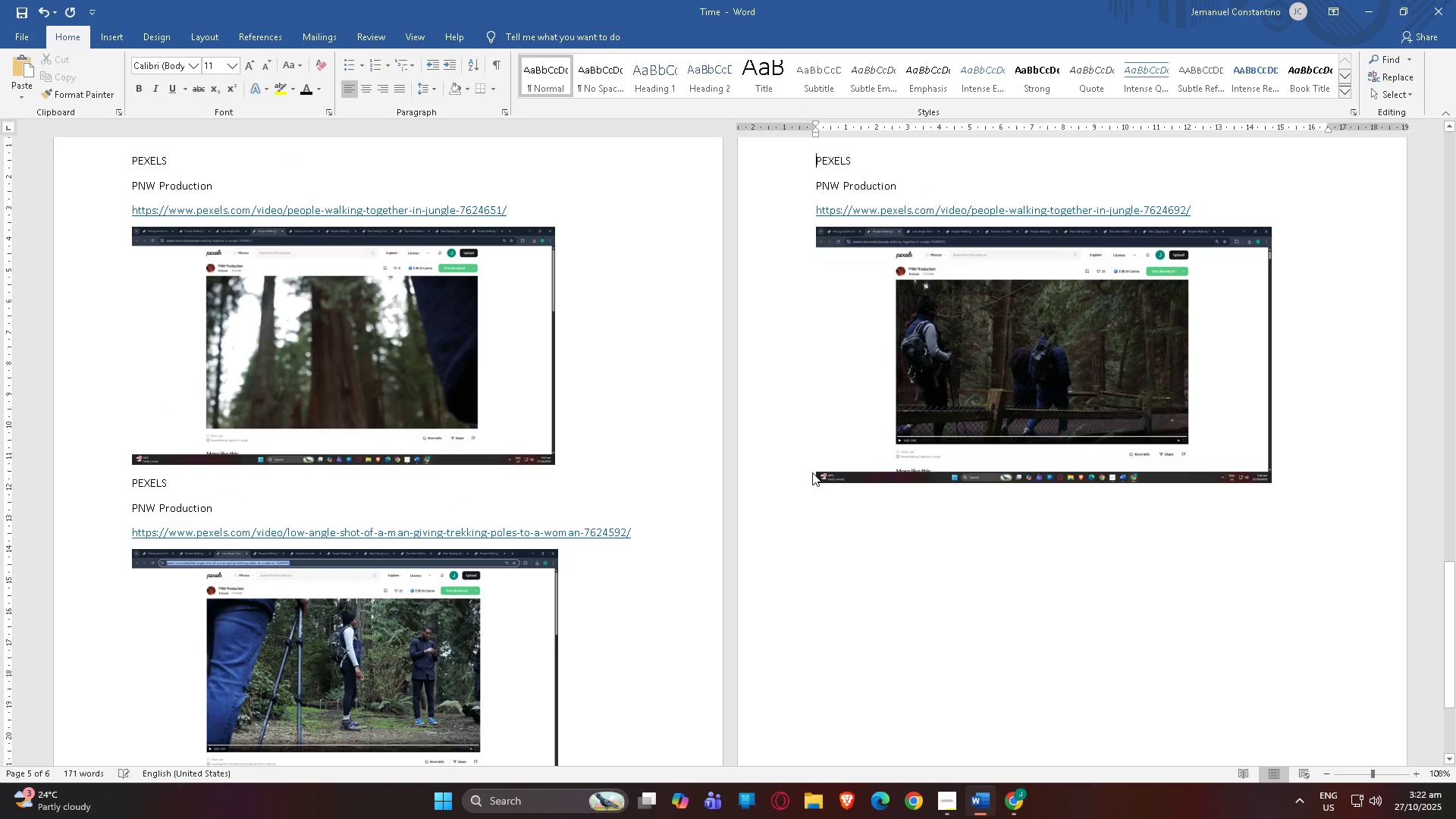 
scroll: coordinate [806, 479], scroll_direction: up, amount: 47.0
 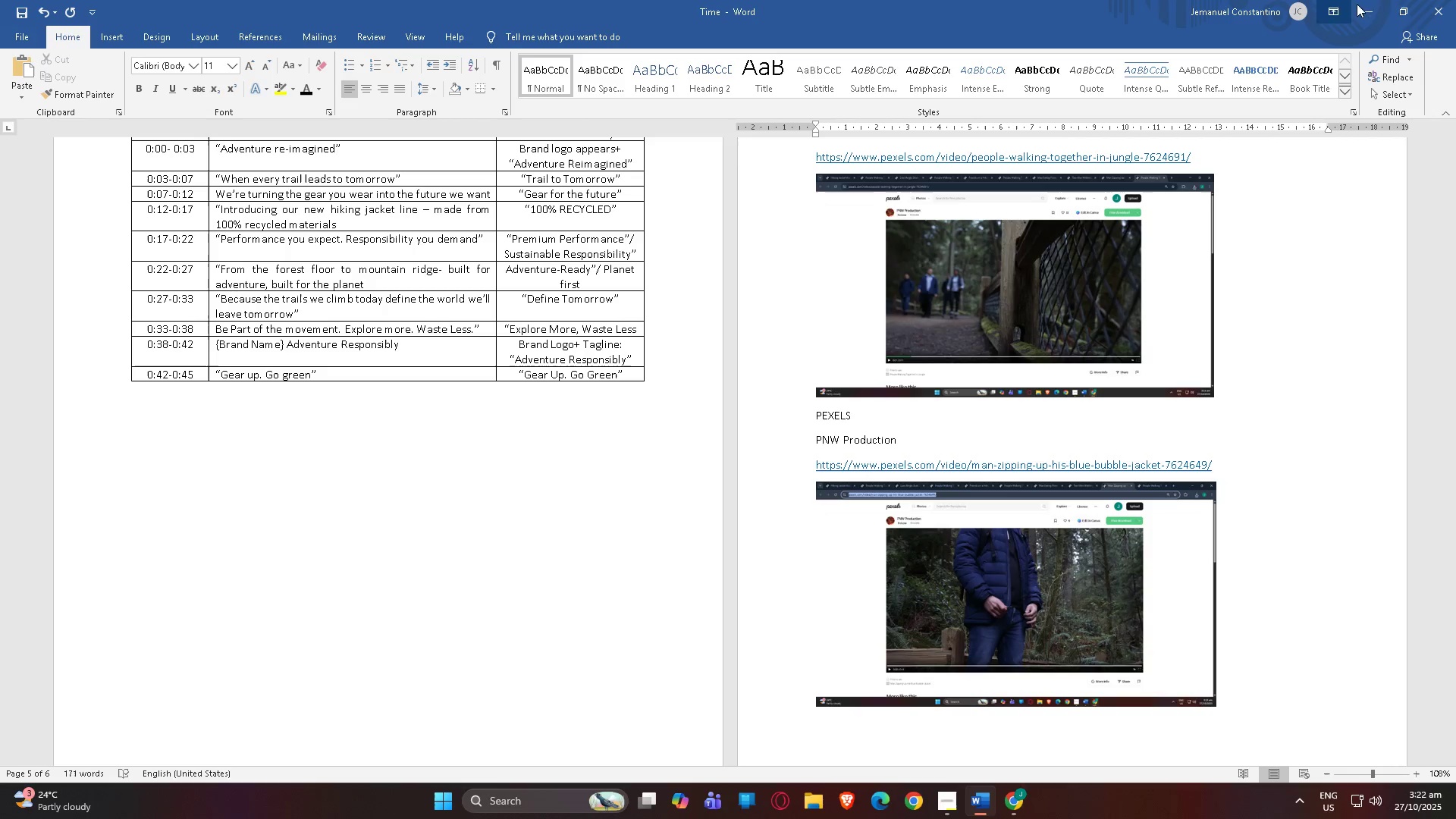 
left_click([1367, 4])
 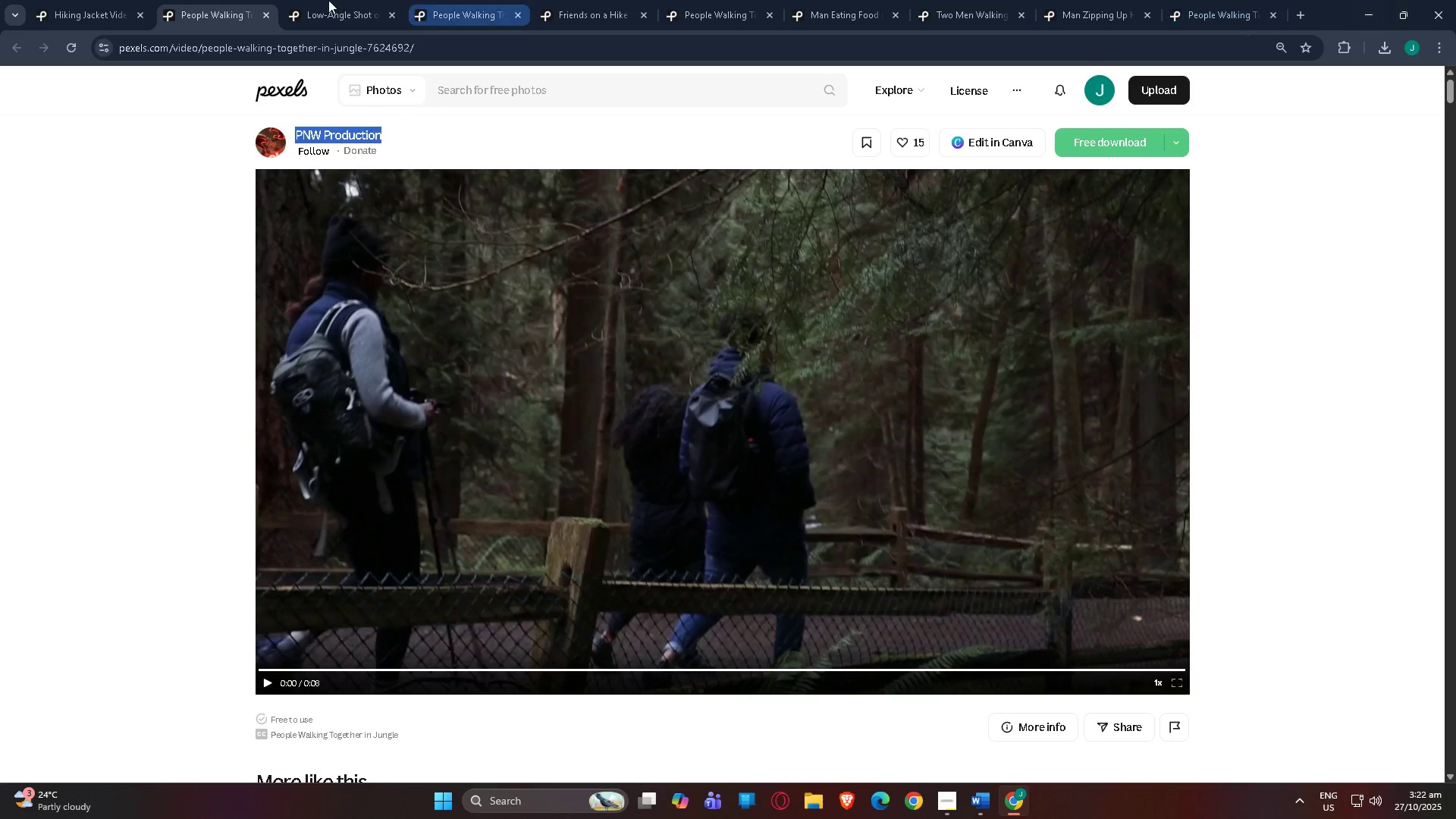 
left_click([48, 0])
 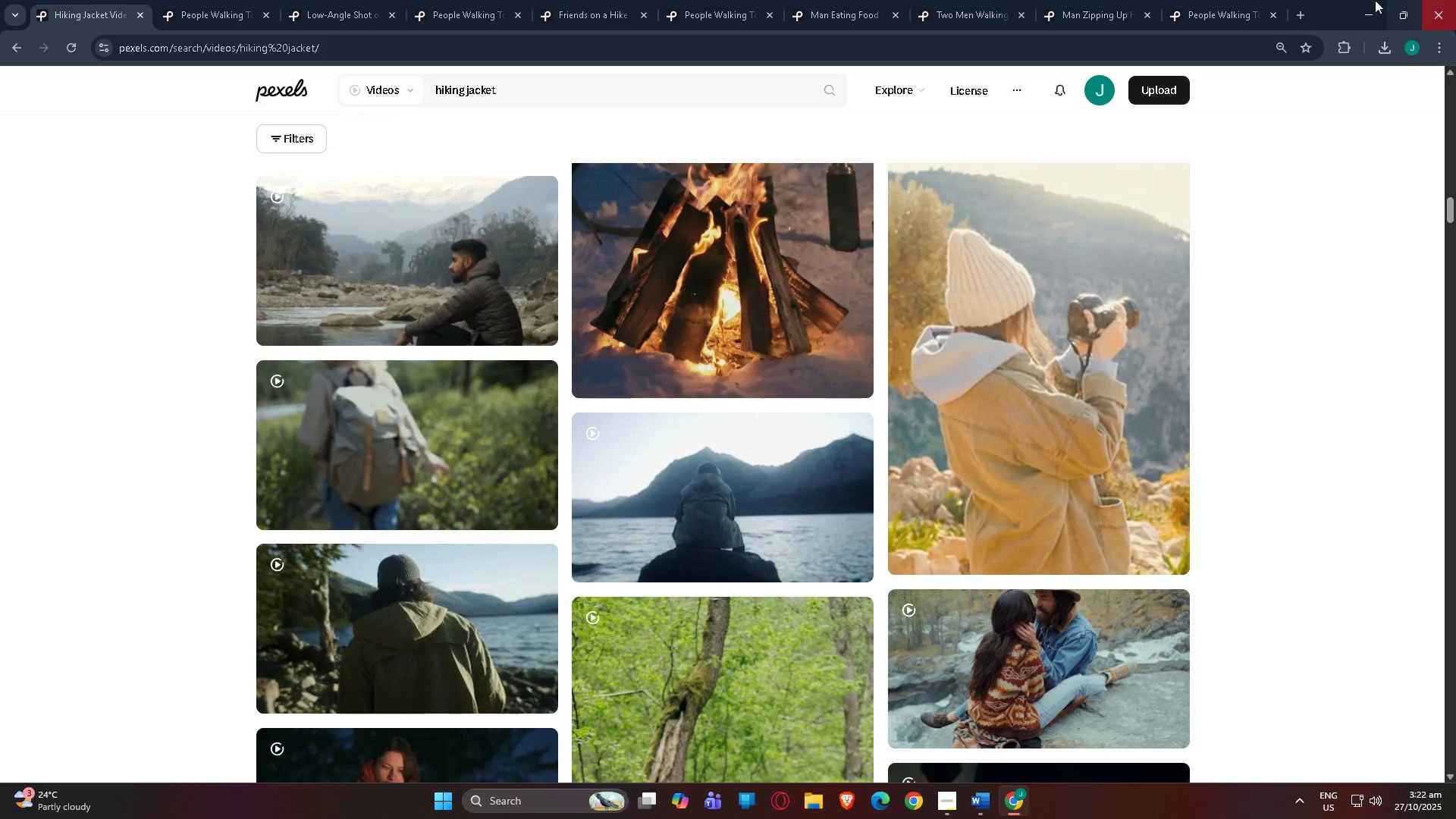 
left_click([1357, 2])
 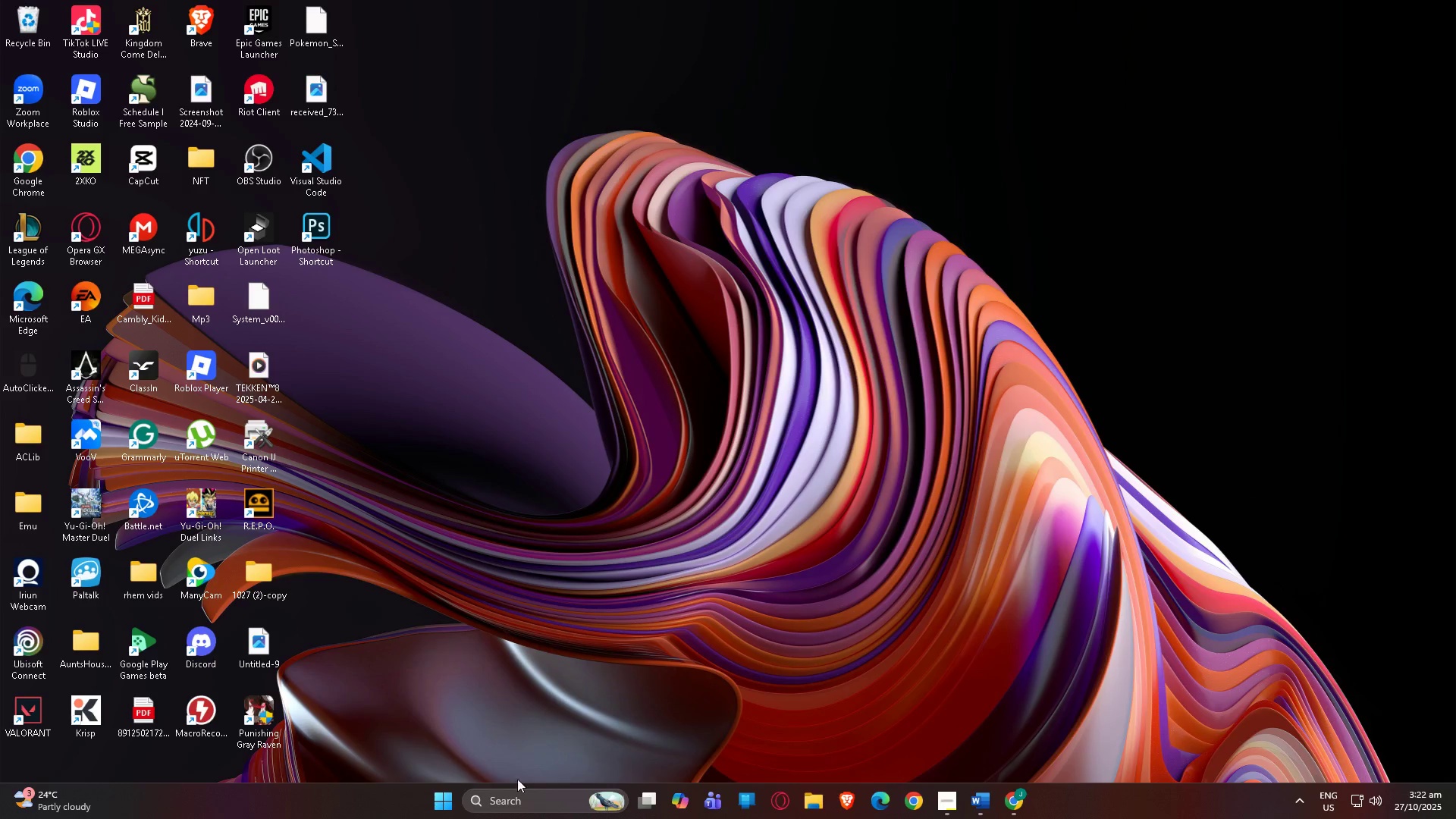 
type(caop)
key(Backspace)
key(Backspace)
type(p)
 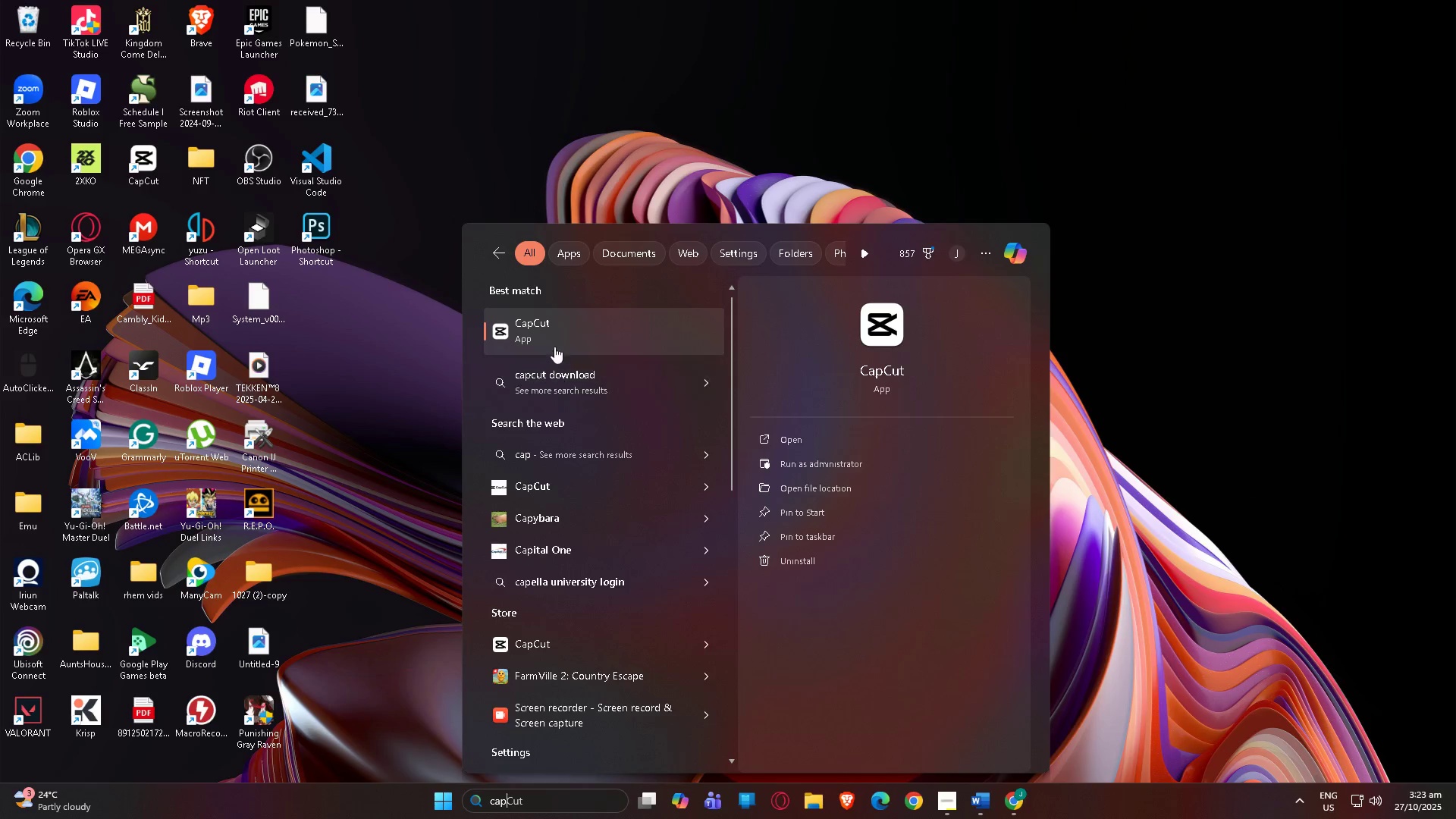 
left_click([556, 330])
 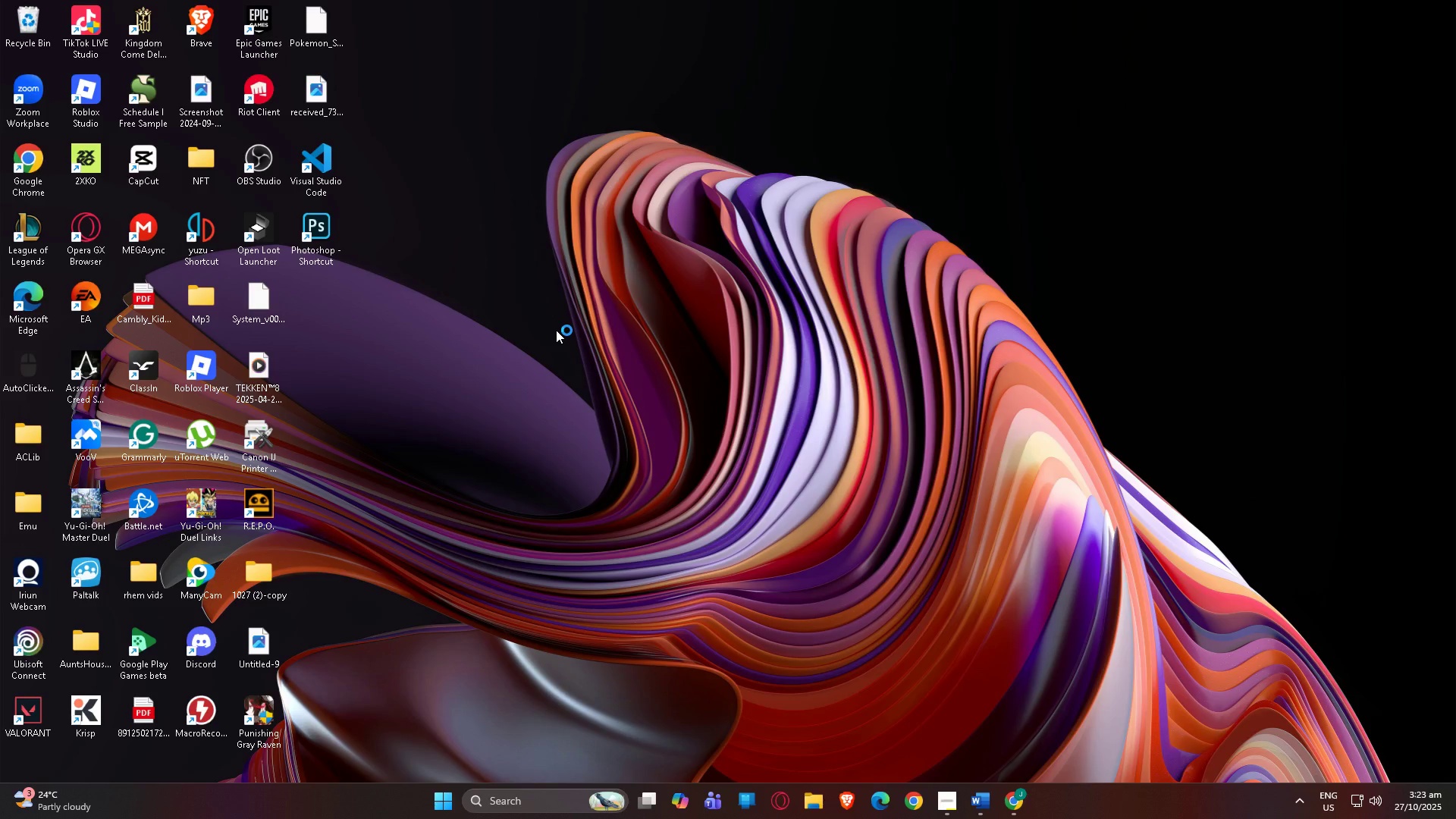 
wait(7.58)
 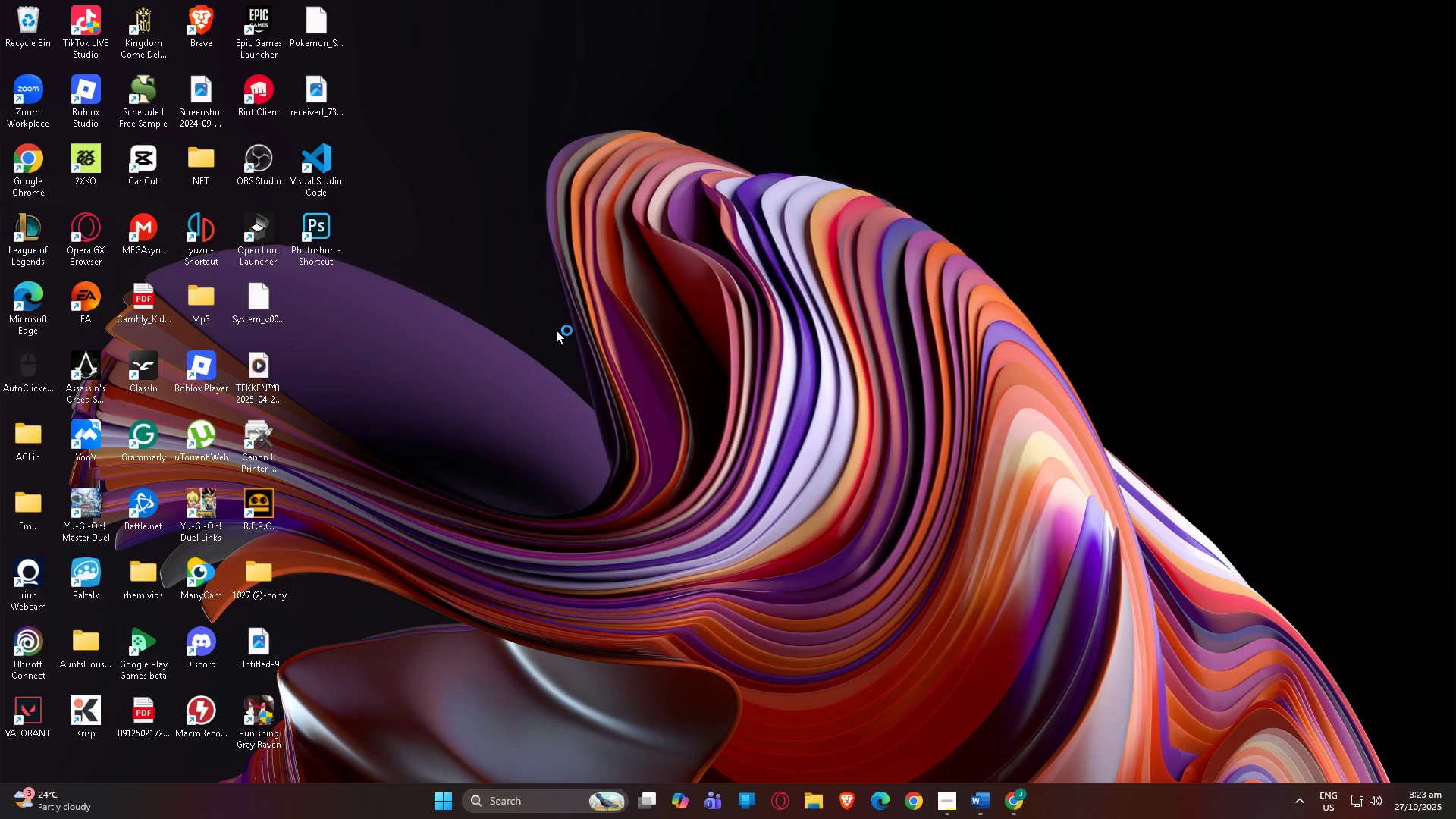 
left_click([921, 804])